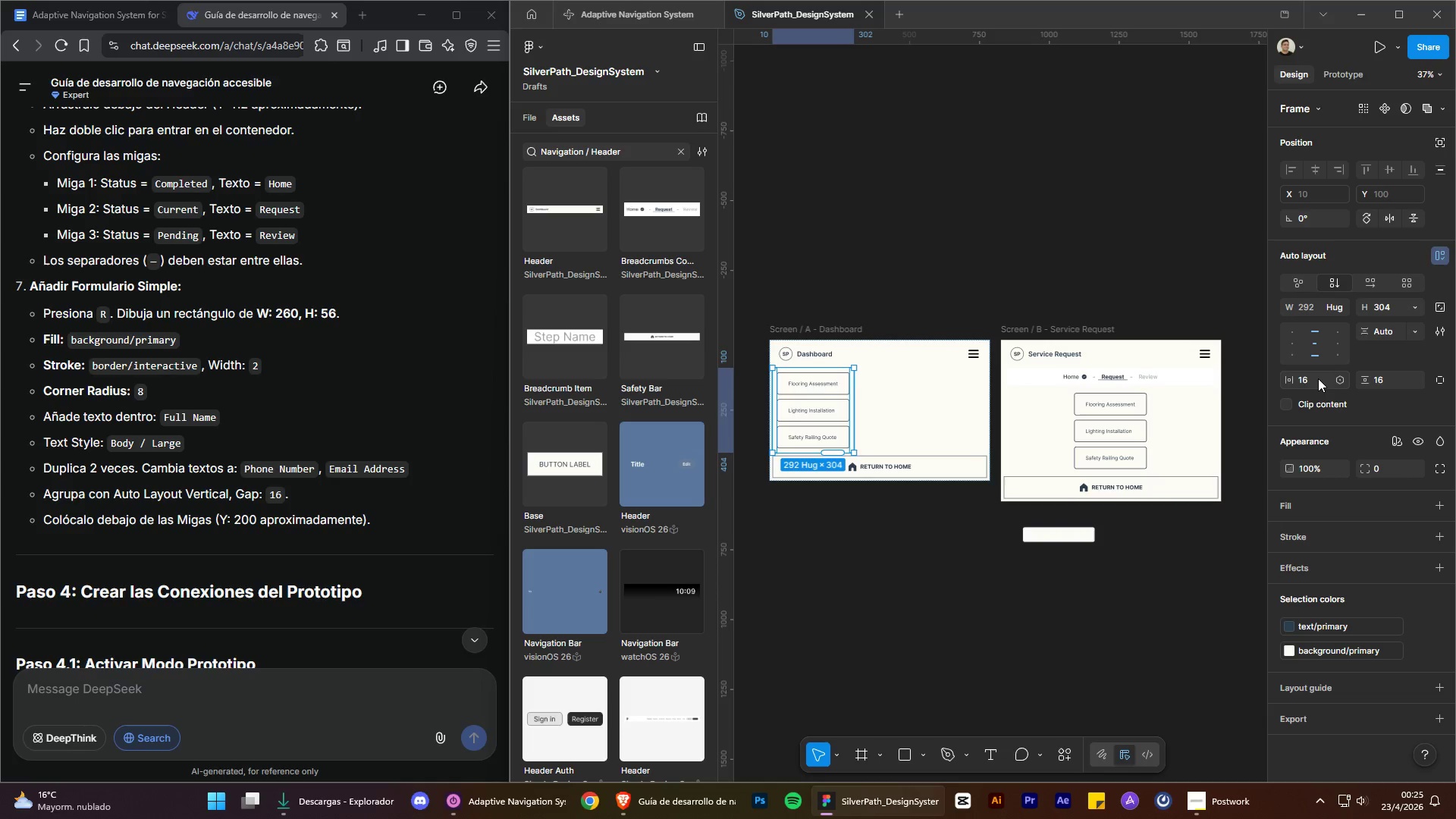 
left_click([1313, 379])
 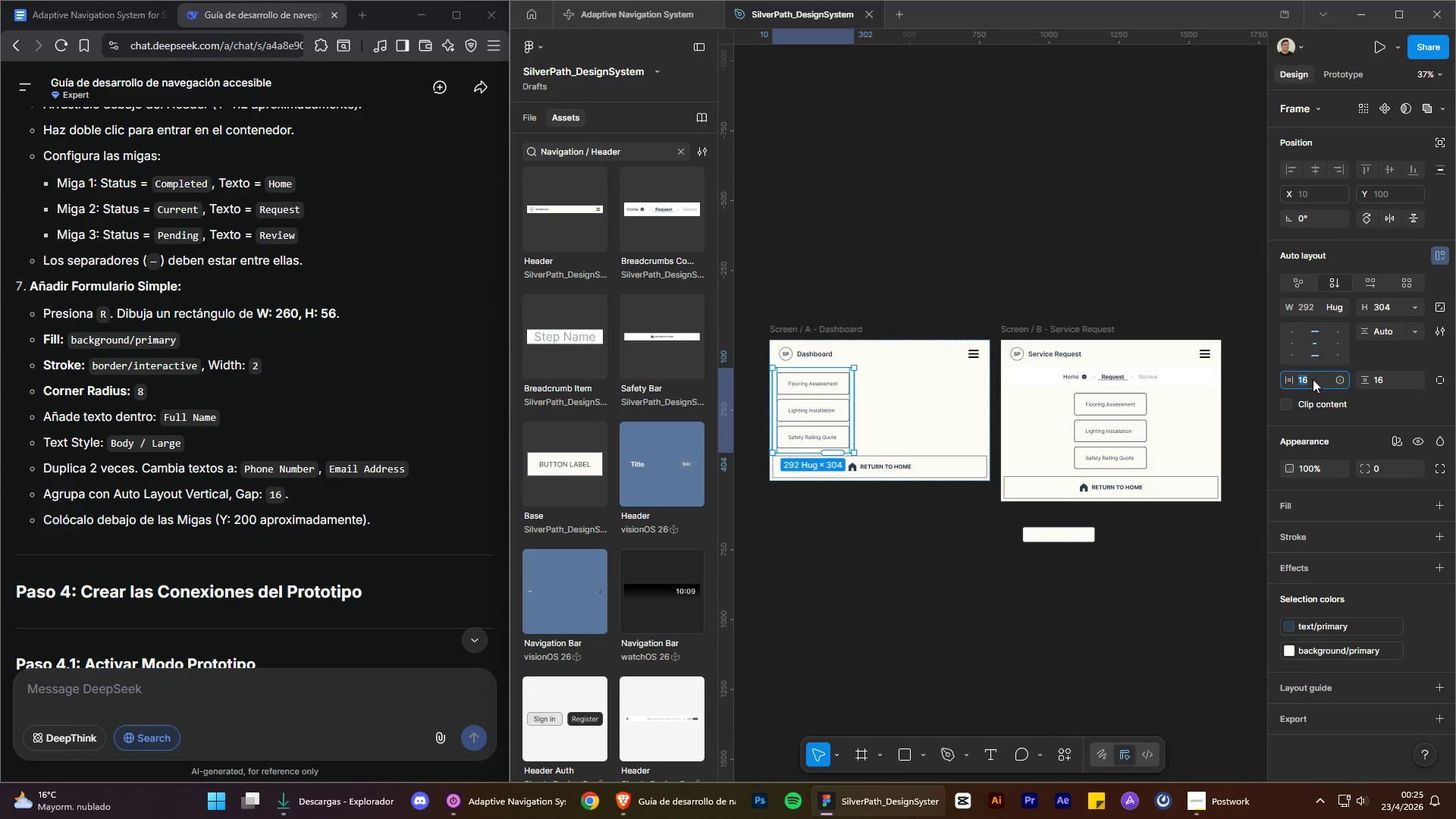 
key(Control+ControlLeft)
 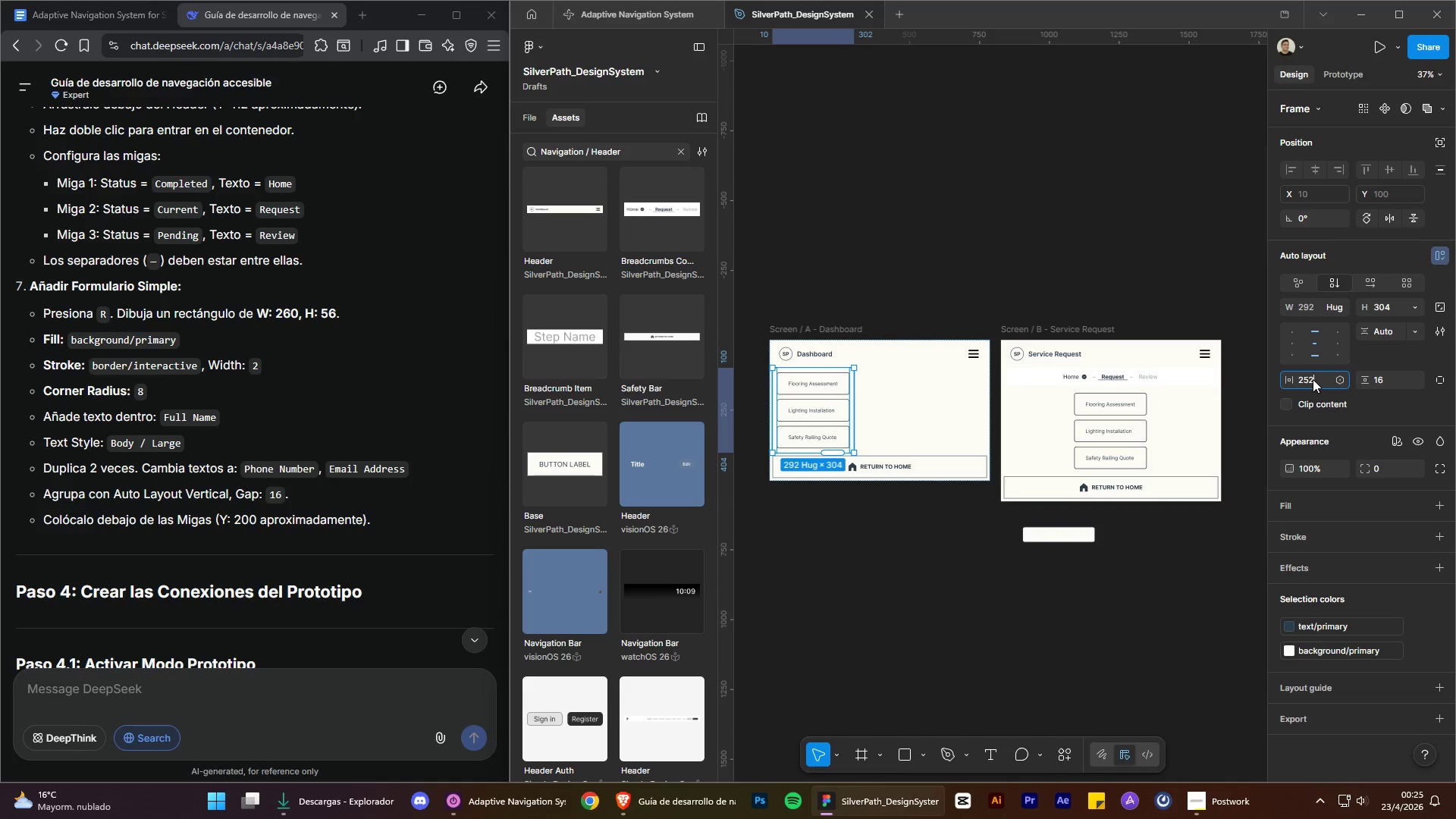 
key(Control+V)
 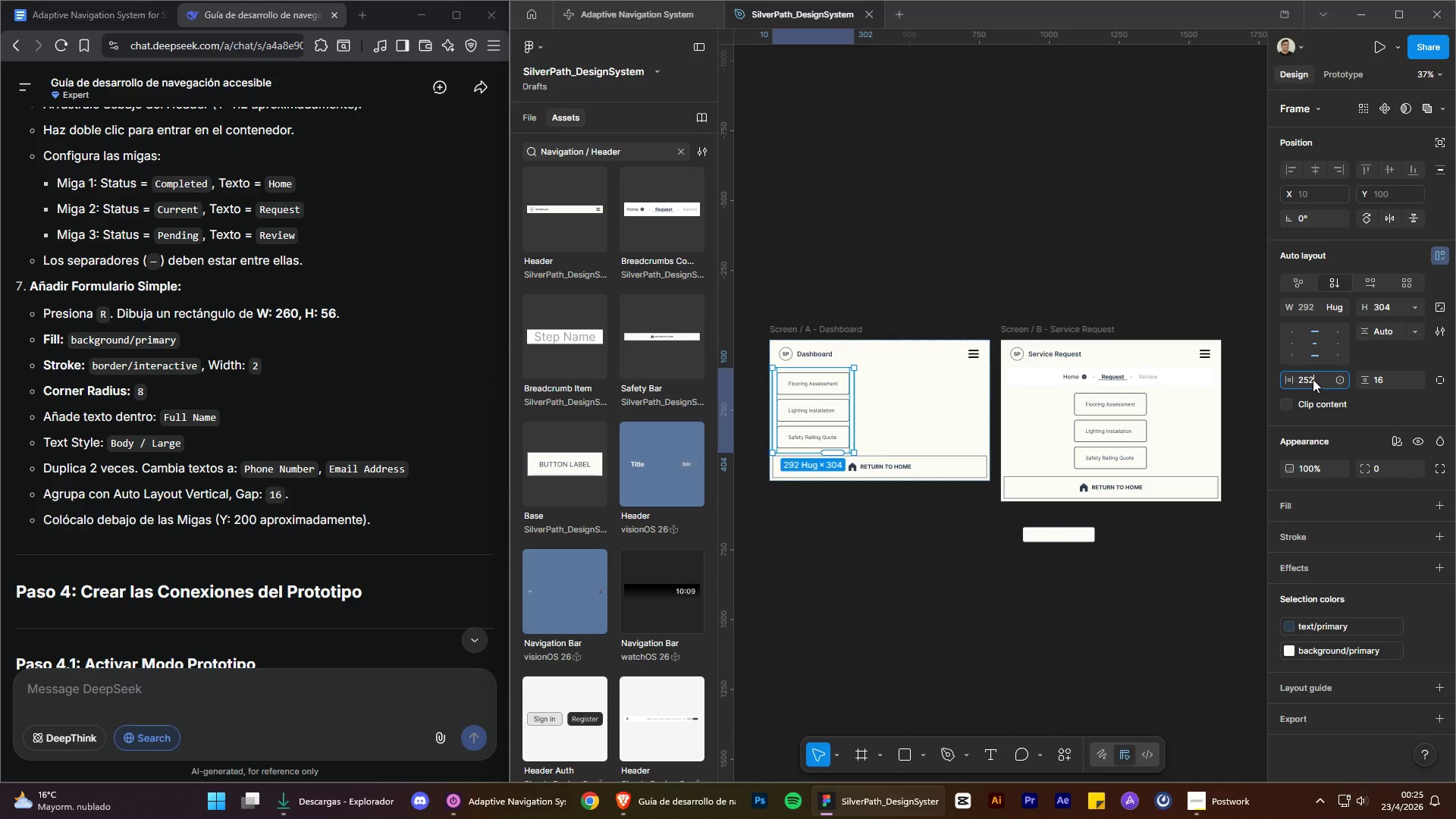 
key(Enter)
 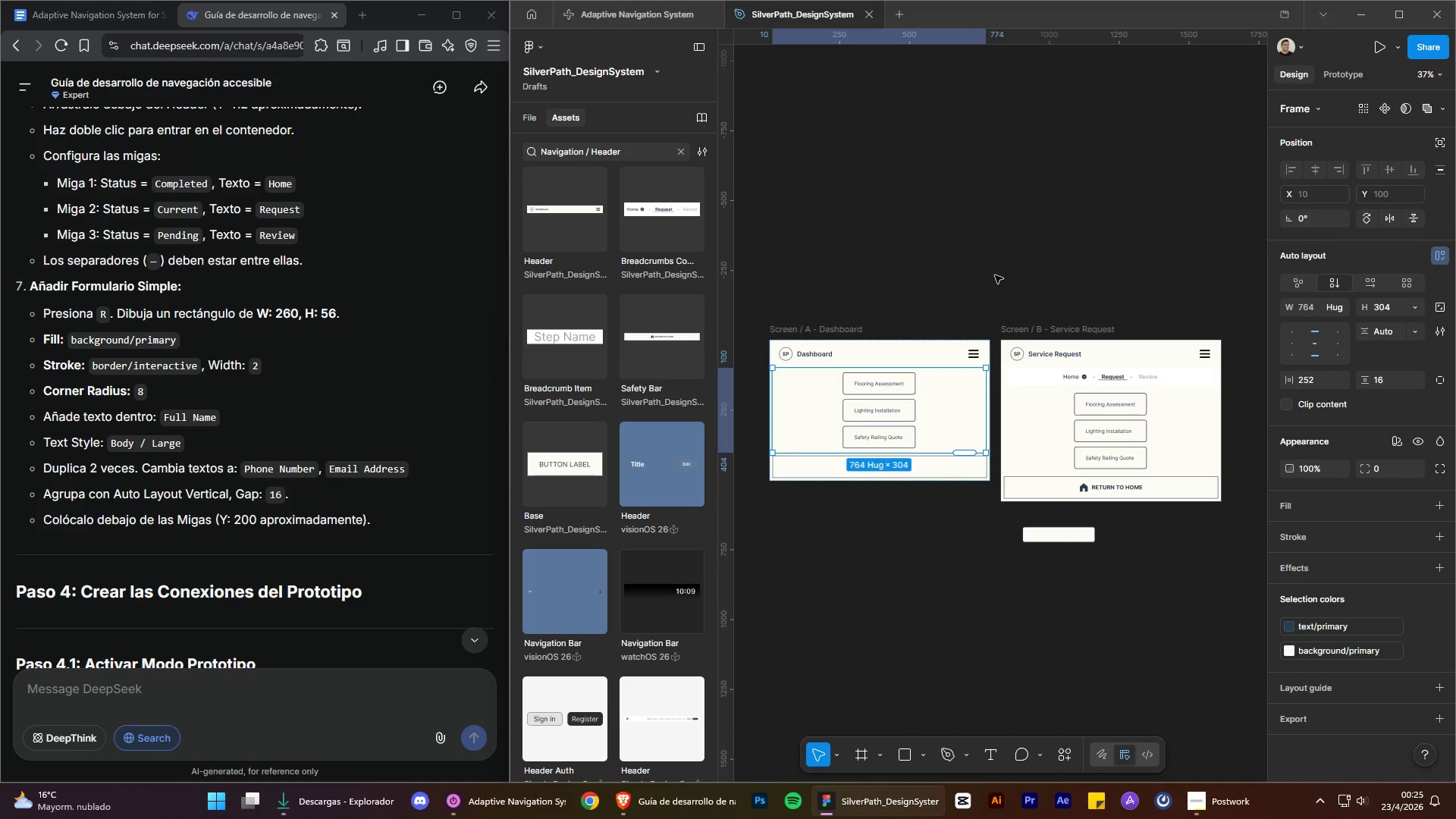 
left_click([995, 275])
 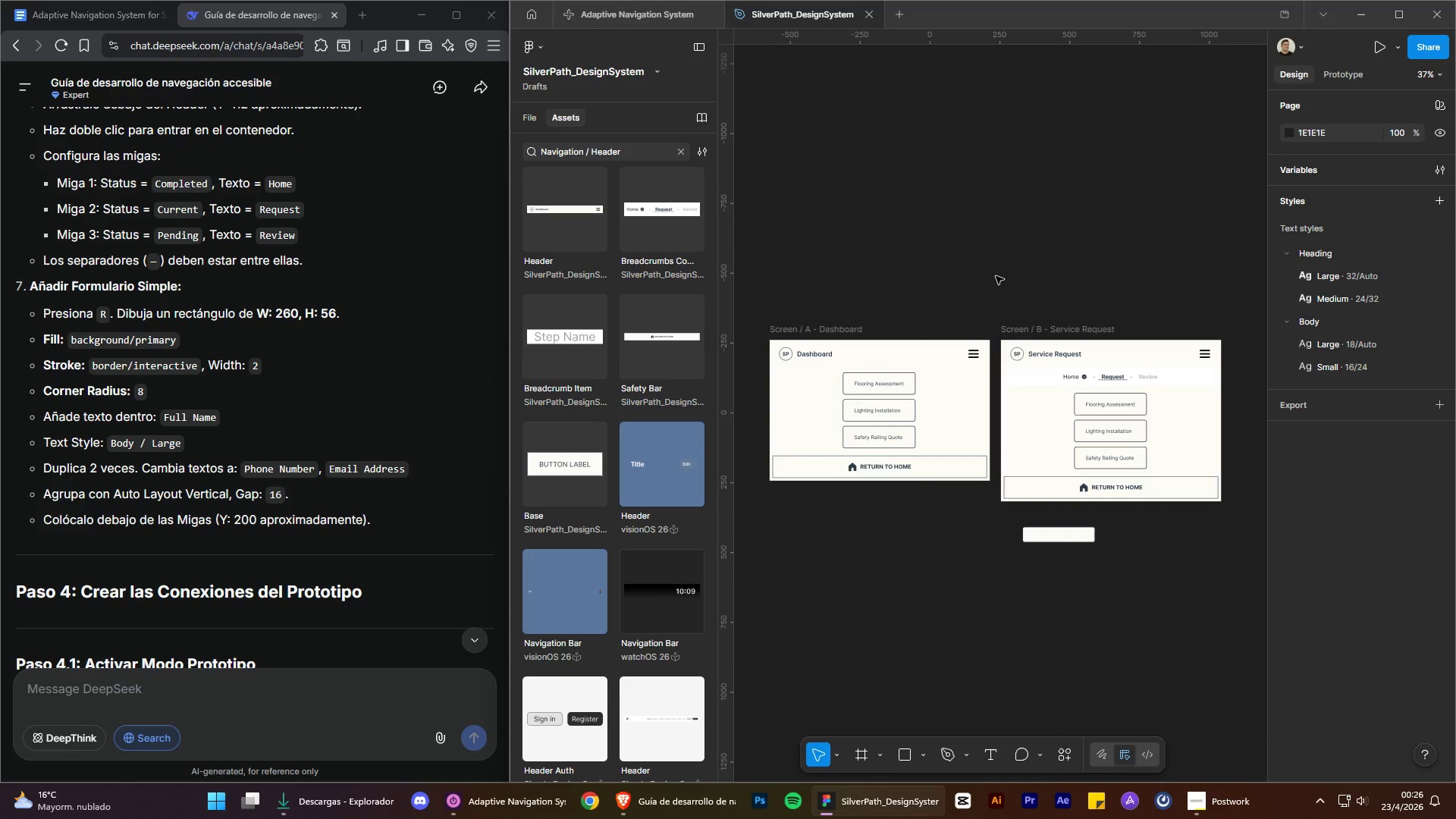 
wait(9.61)
 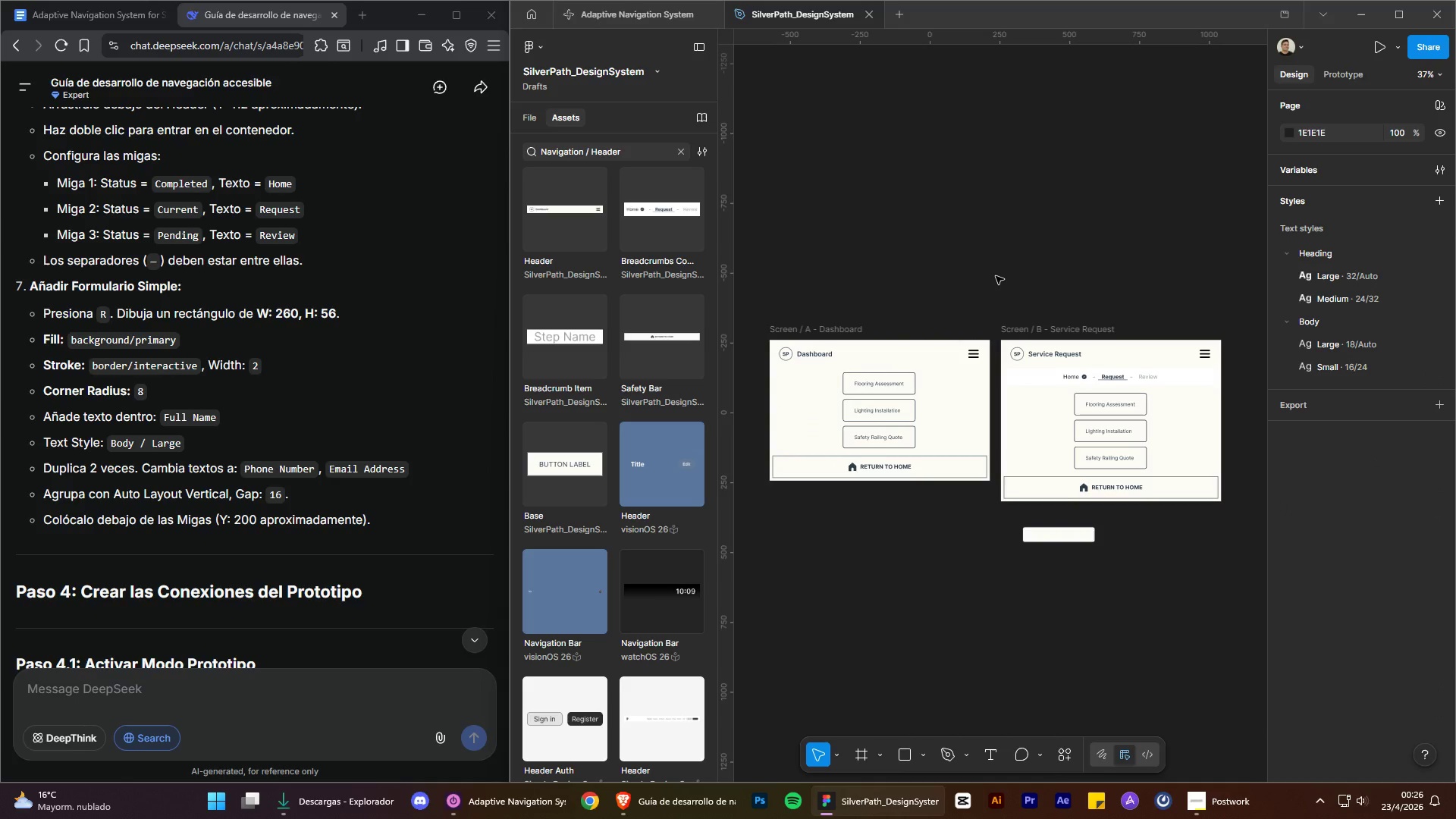 
hold_key(key=AltLeft, duration=0.72)
hold_key(key=ControlLeft, duration=0.72)
scroll: coordinate [1097, 268], scroll_direction: up, amount: 7.0
 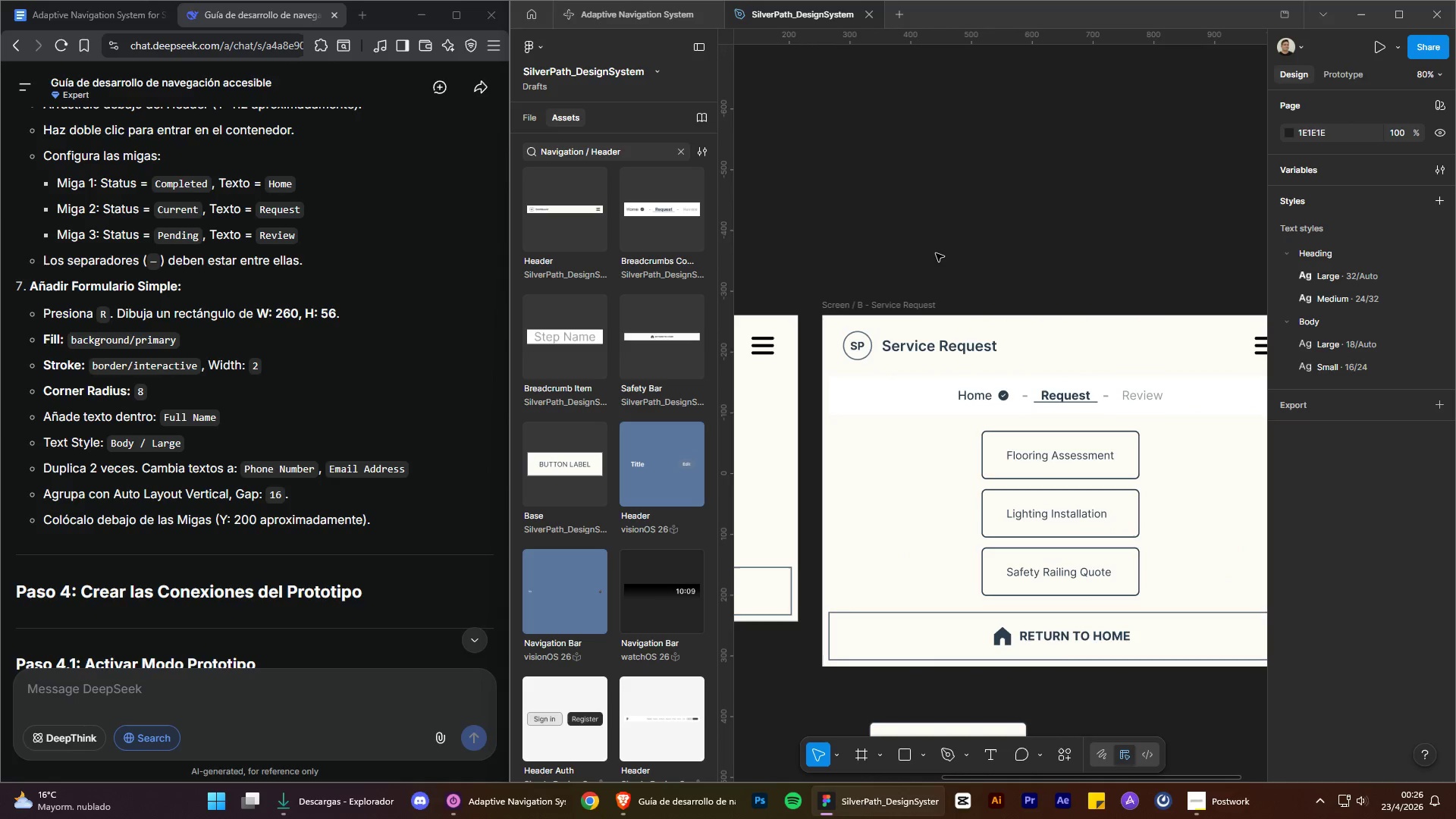 
hold_key(key=AltLeft, duration=1.61)
hold_key(key=ControlLeft, duration=1.5)
scroll: coordinate [936, 253], scroll_direction: down, amount: 6.0
 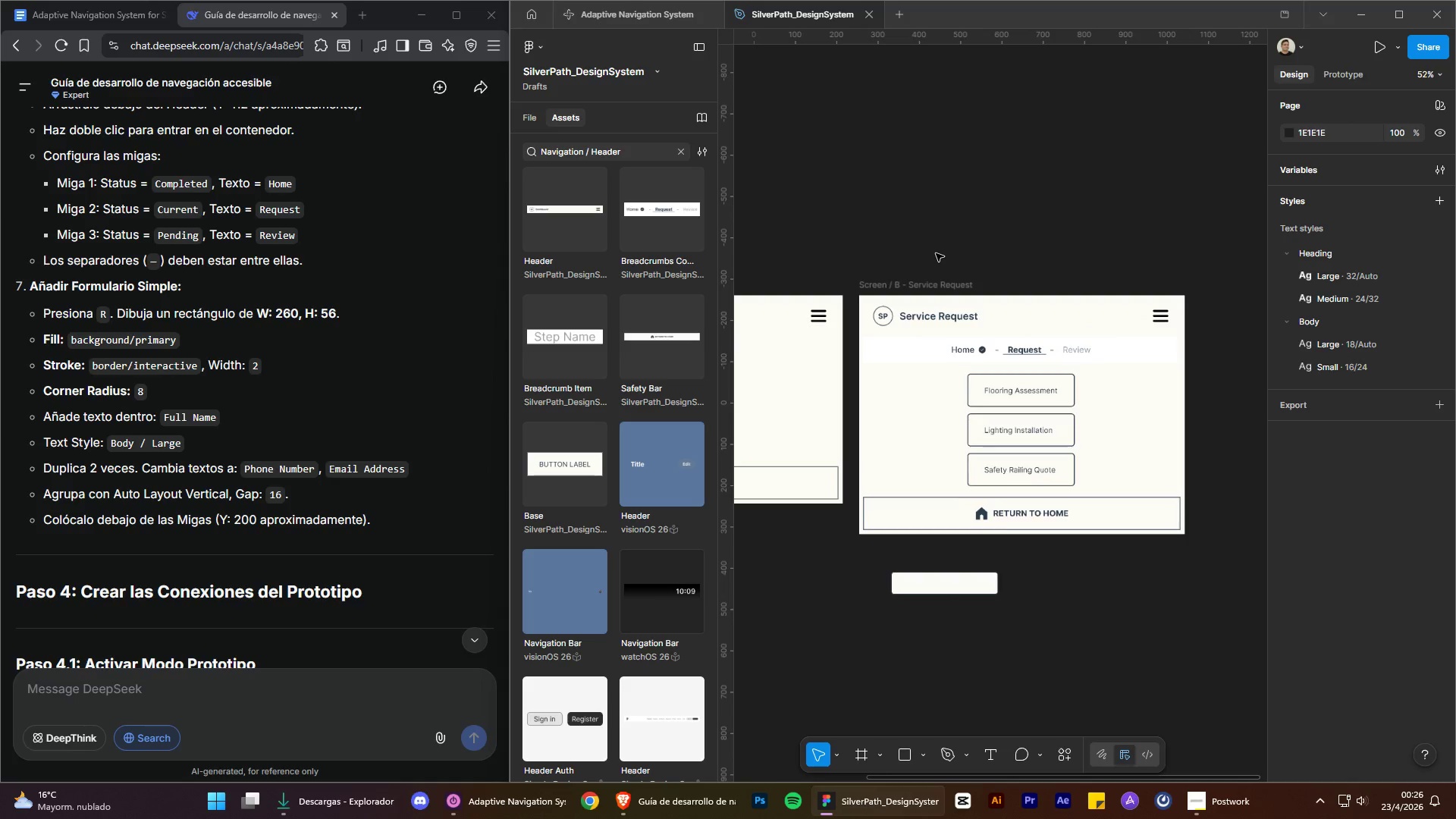 
key(Alt+Control+ControlLeft)
 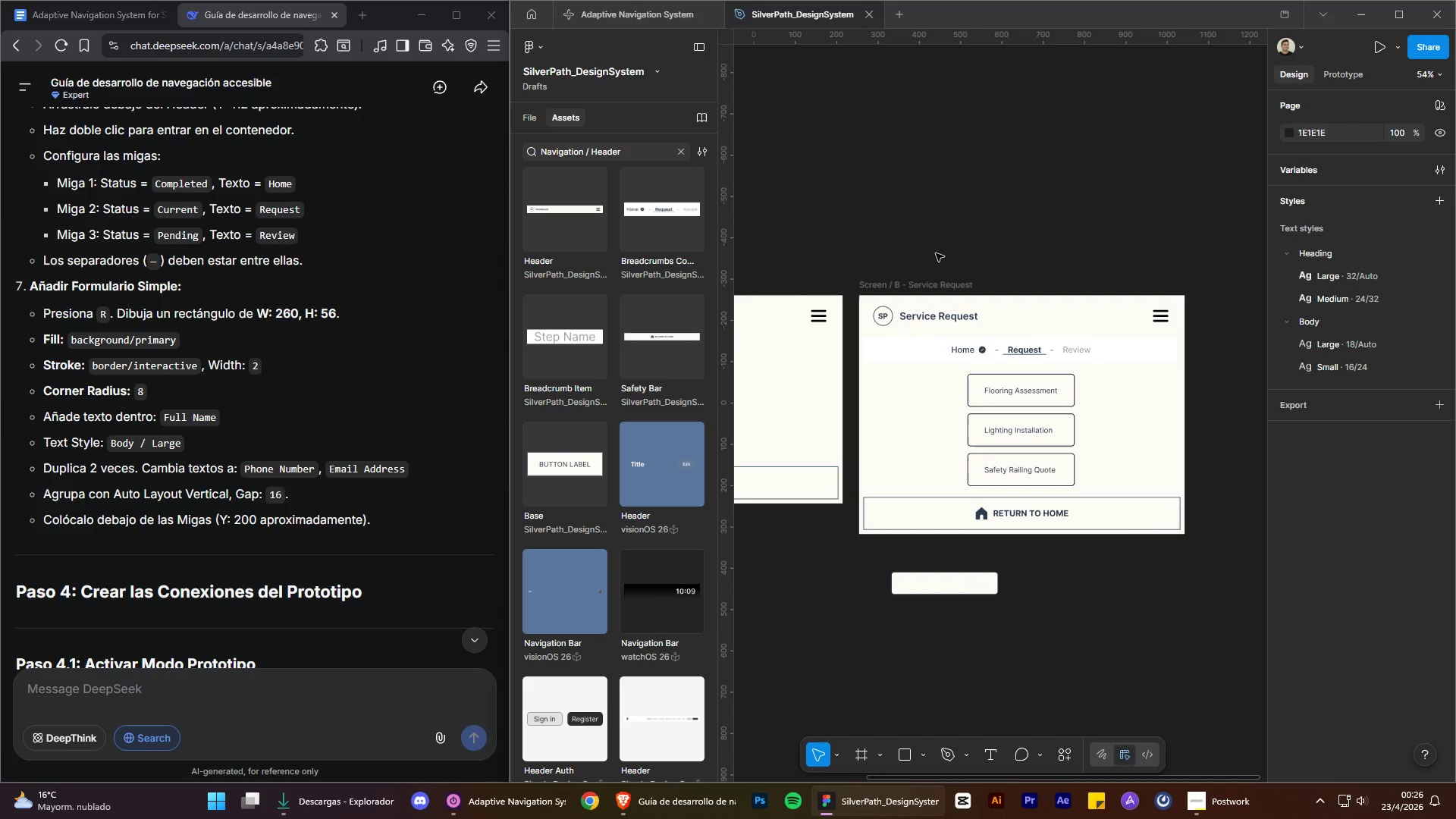 
key(Alt+Control+ControlLeft)
 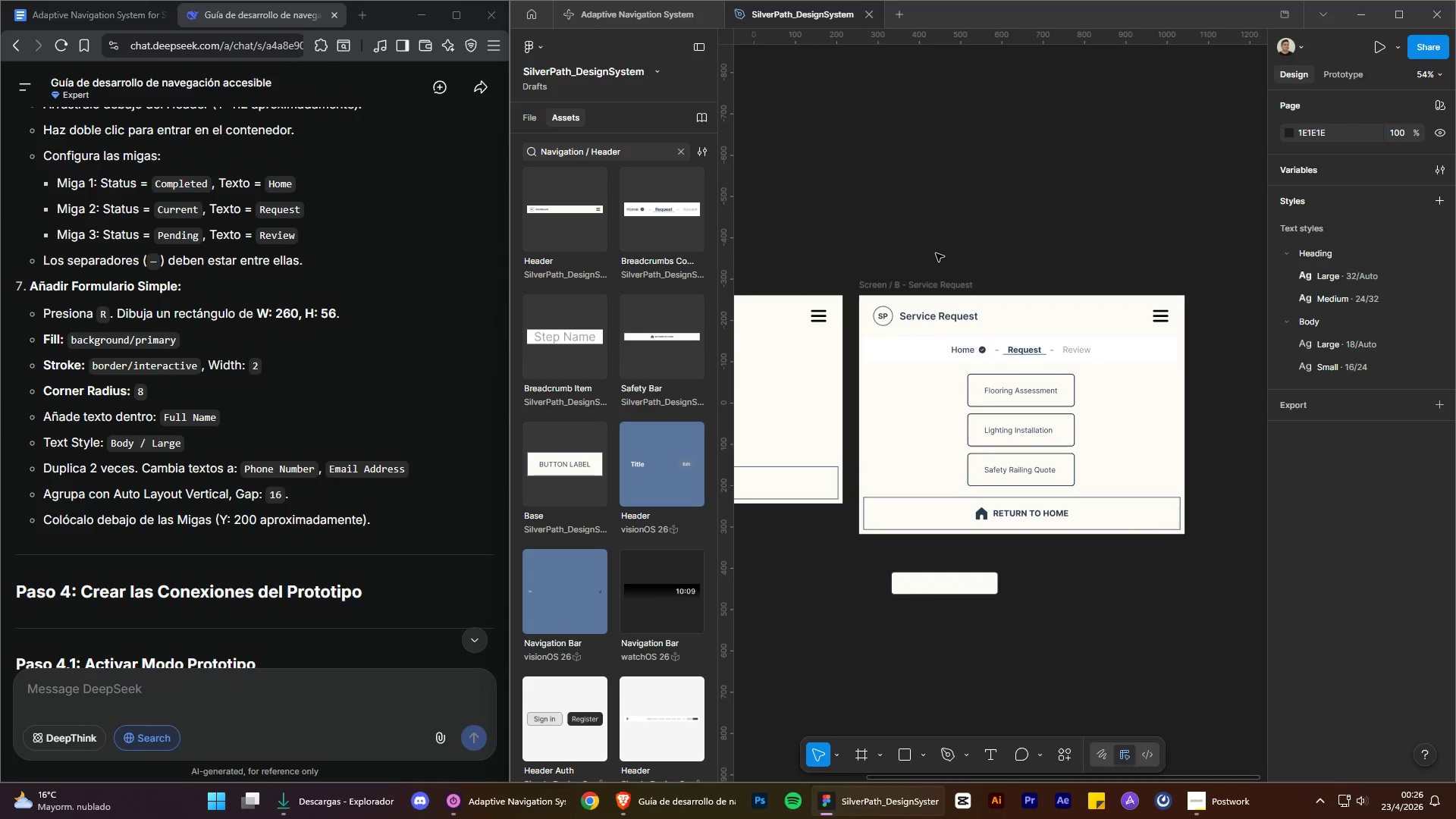 
key(Alt+Control+ControlLeft)
 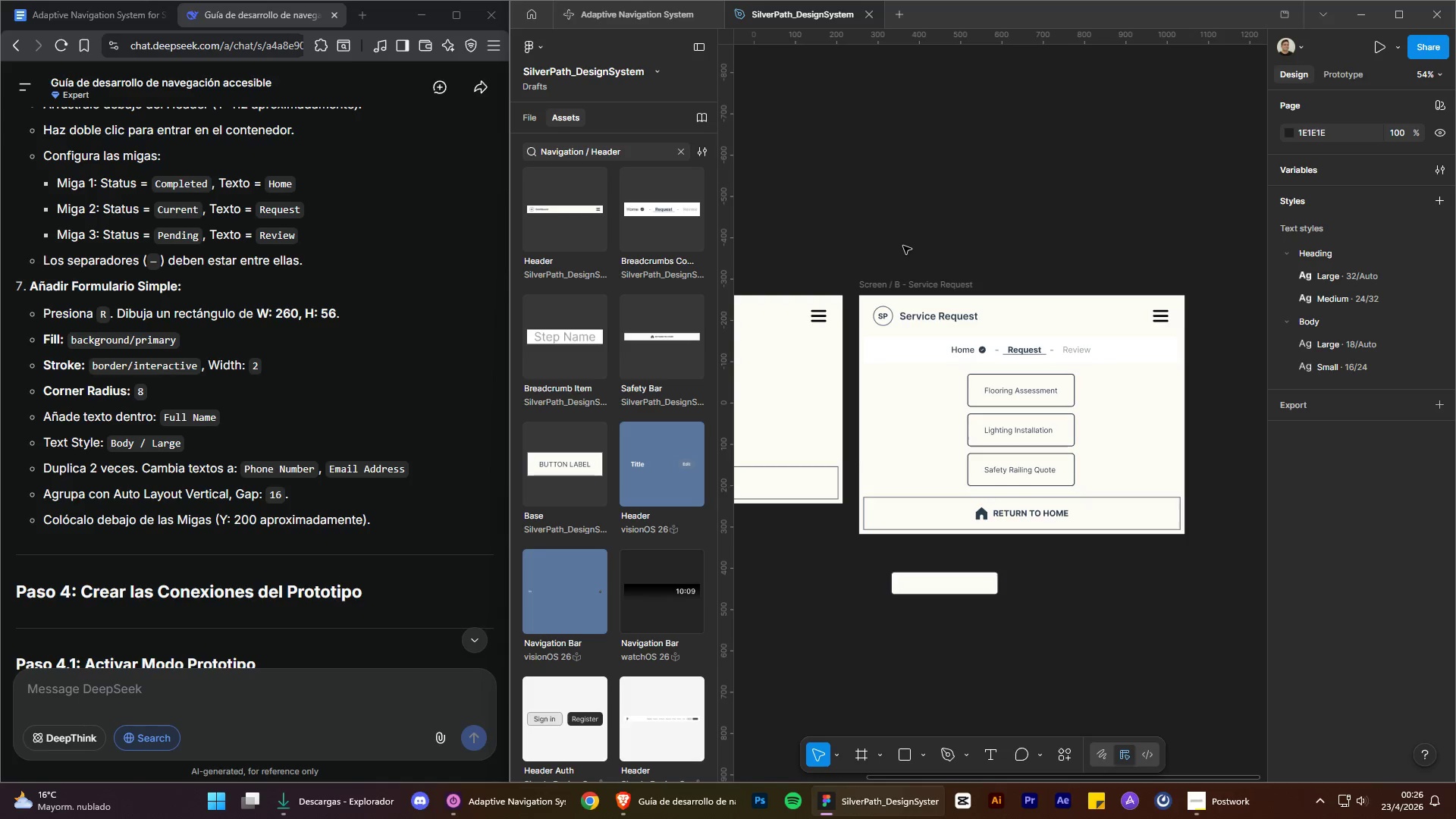 
scroll: coordinate [936, 253], scroll_direction: up, amount: 1.0
 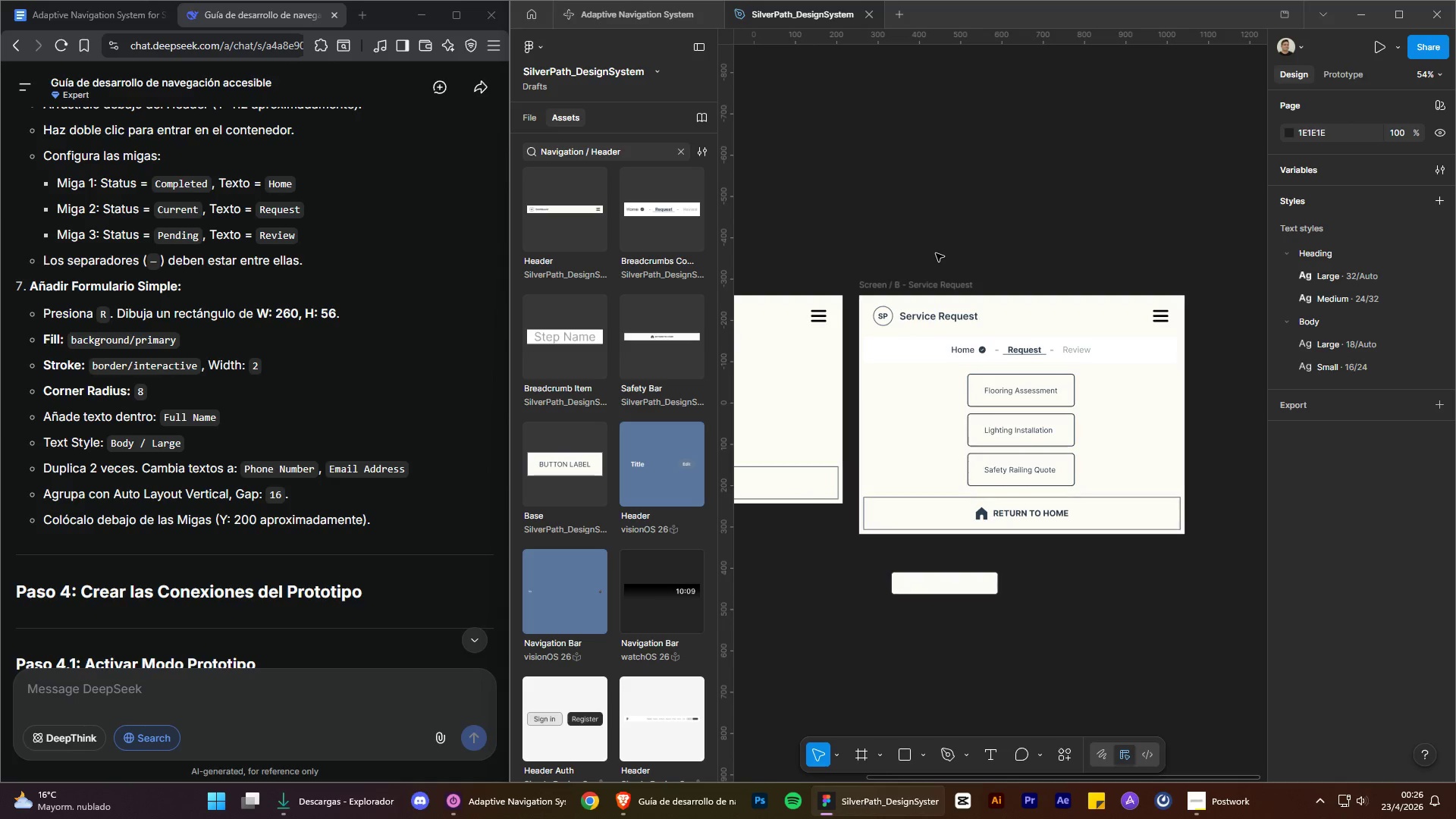 
wait(15.09)
 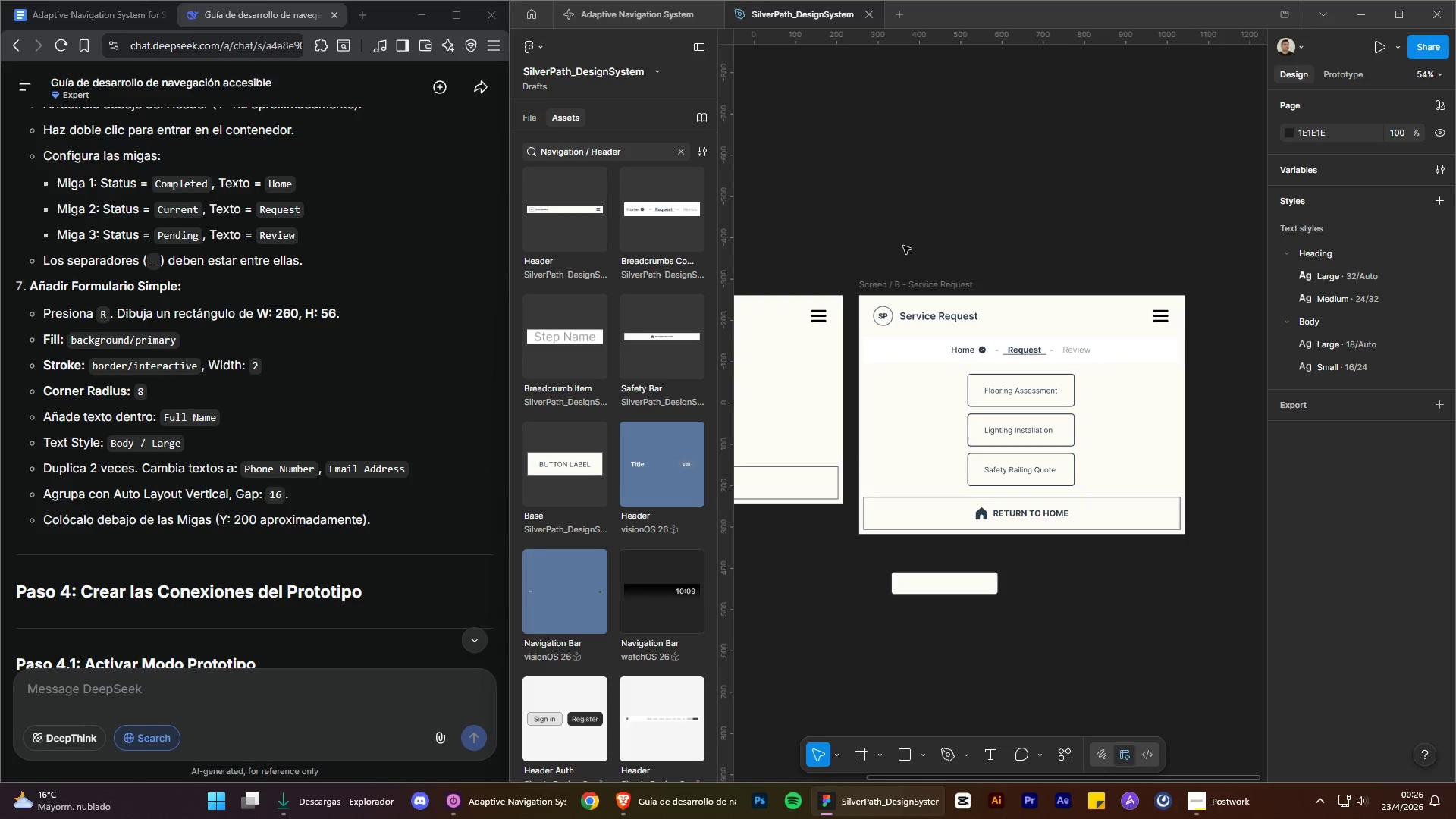 
left_click_drag(start_coordinate=[165, 418], to_coordinate=[283, 423])
 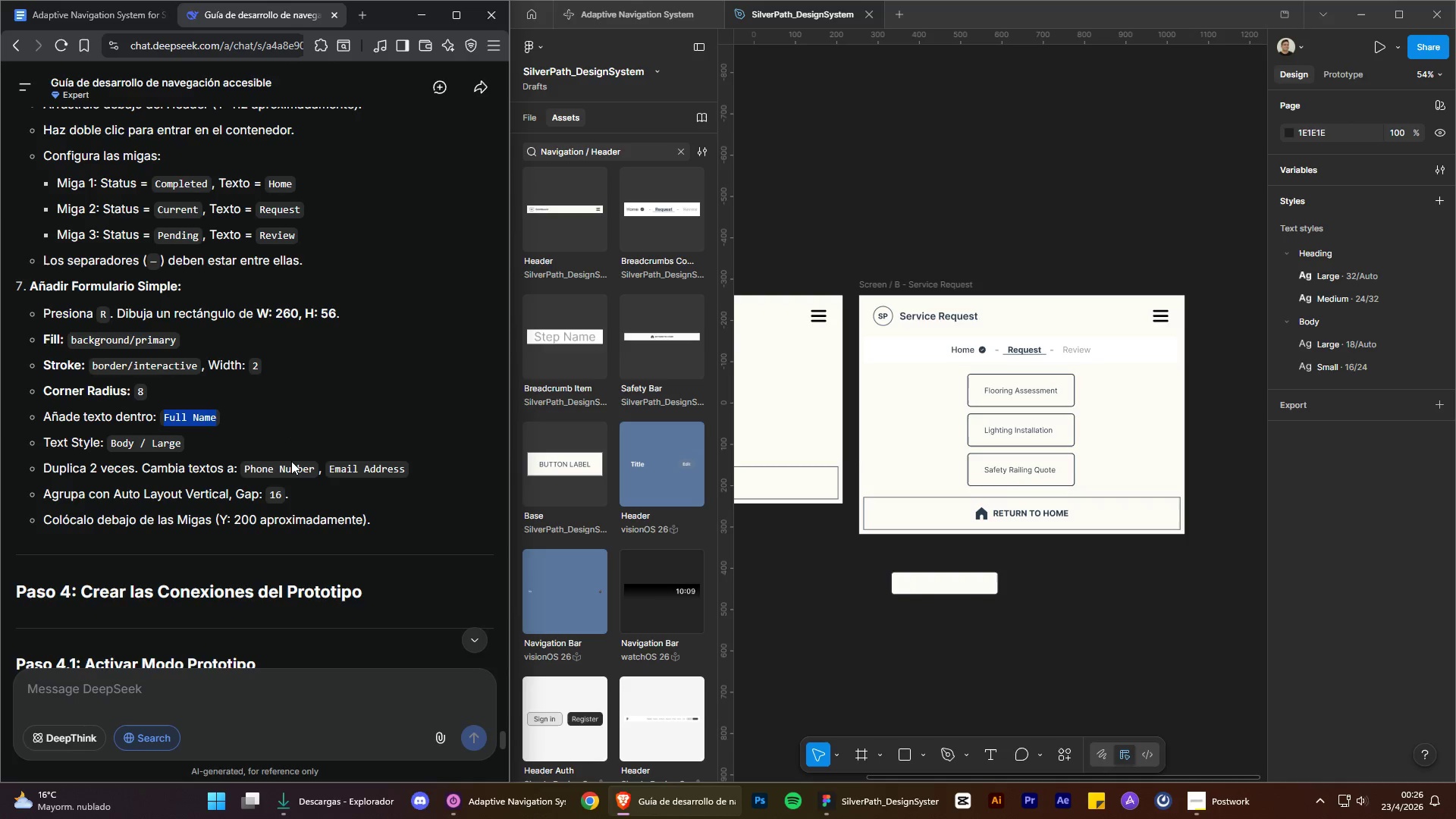 
key(Control+C)
 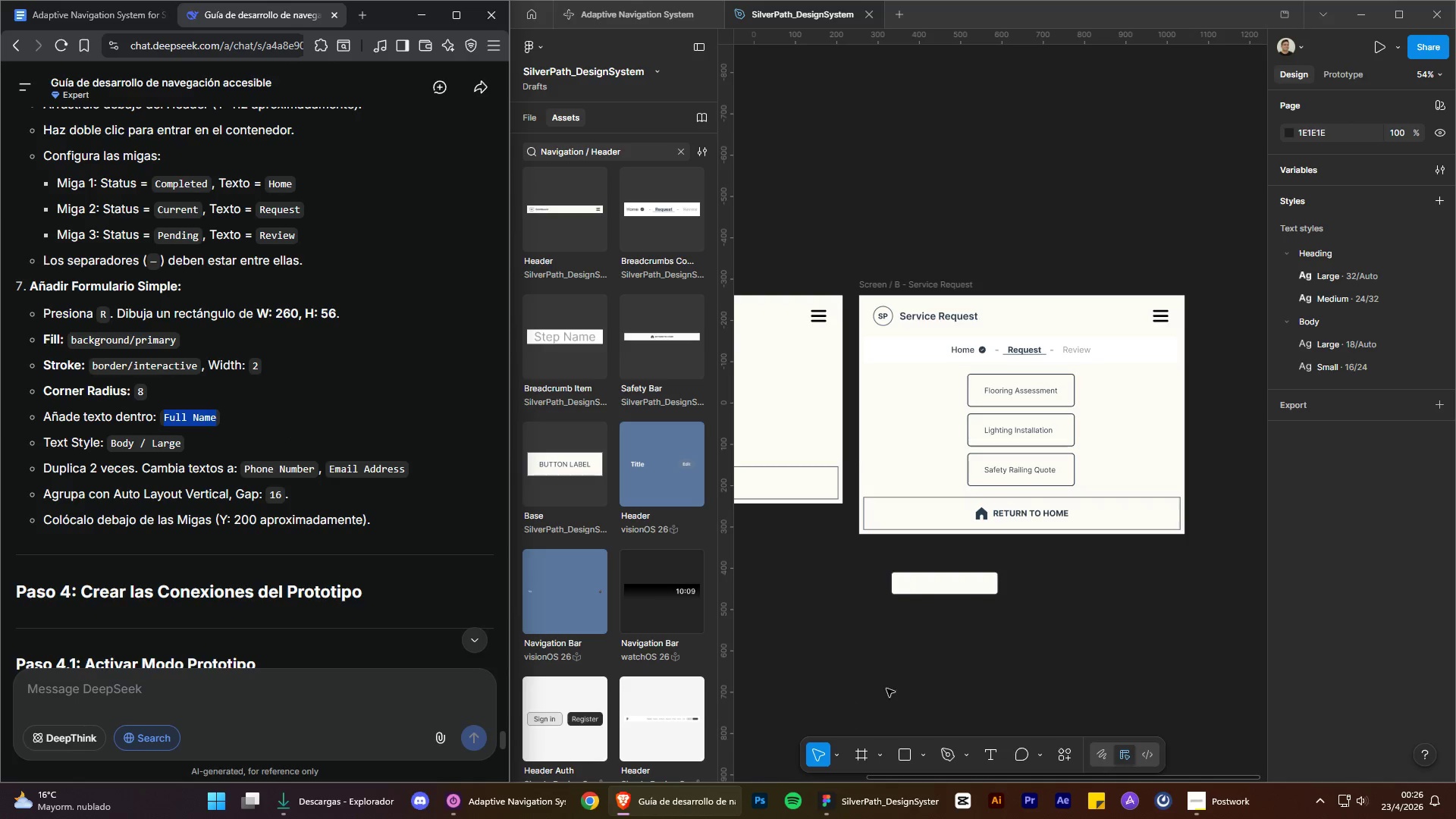 
left_click([949, 675])
 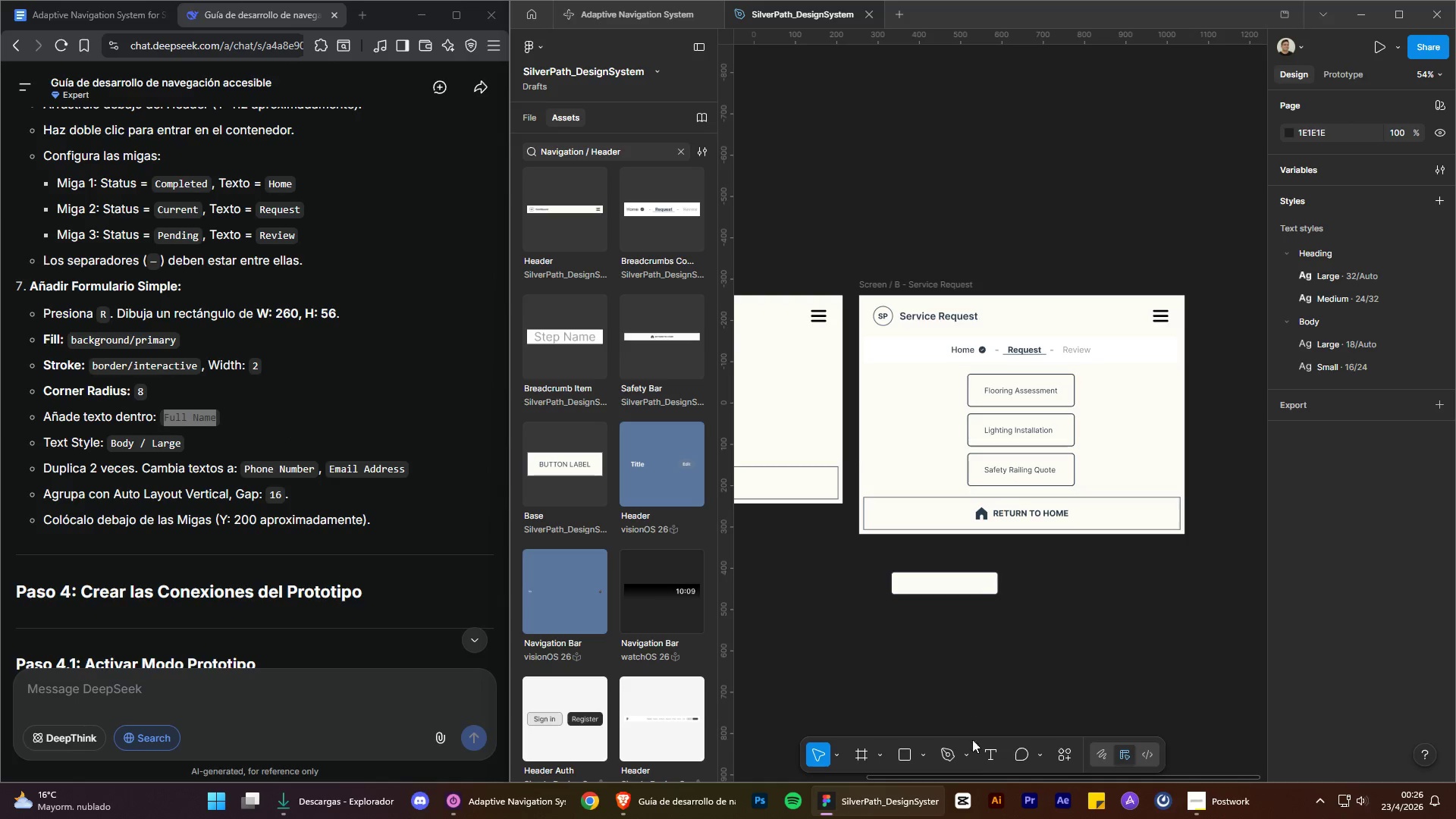 
left_click([989, 759])
 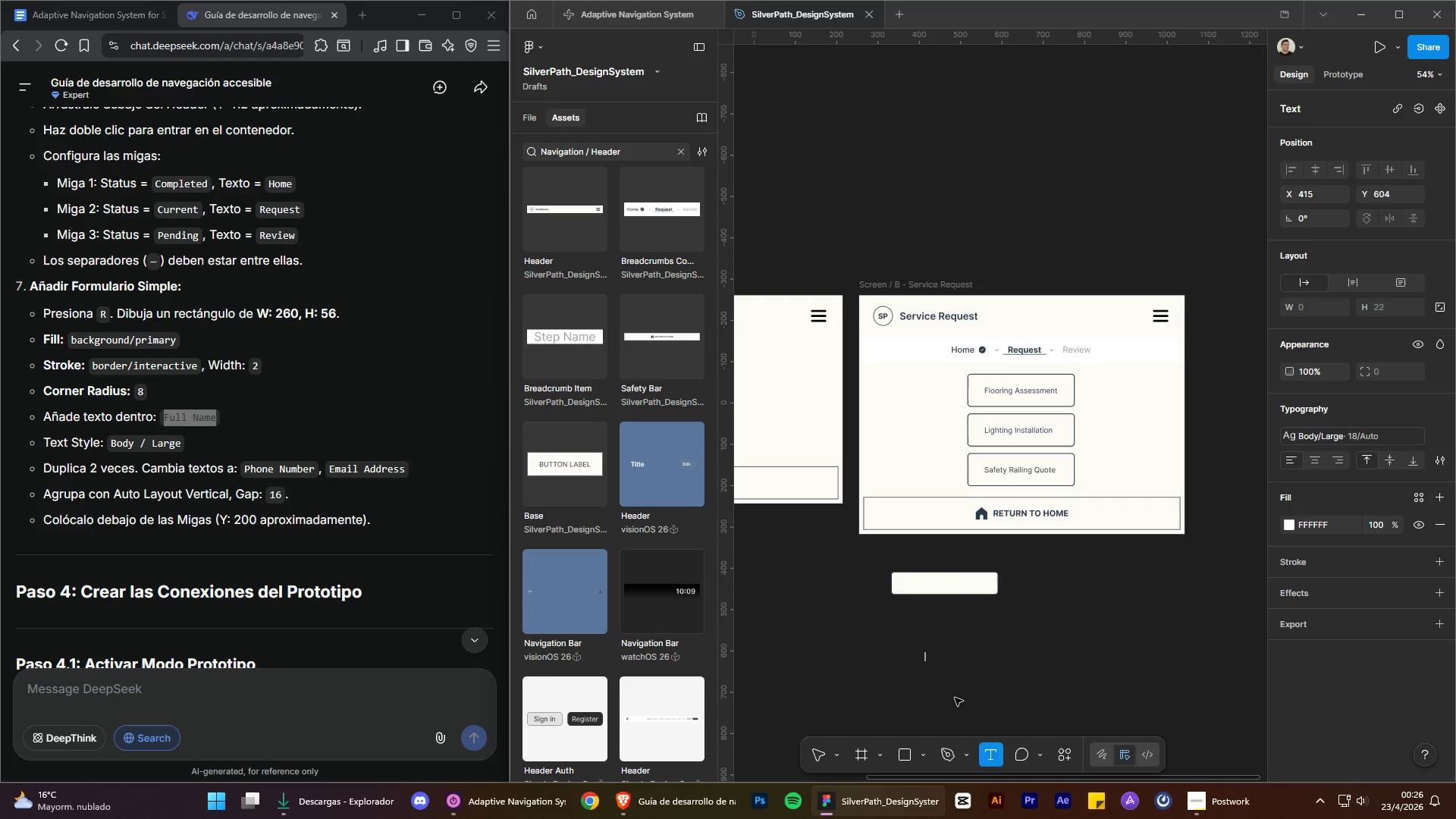 
key(Control+V)
 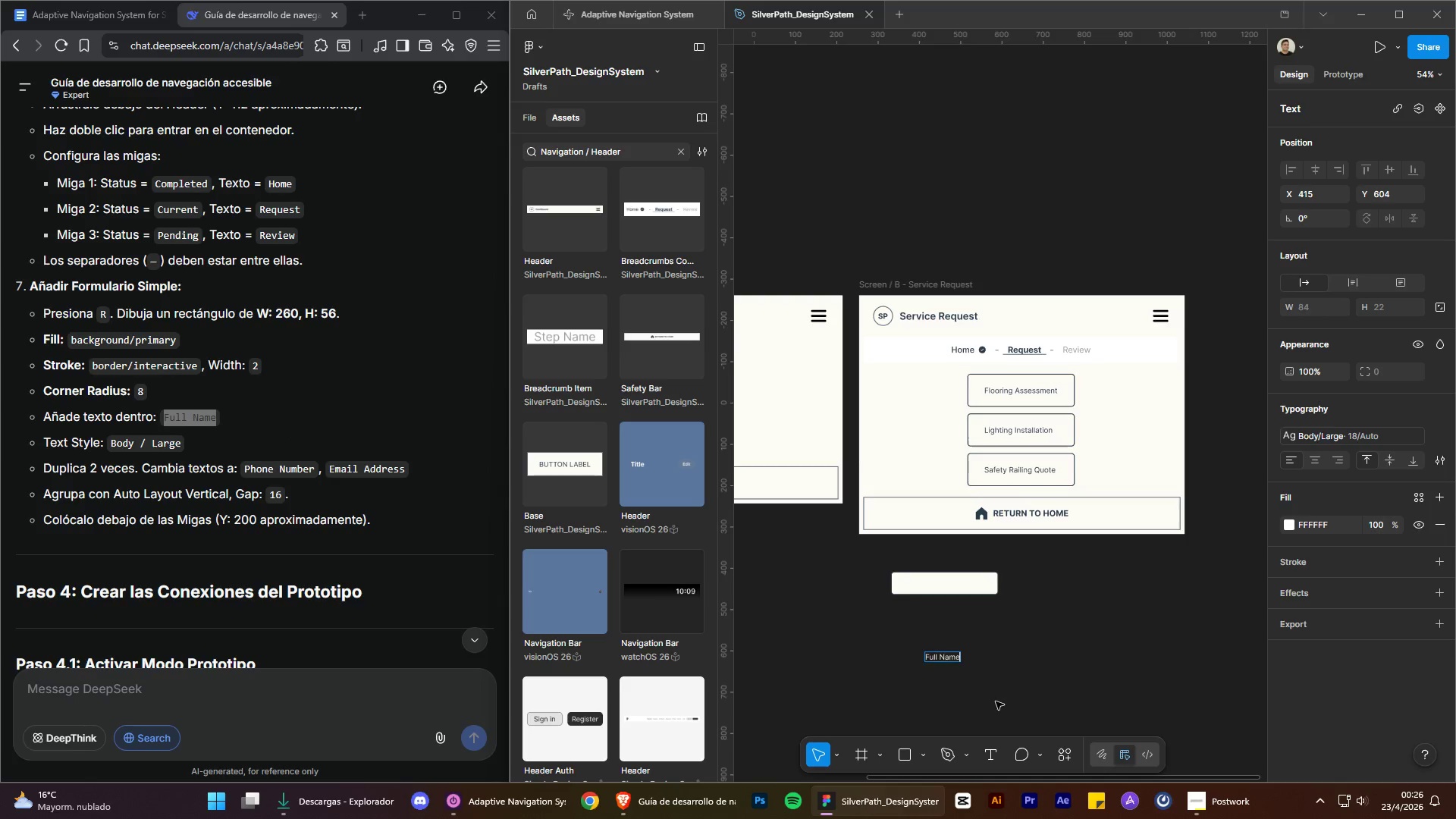 
left_click([996, 701])
 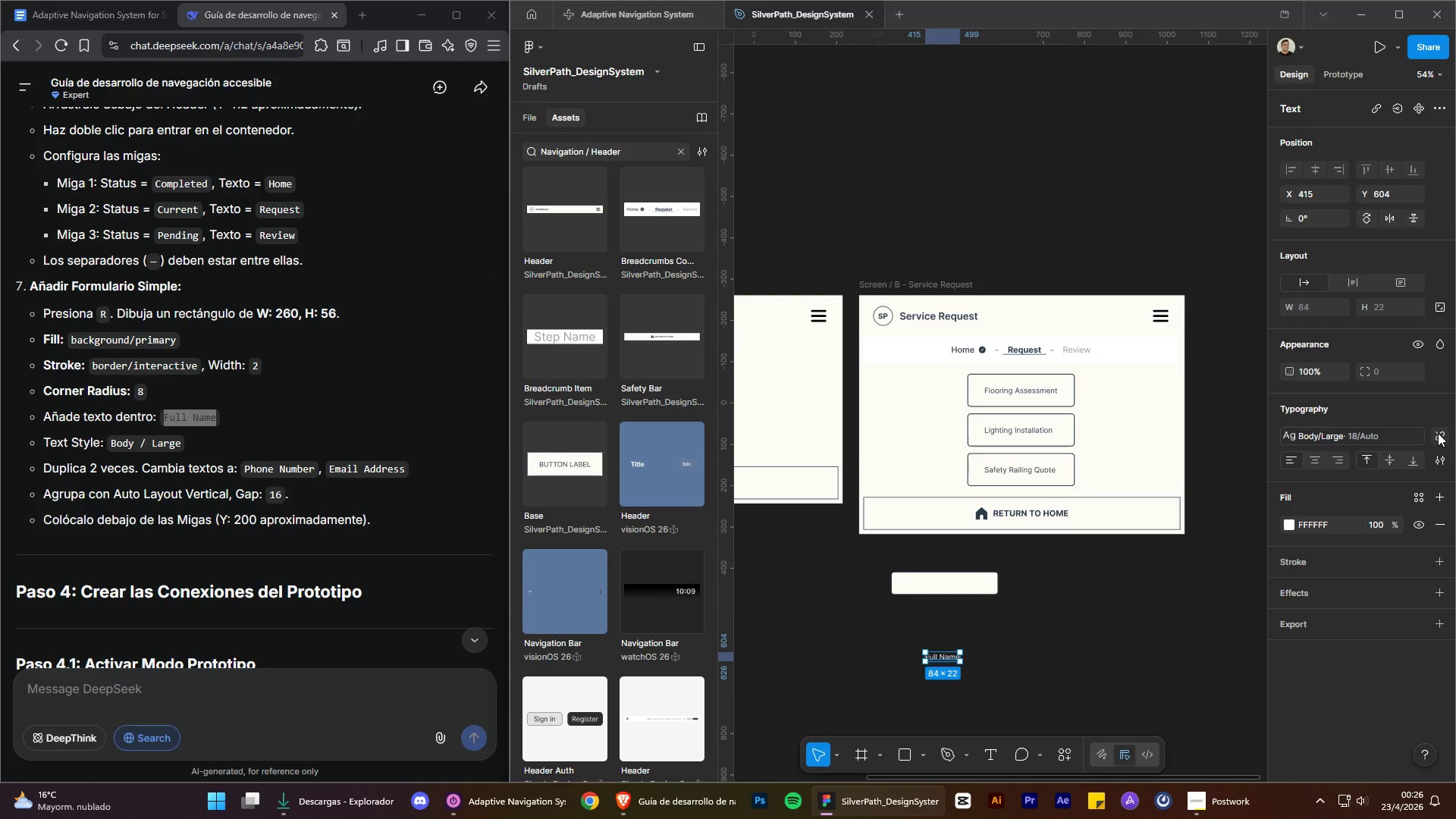 
left_click([1417, 500])
 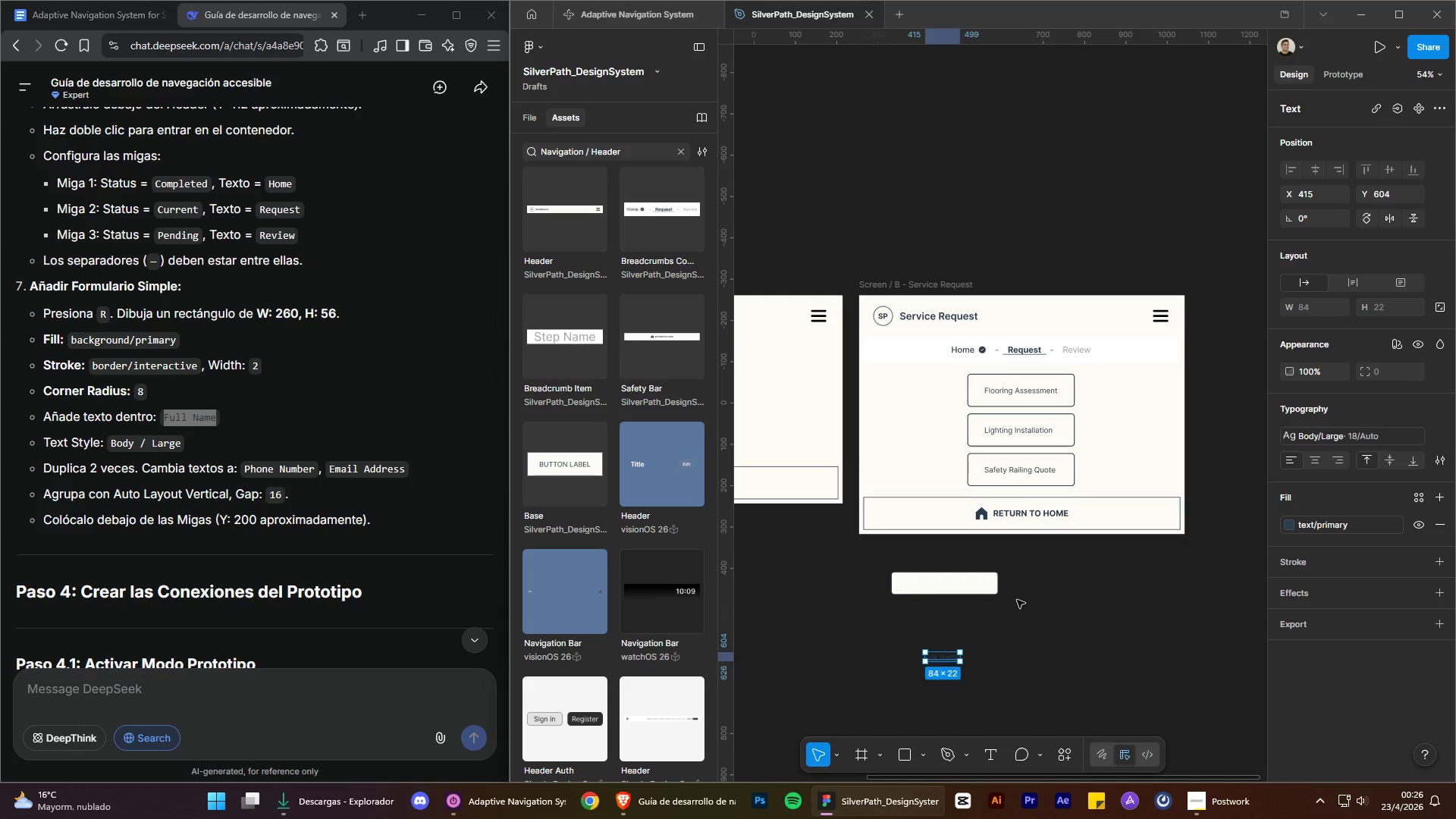 
left_click([1031, 632])
 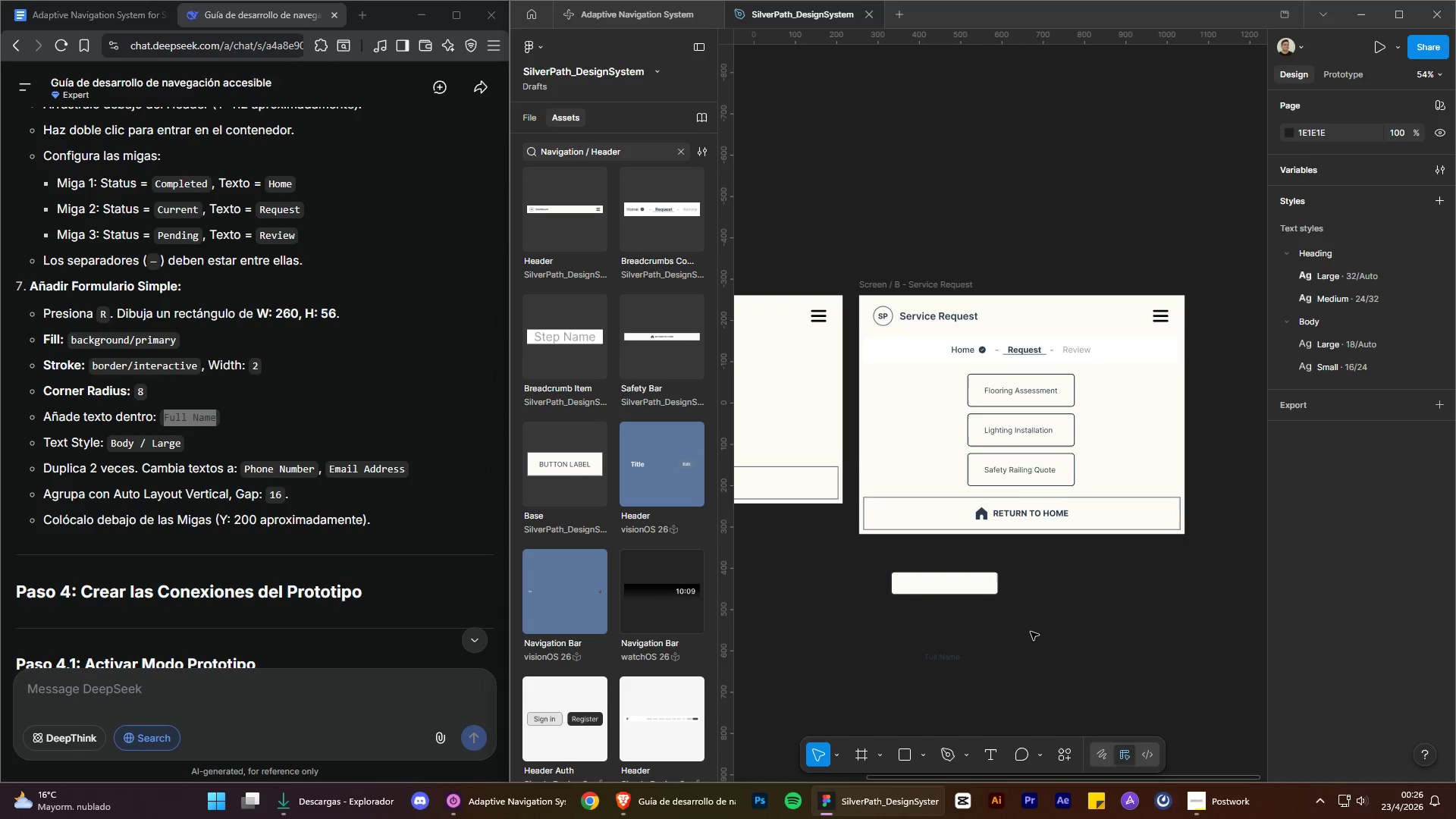 
left_click([1031, 632])
 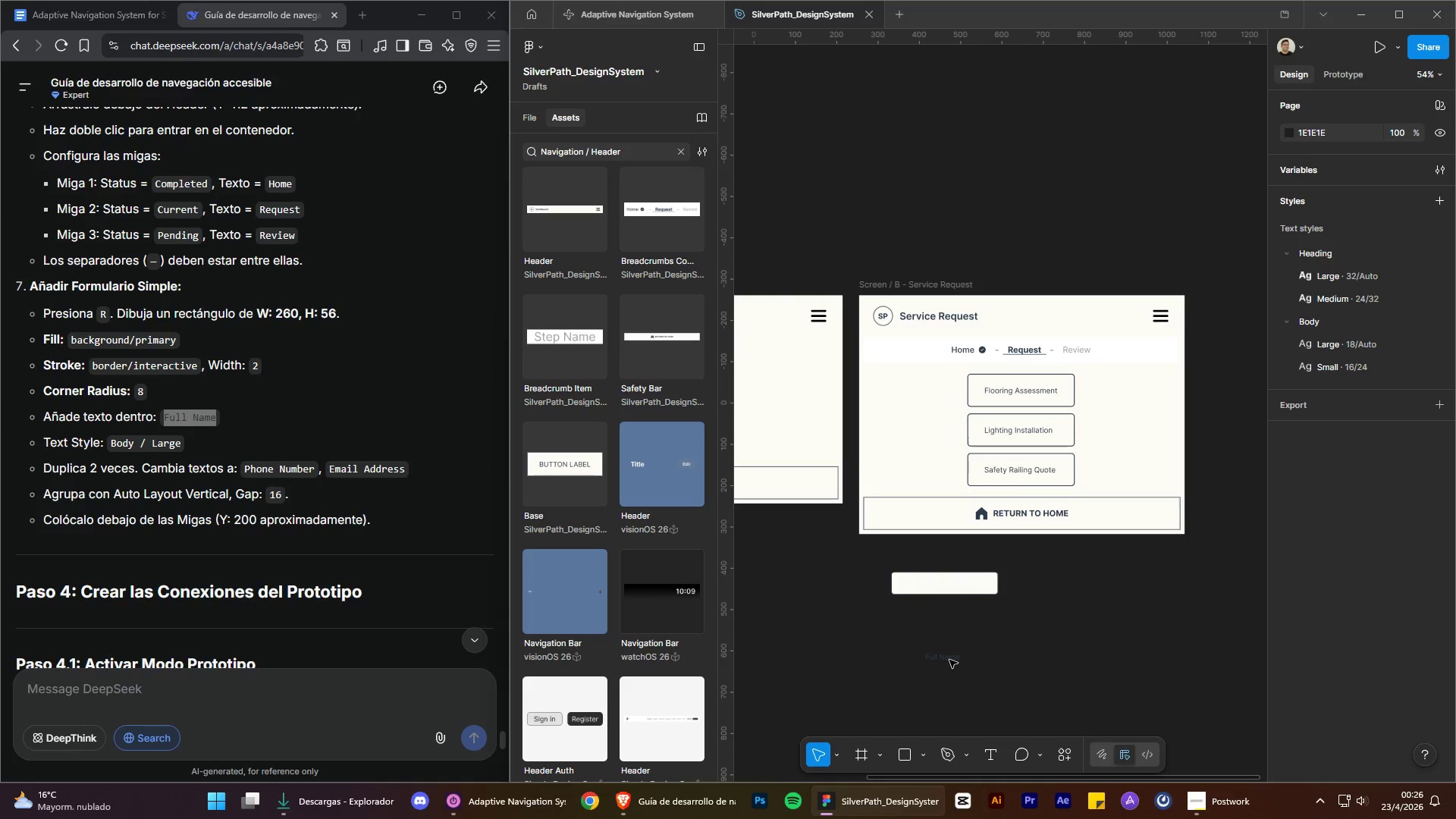 
left_click_drag(start_coordinate=[953, 660], to_coordinate=[952, 588])
 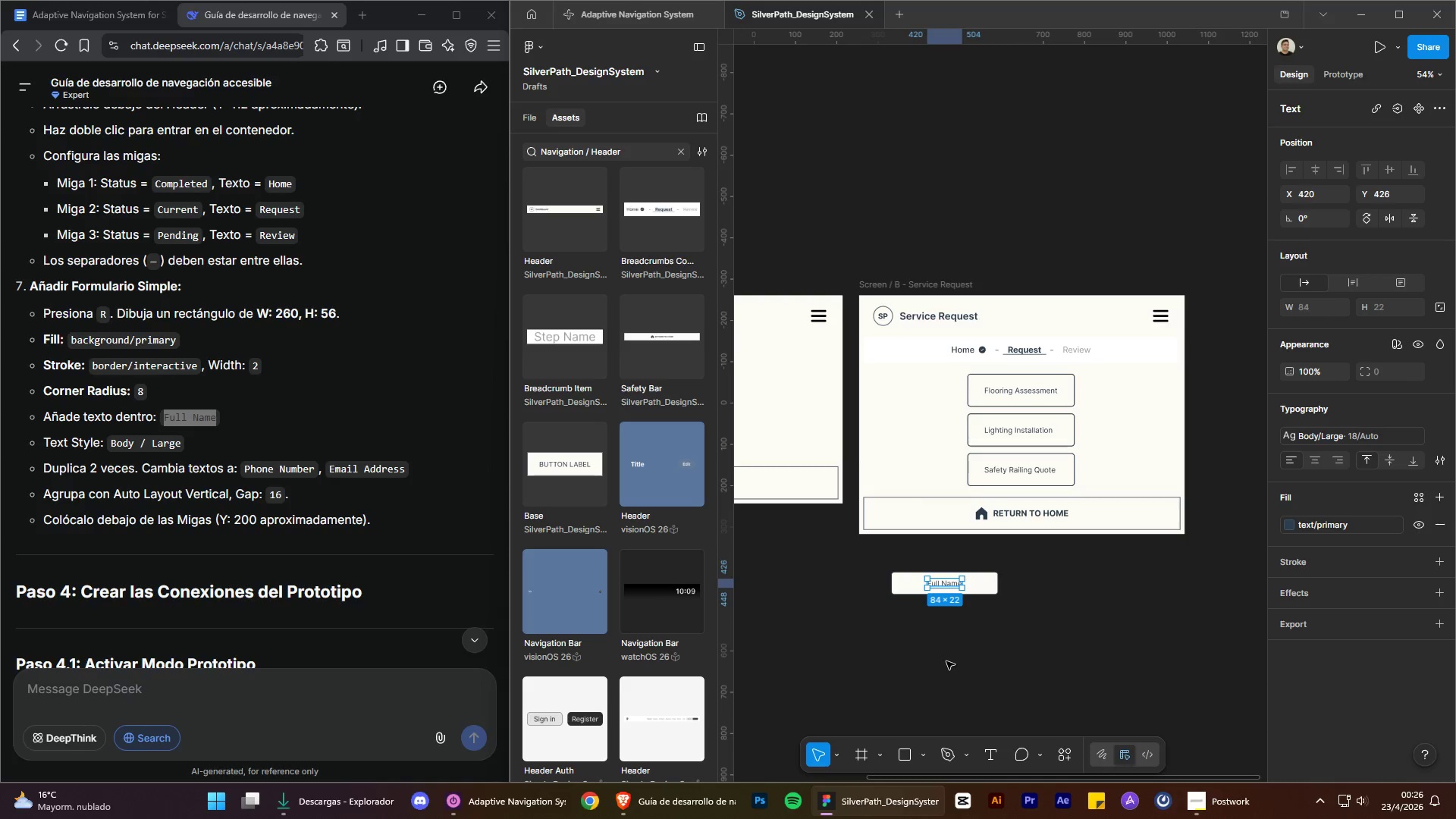 
left_click([946, 661])
 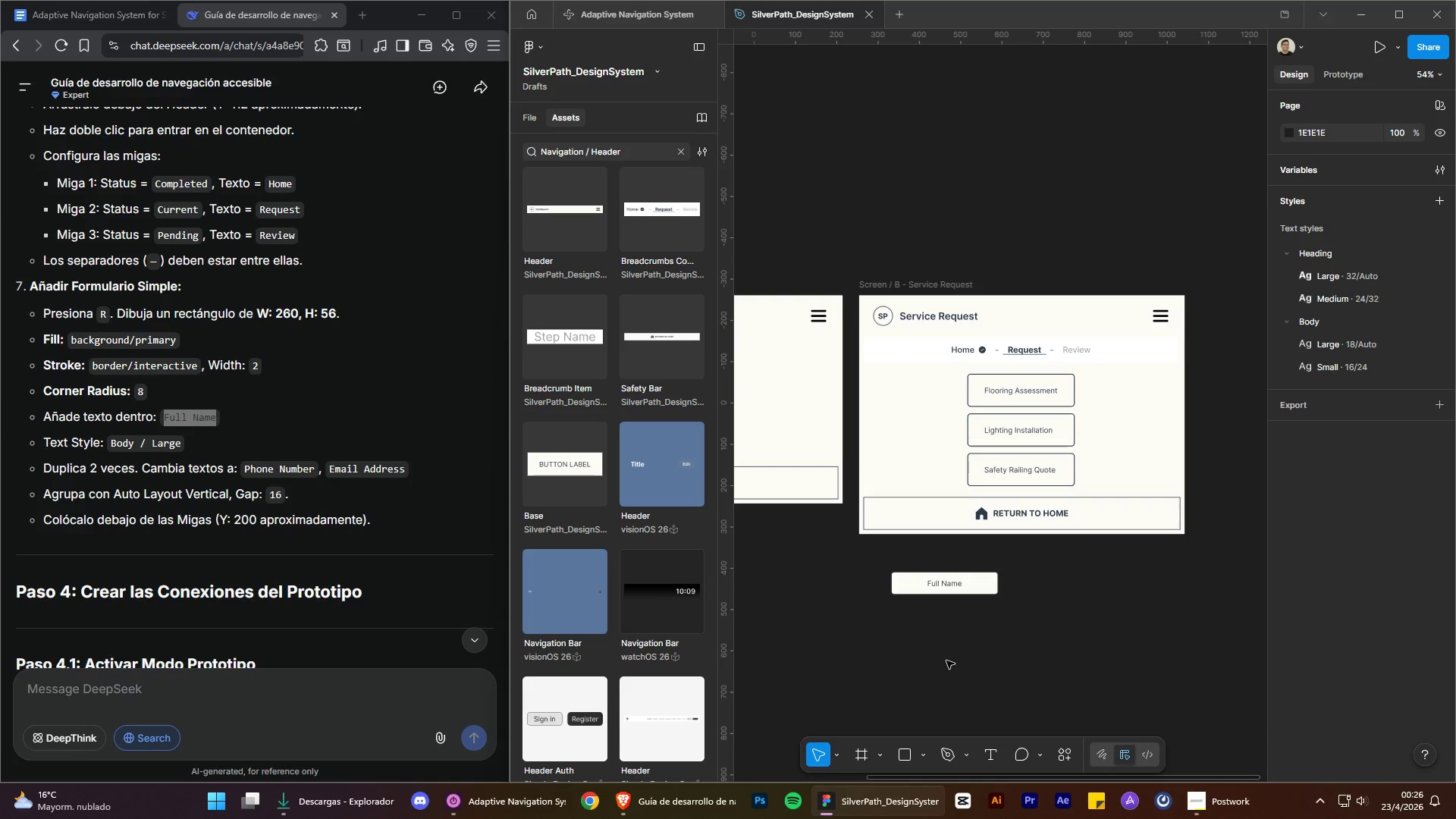 
left_click([946, 661])
 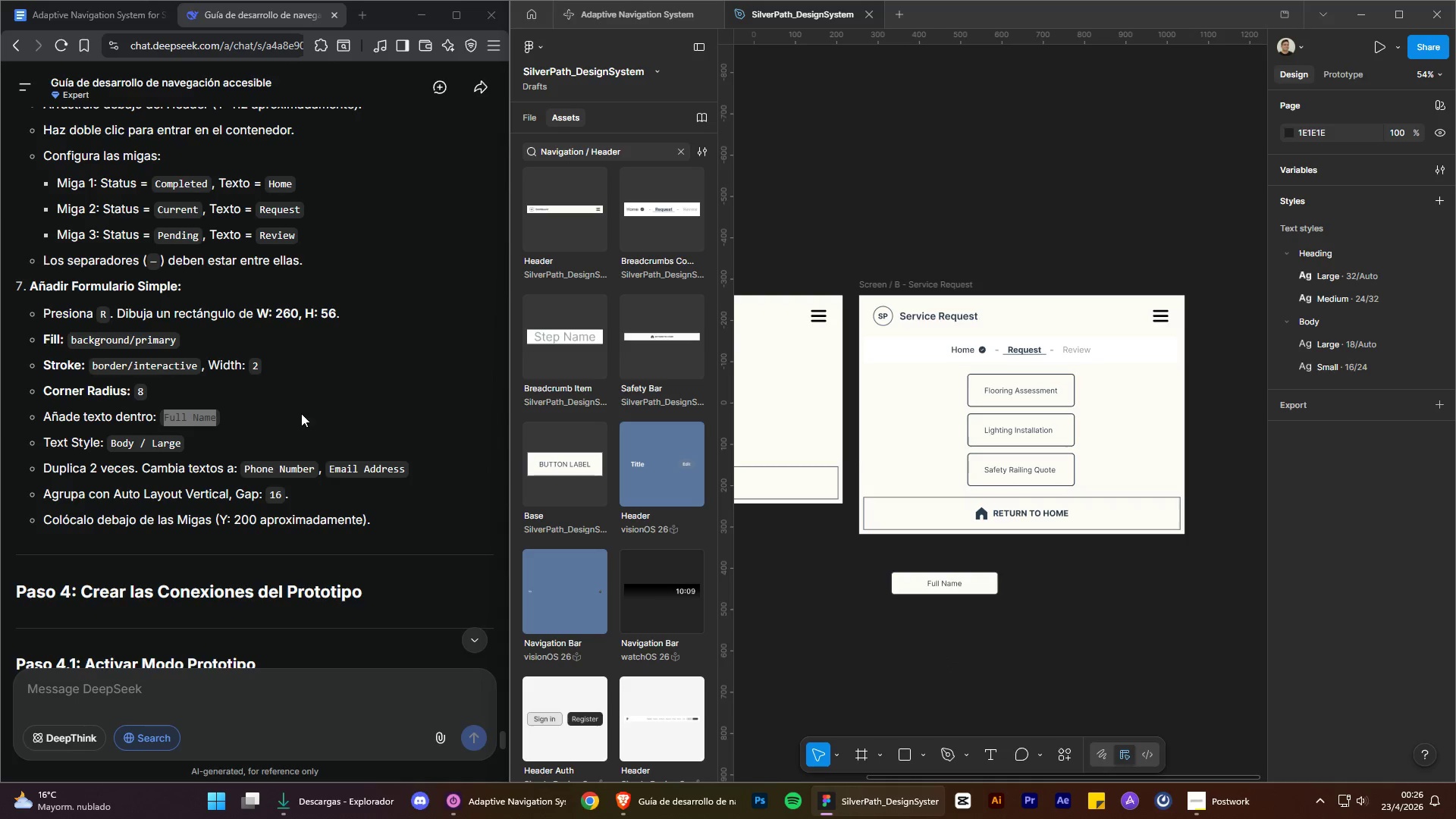 
left_click([294, 419])
 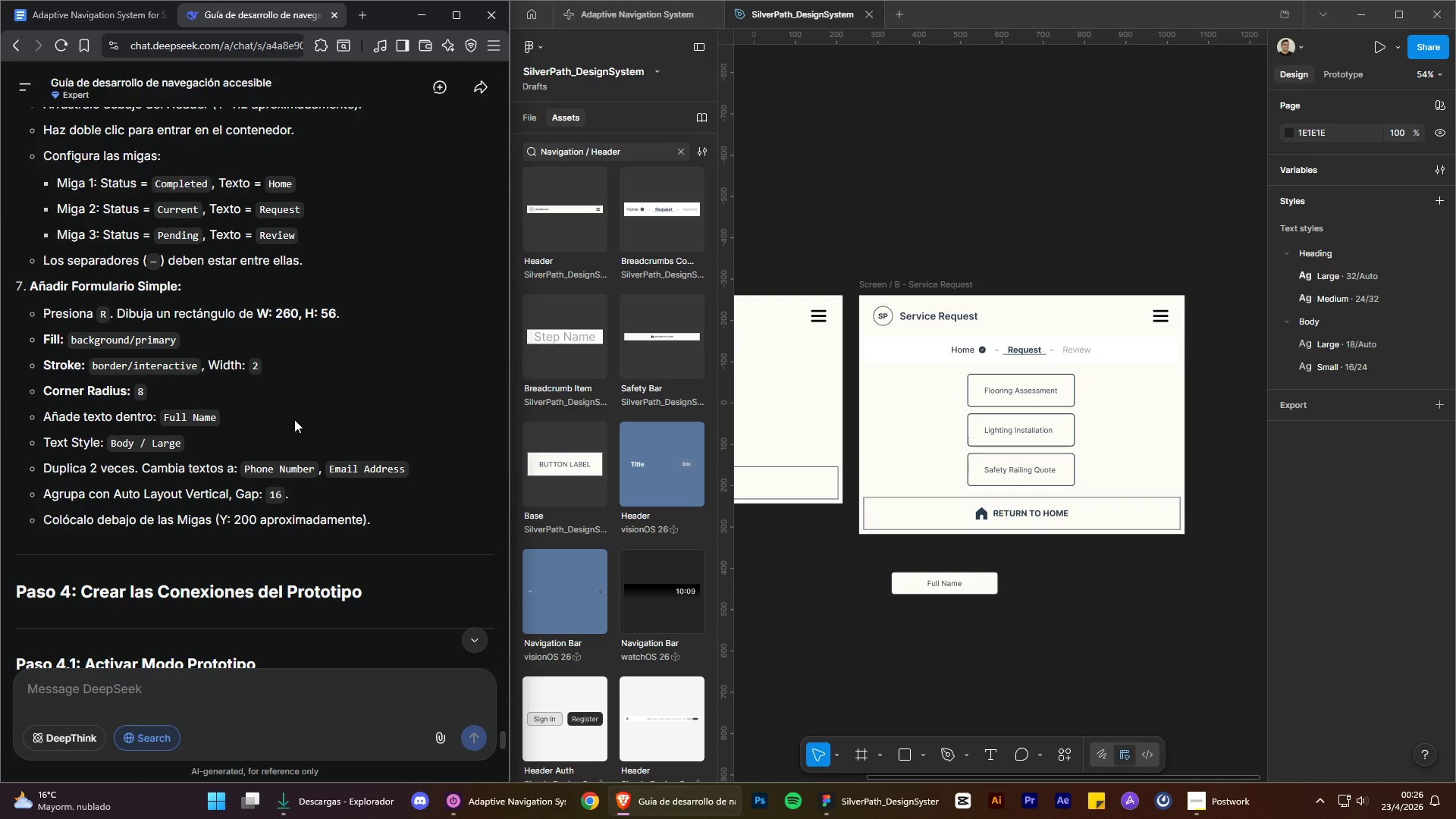 
left_click_drag(start_coordinate=[902, 633], to_coordinate=[893, 622])
 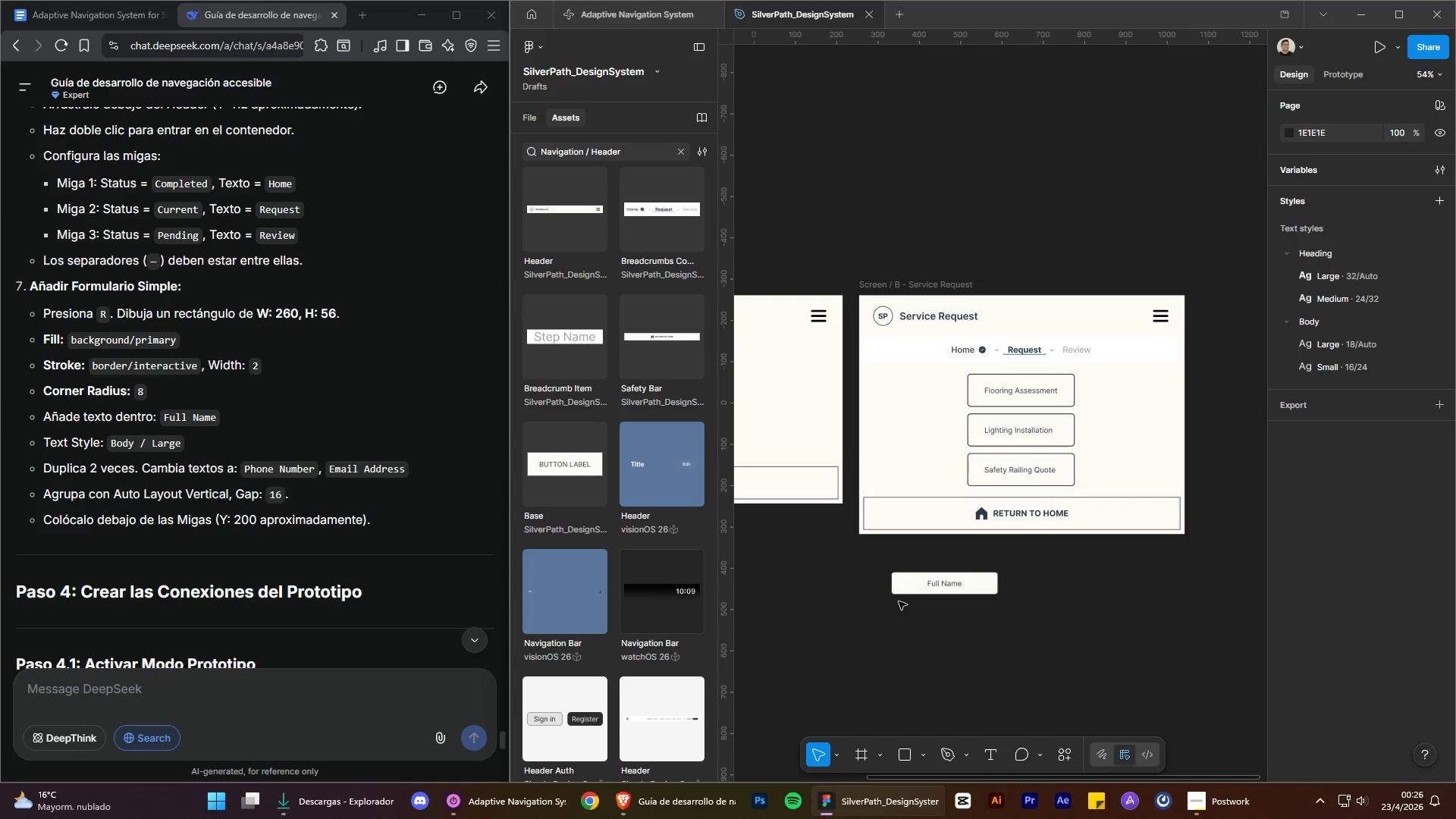 
left_click_drag(start_coordinate=[893, 604], to_coordinate=[1018, 566])
 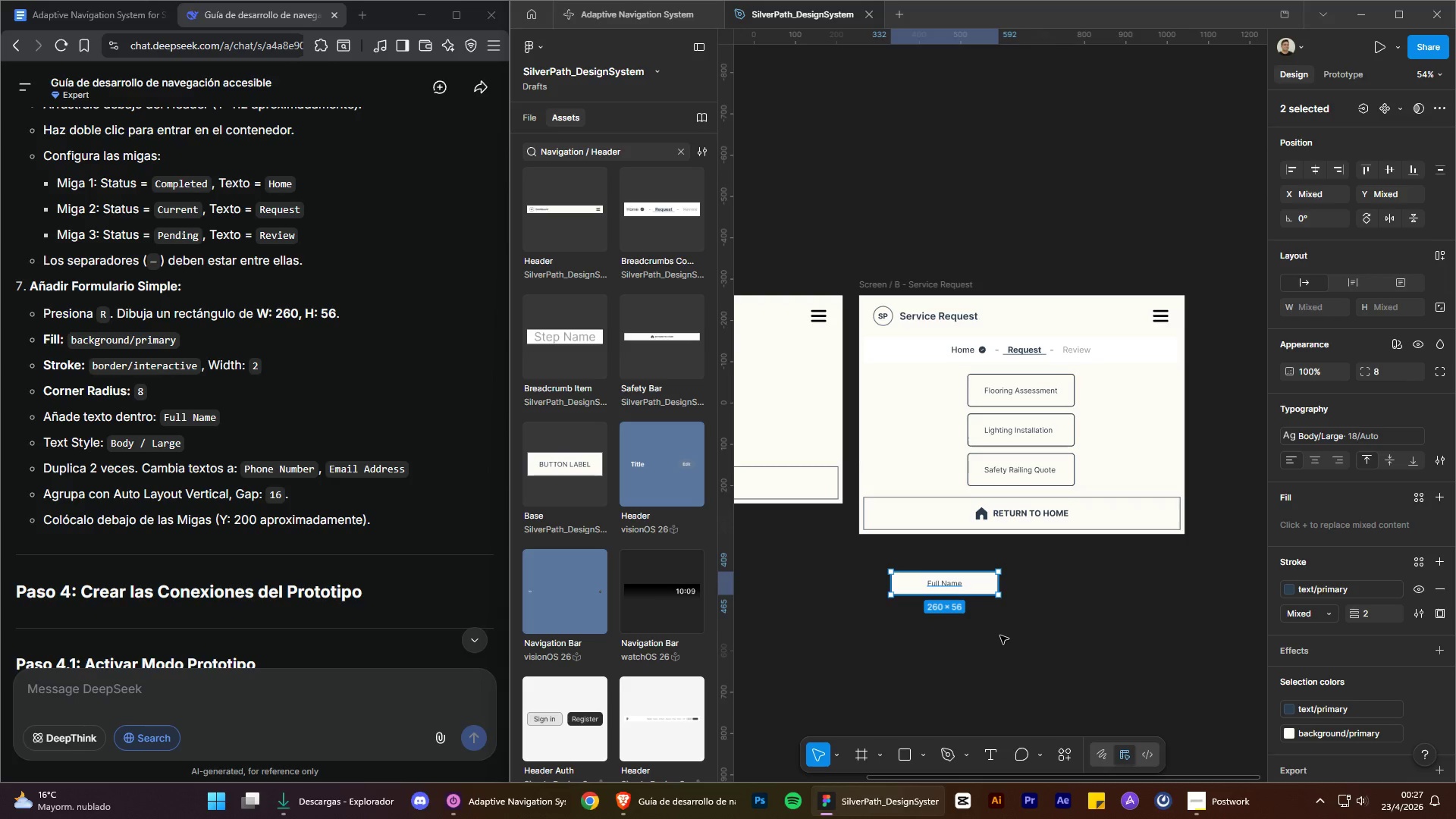 
key(Control+C)
 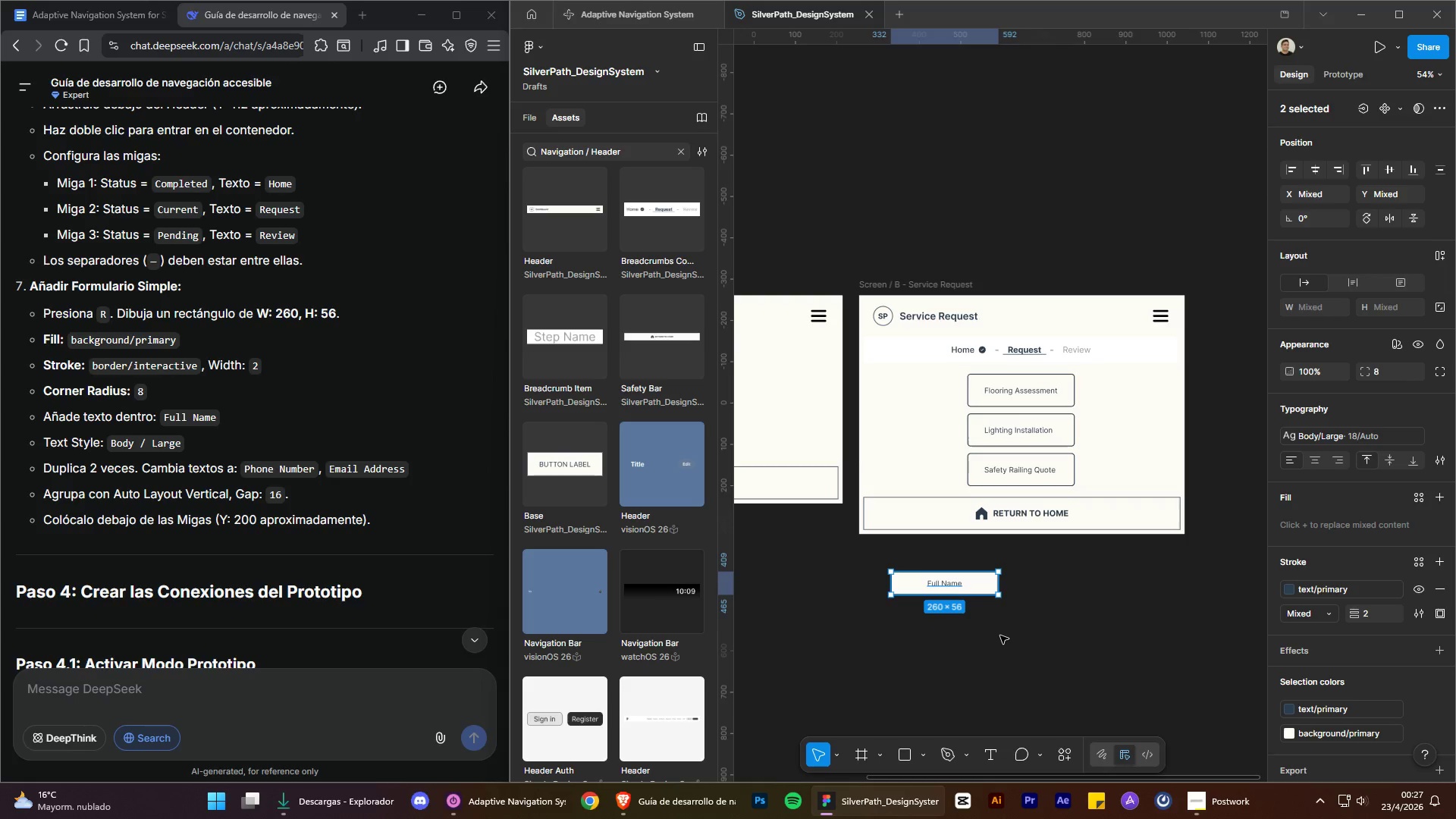 
key(Control+V)
 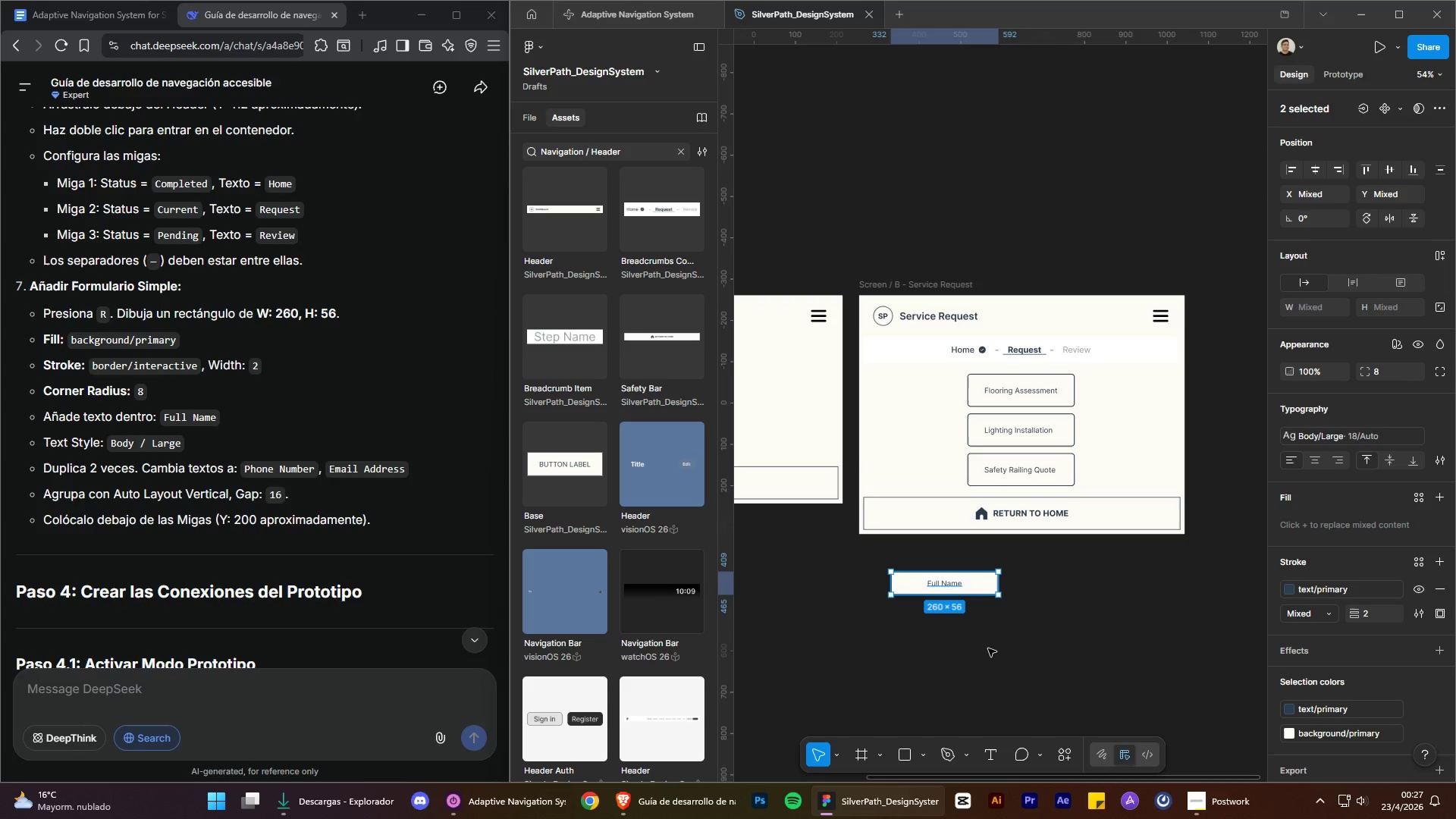 
hold_key(key=ControlLeft, duration=0.33)
left_click([988, 648])
 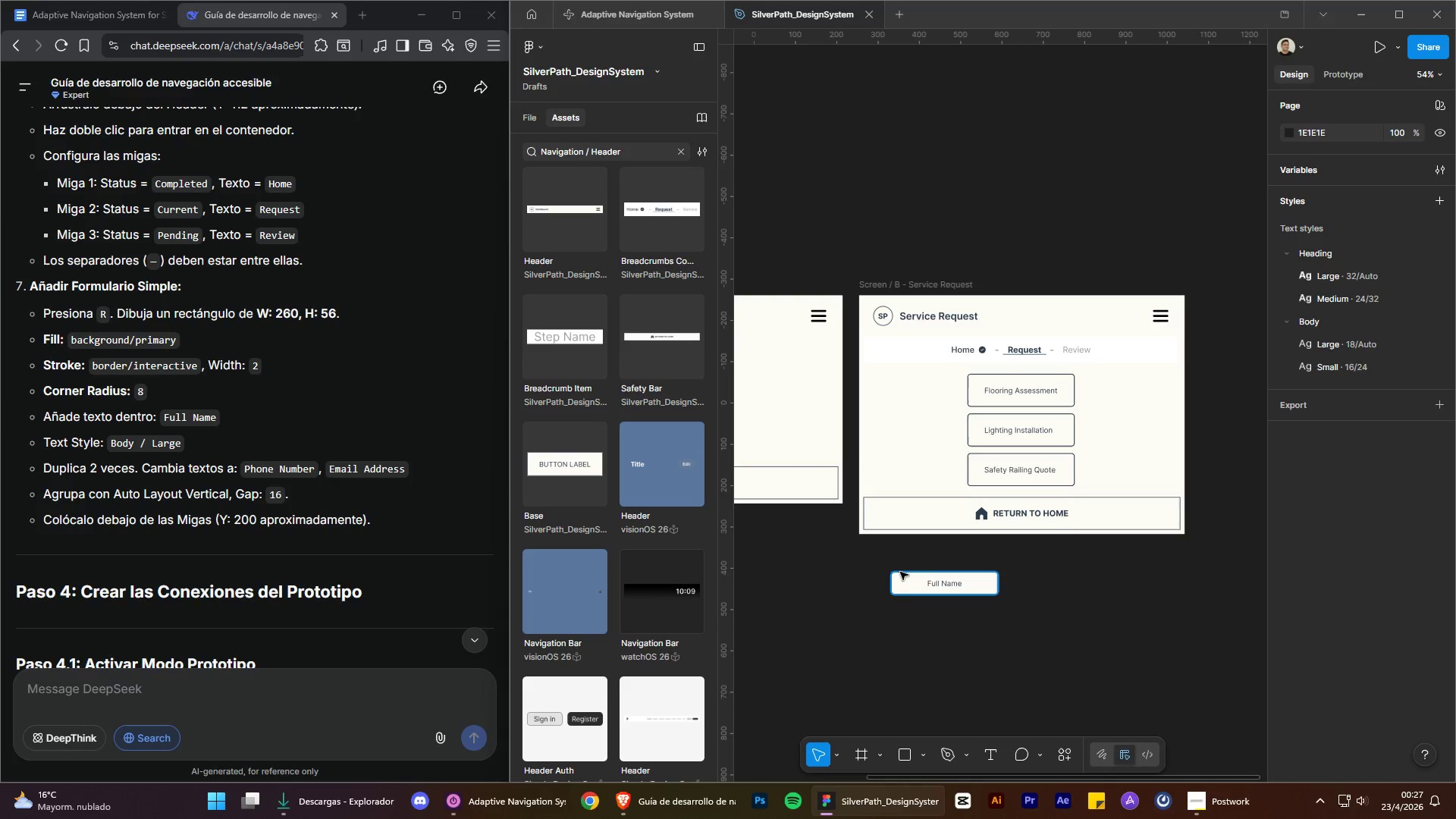 
left_click_drag(start_coordinate=[892, 560], to_coordinate=[1028, 607])
 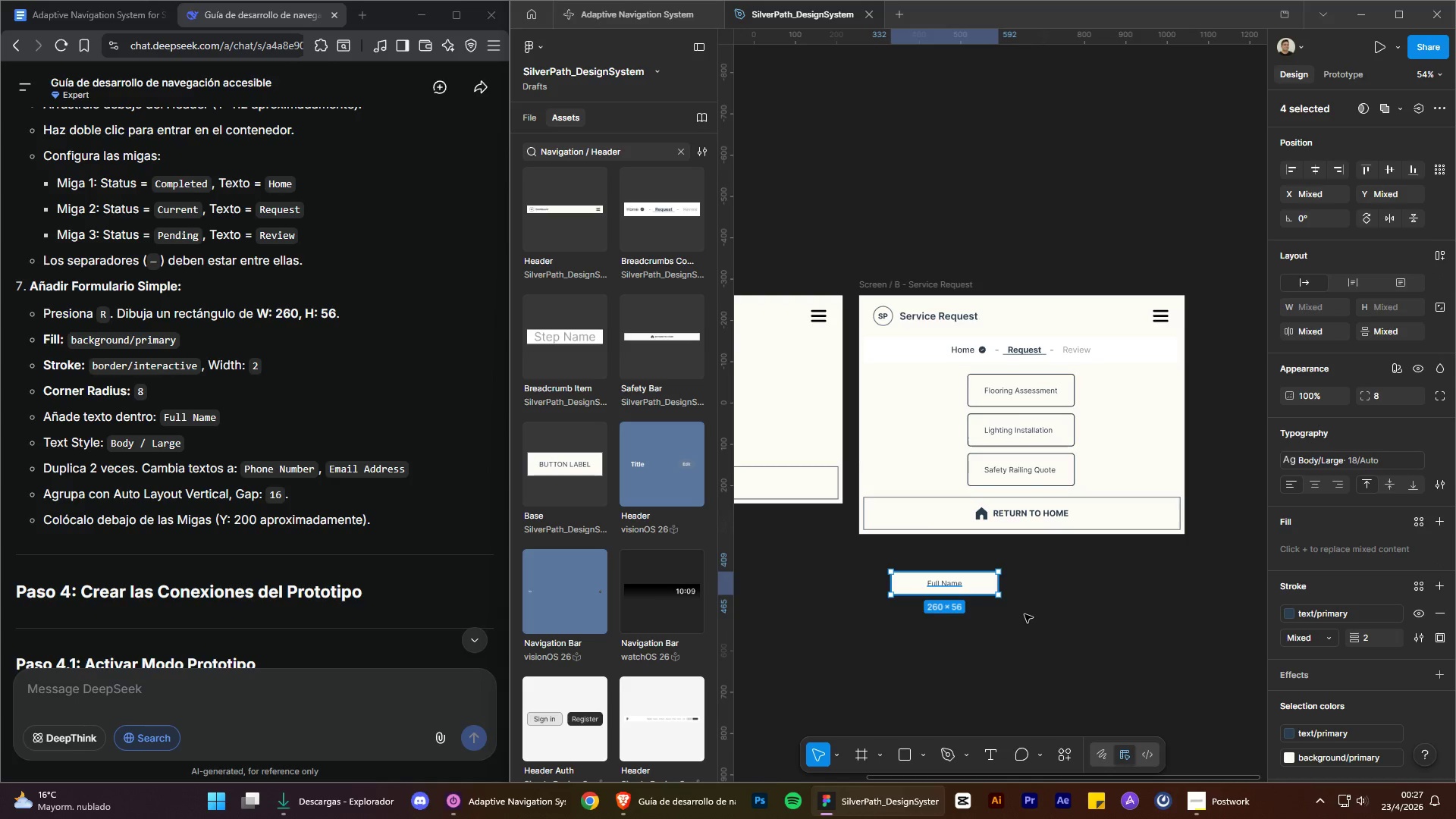 
key(Control+C)
 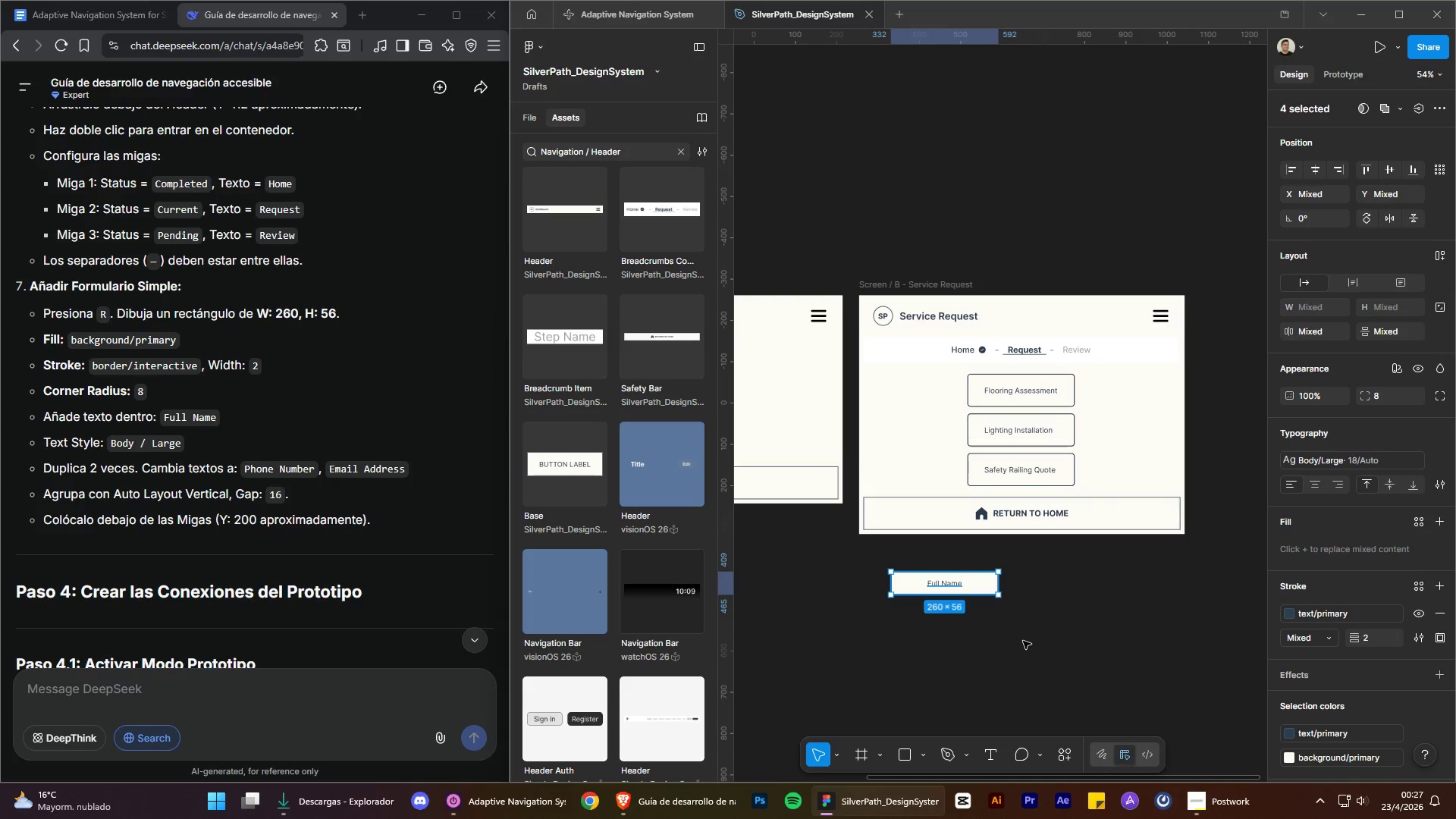 
key(Control+V)
 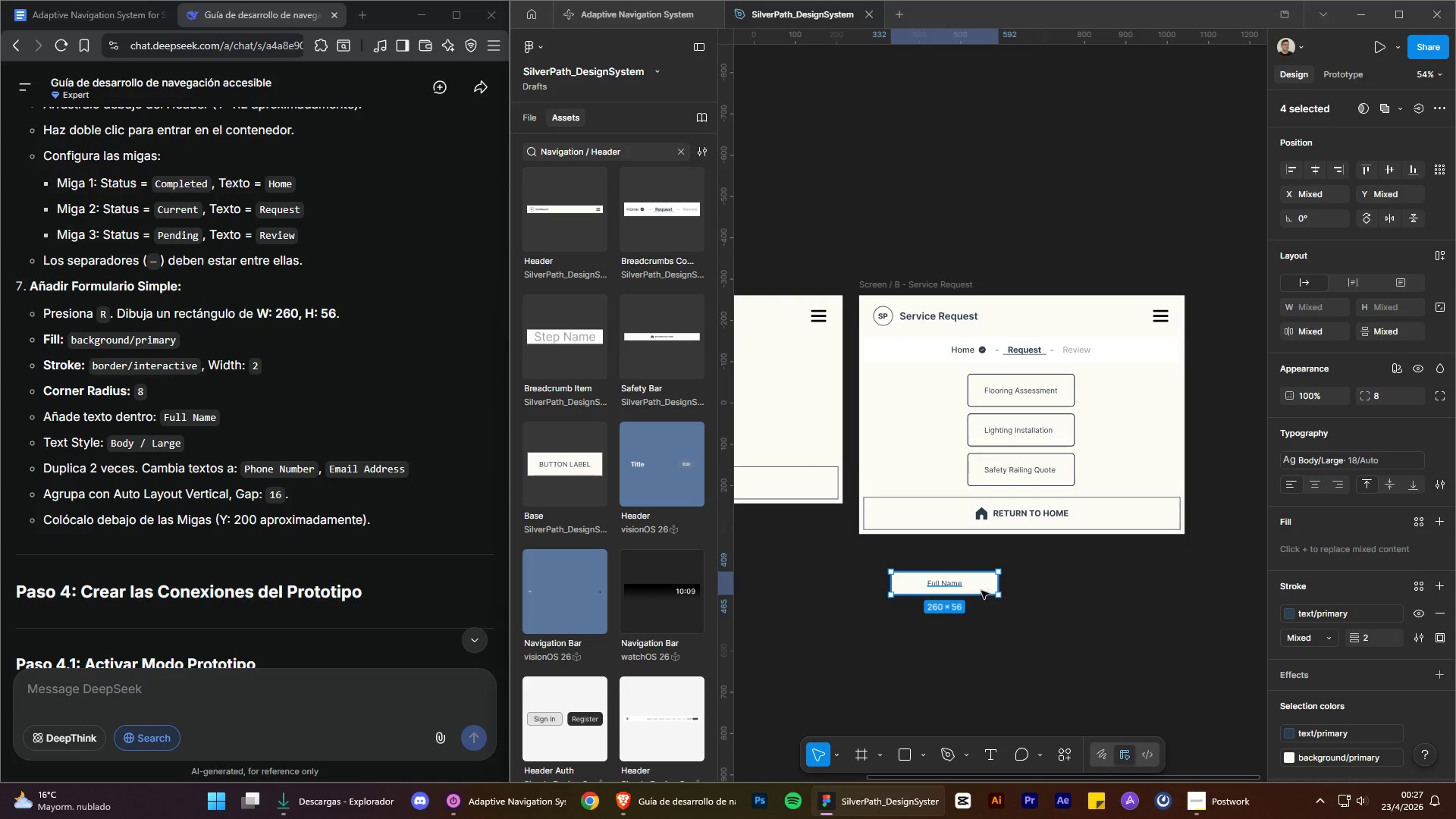 
left_click_drag(start_coordinate=[979, 586], to_coordinate=[1101, 579])
 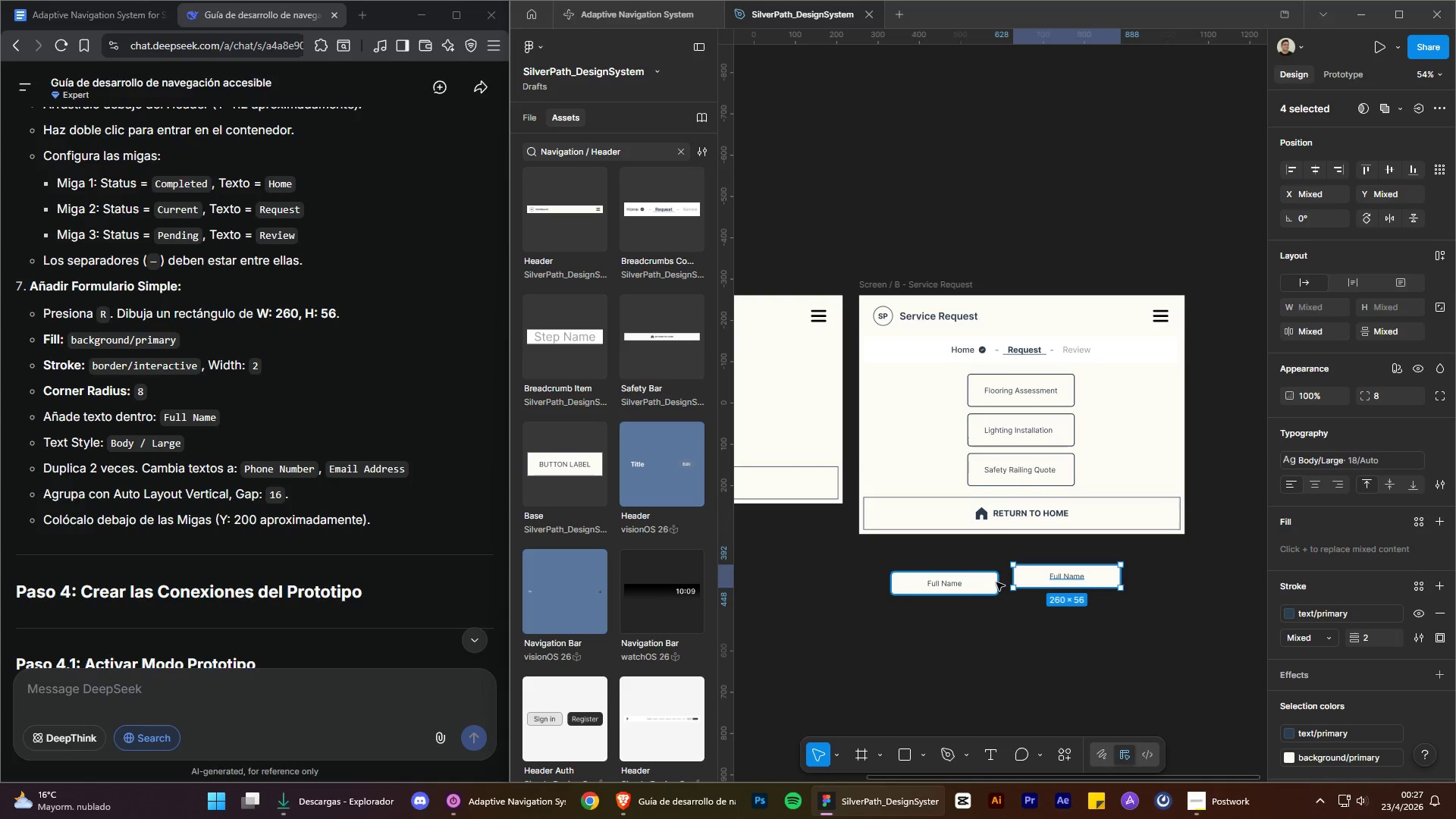 
left_click_drag(start_coordinate=[994, 582], to_coordinate=[993, 620])
 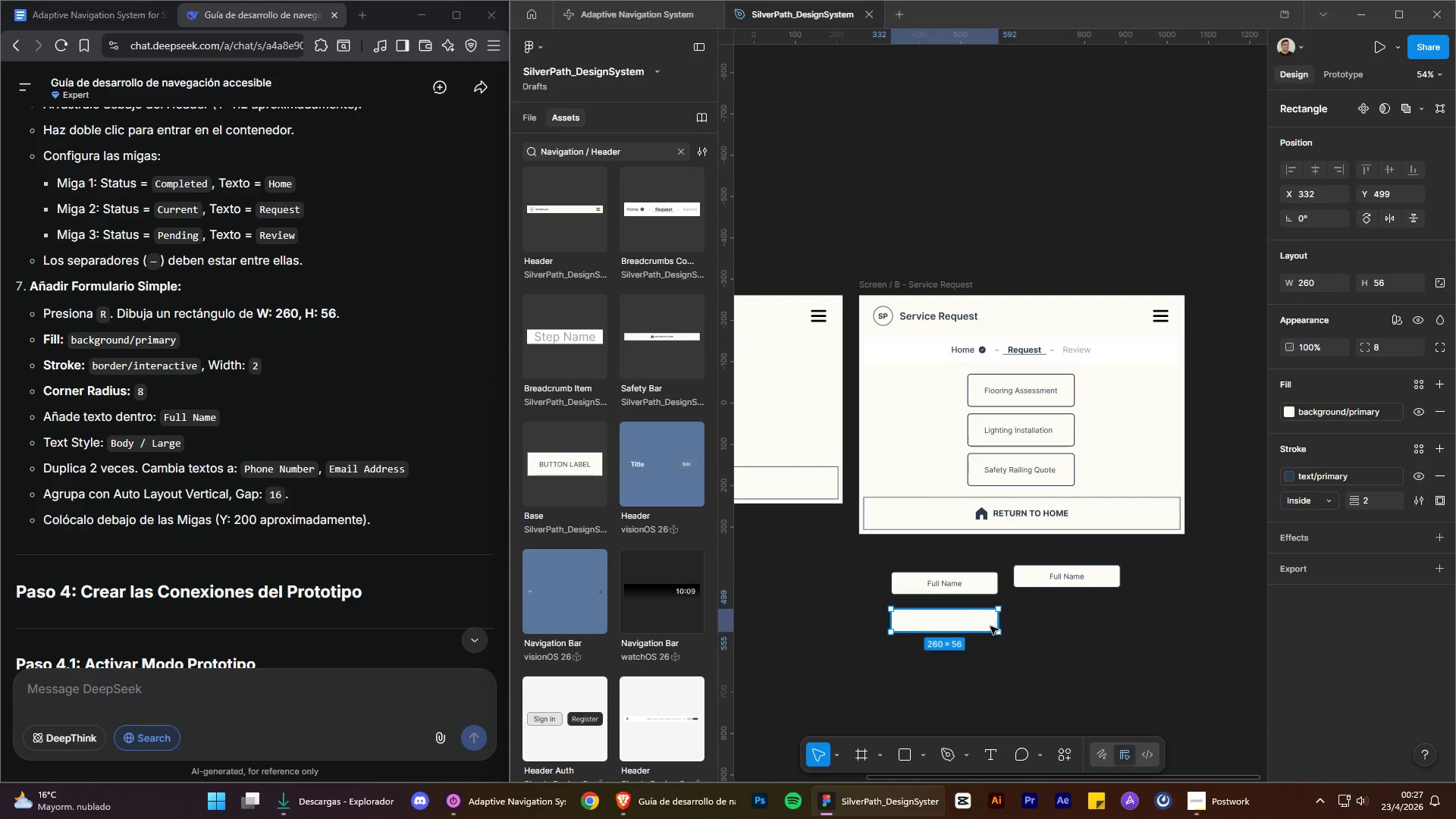 
key(Control+X)
 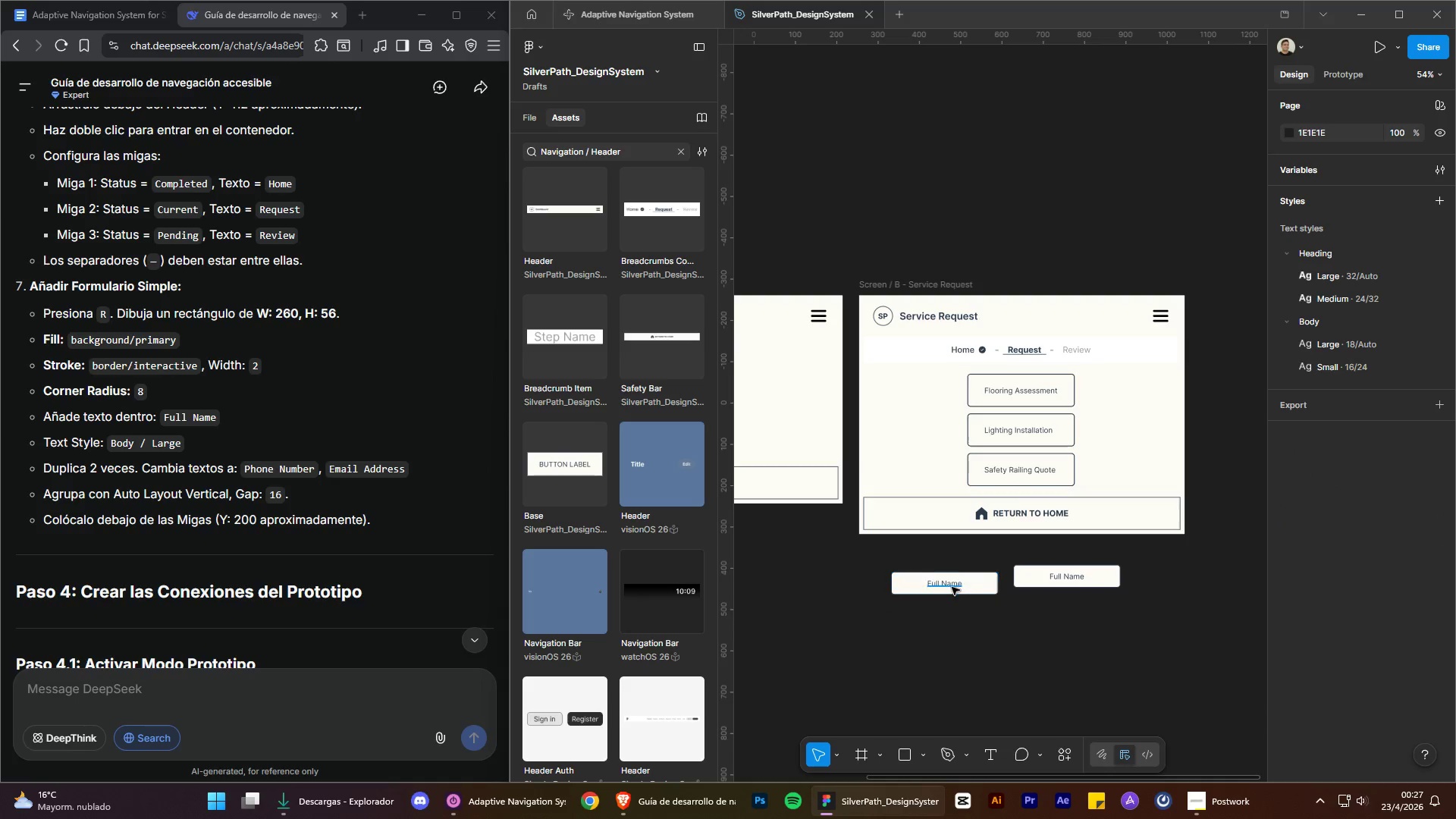 
left_click_drag(start_coordinate=[949, 587], to_coordinate=[955, 634])
 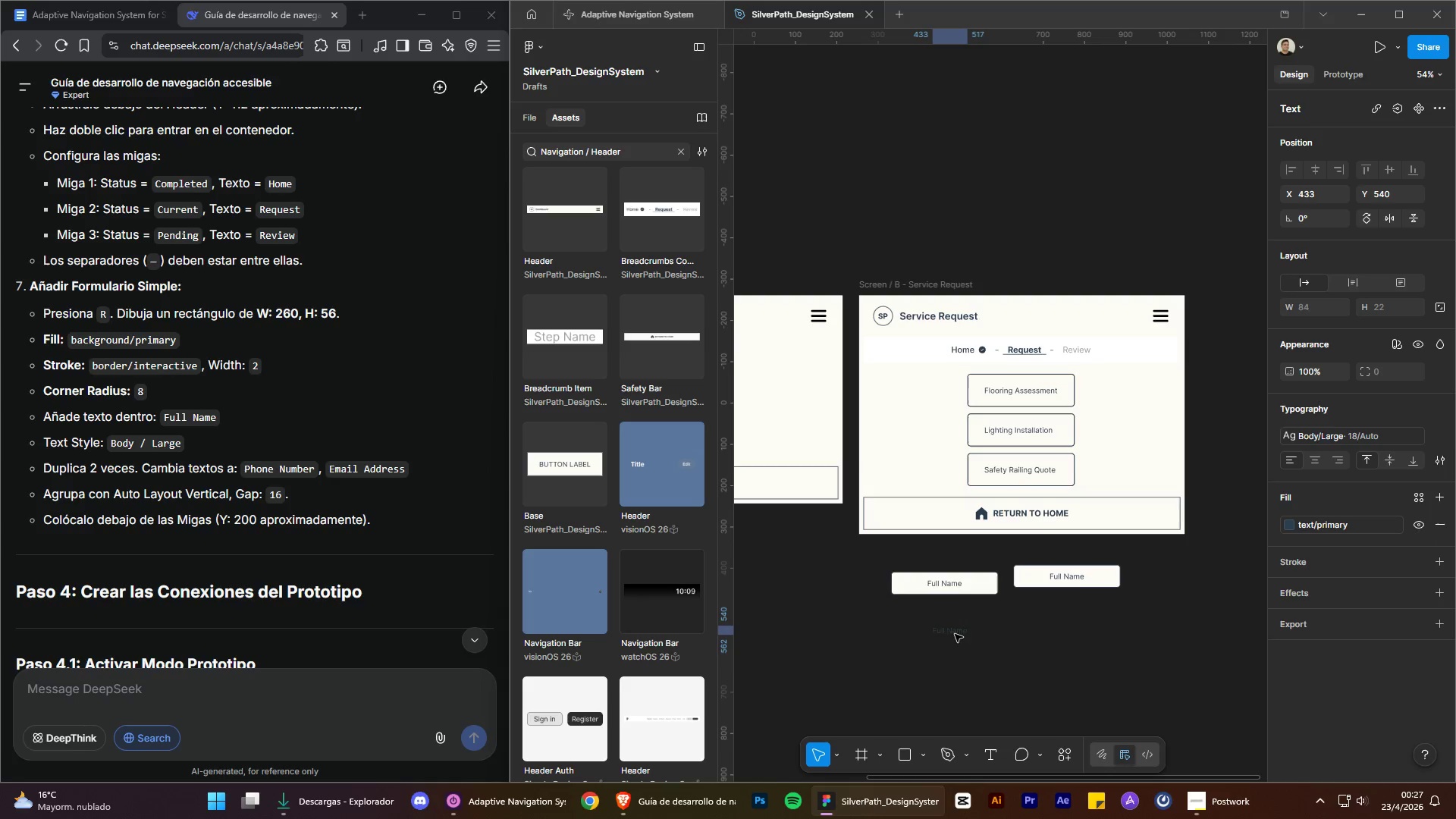 
key(Control+ControlLeft)
 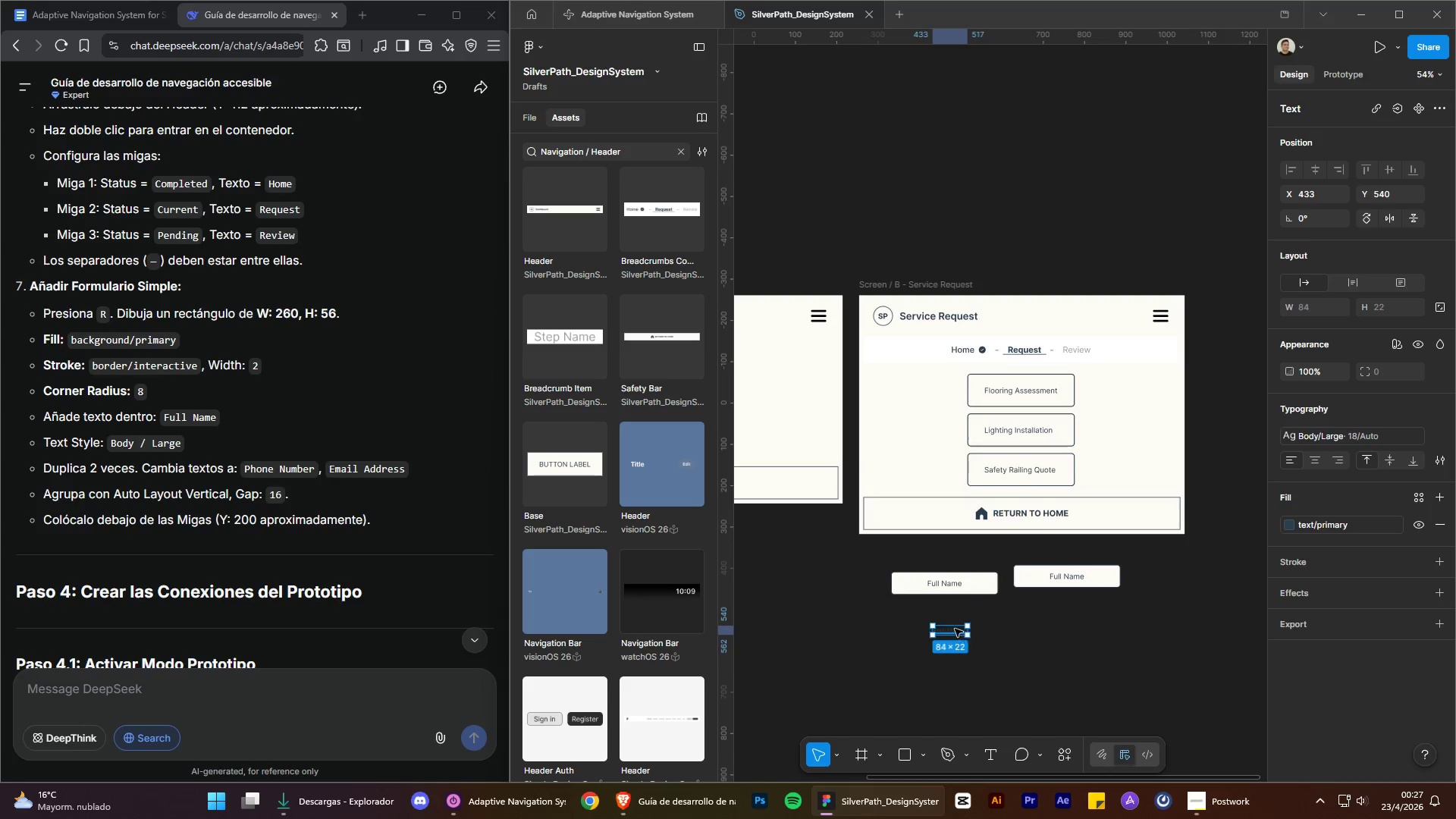 
key(Control+X)
 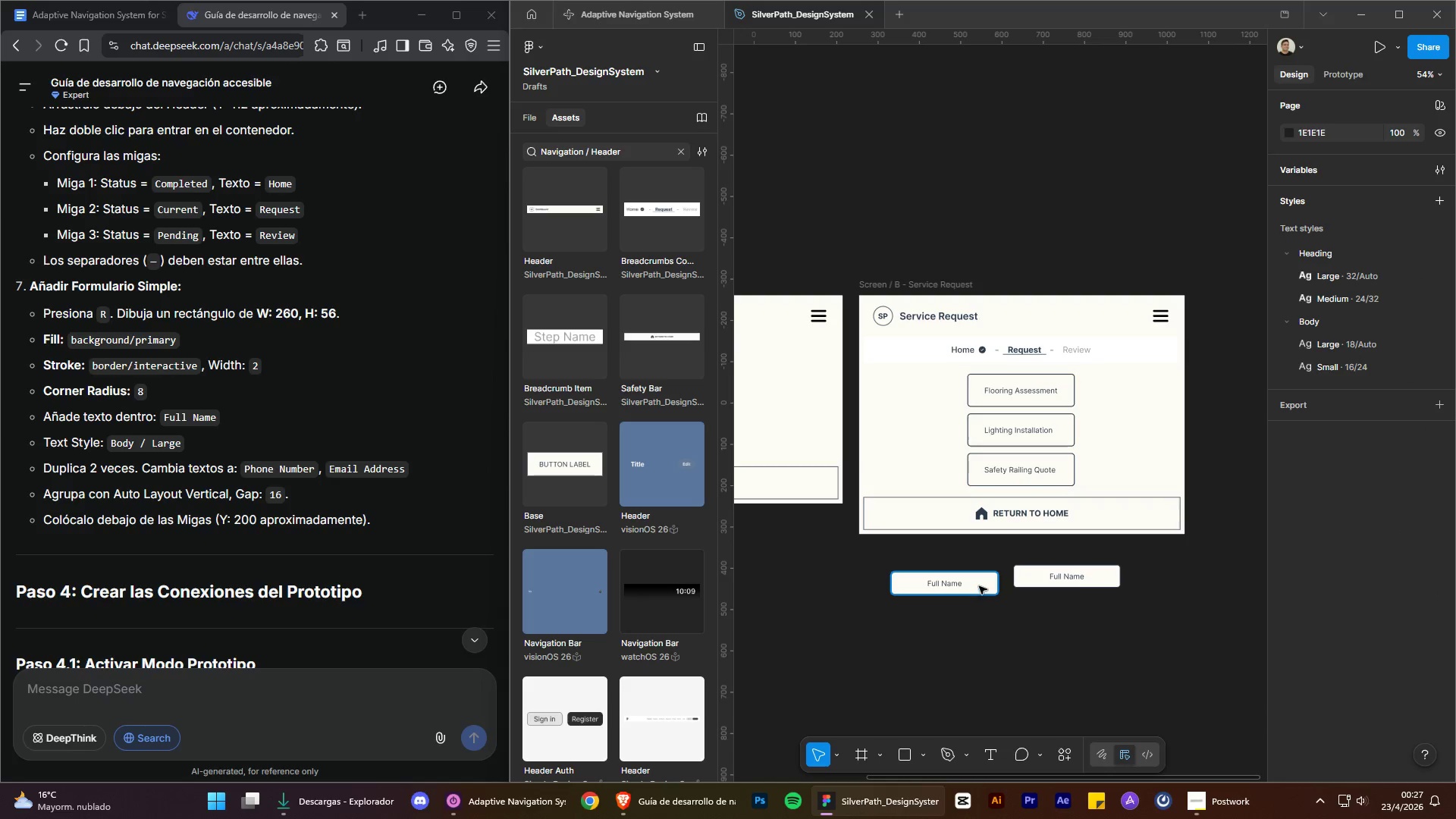 
left_click_drag(start_coordinate=[981, 585], to_coordinate=[990, 667])
 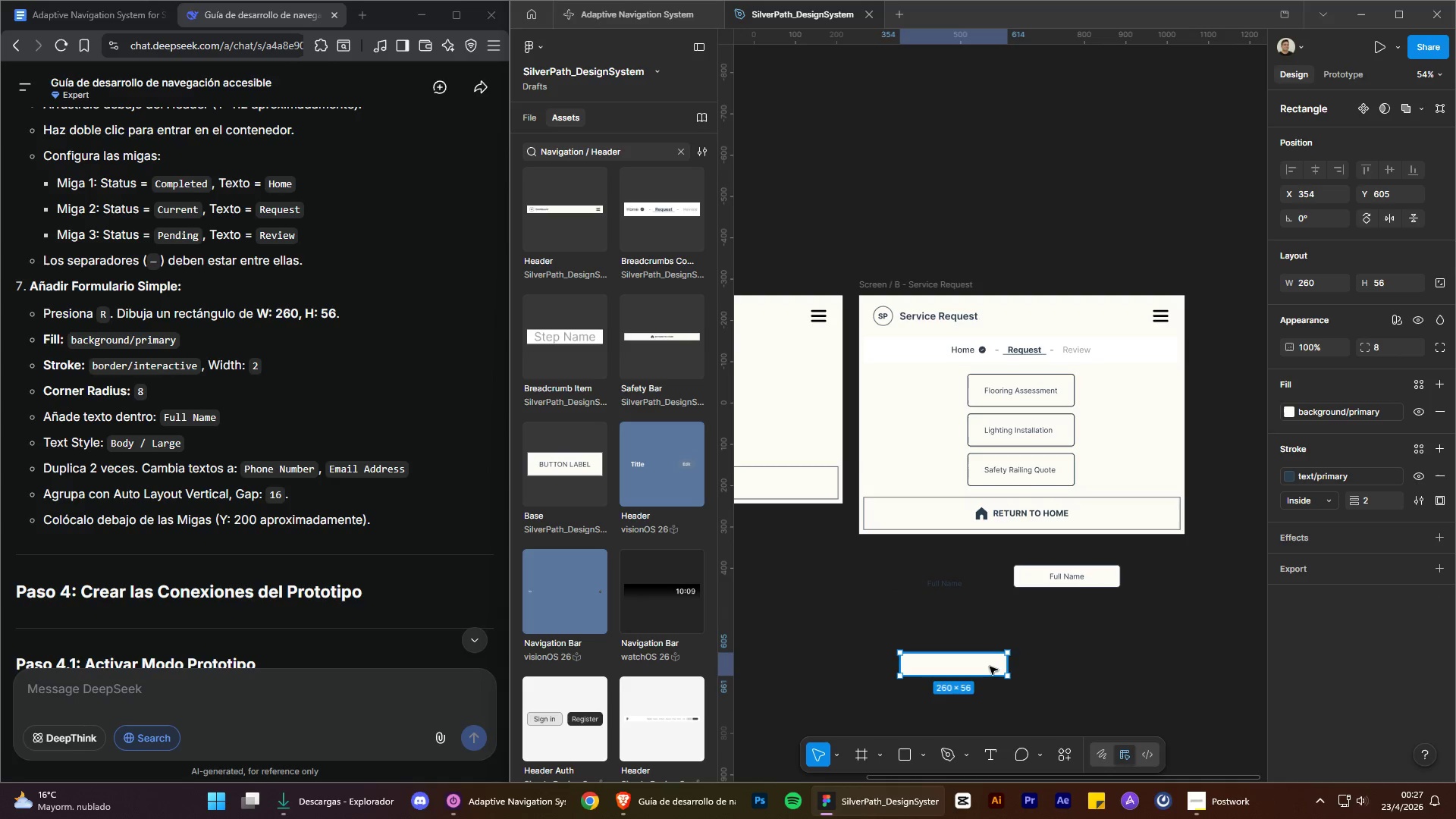 
key(Control+ControlLeft)
 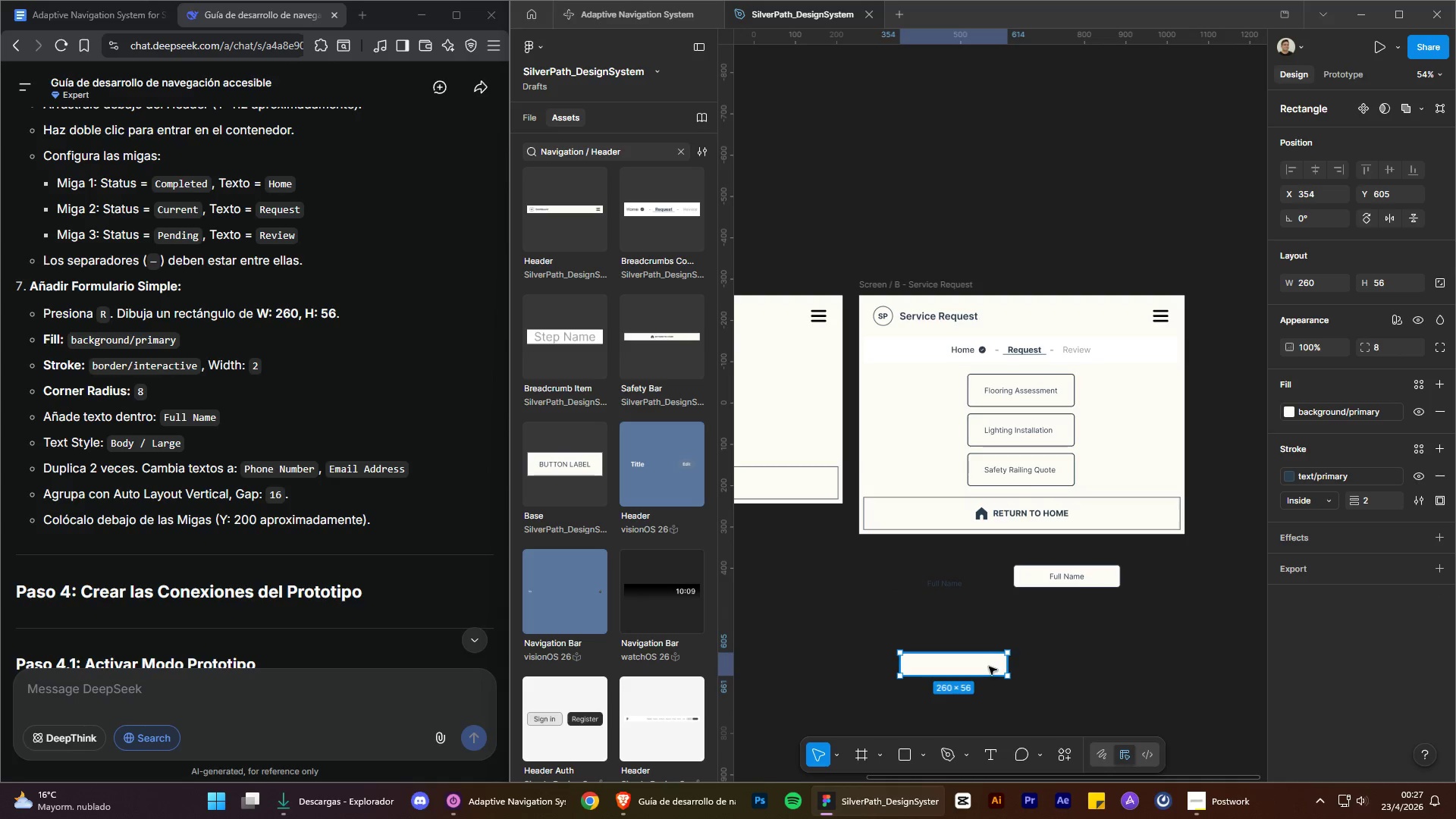 
key(Control+Z)
 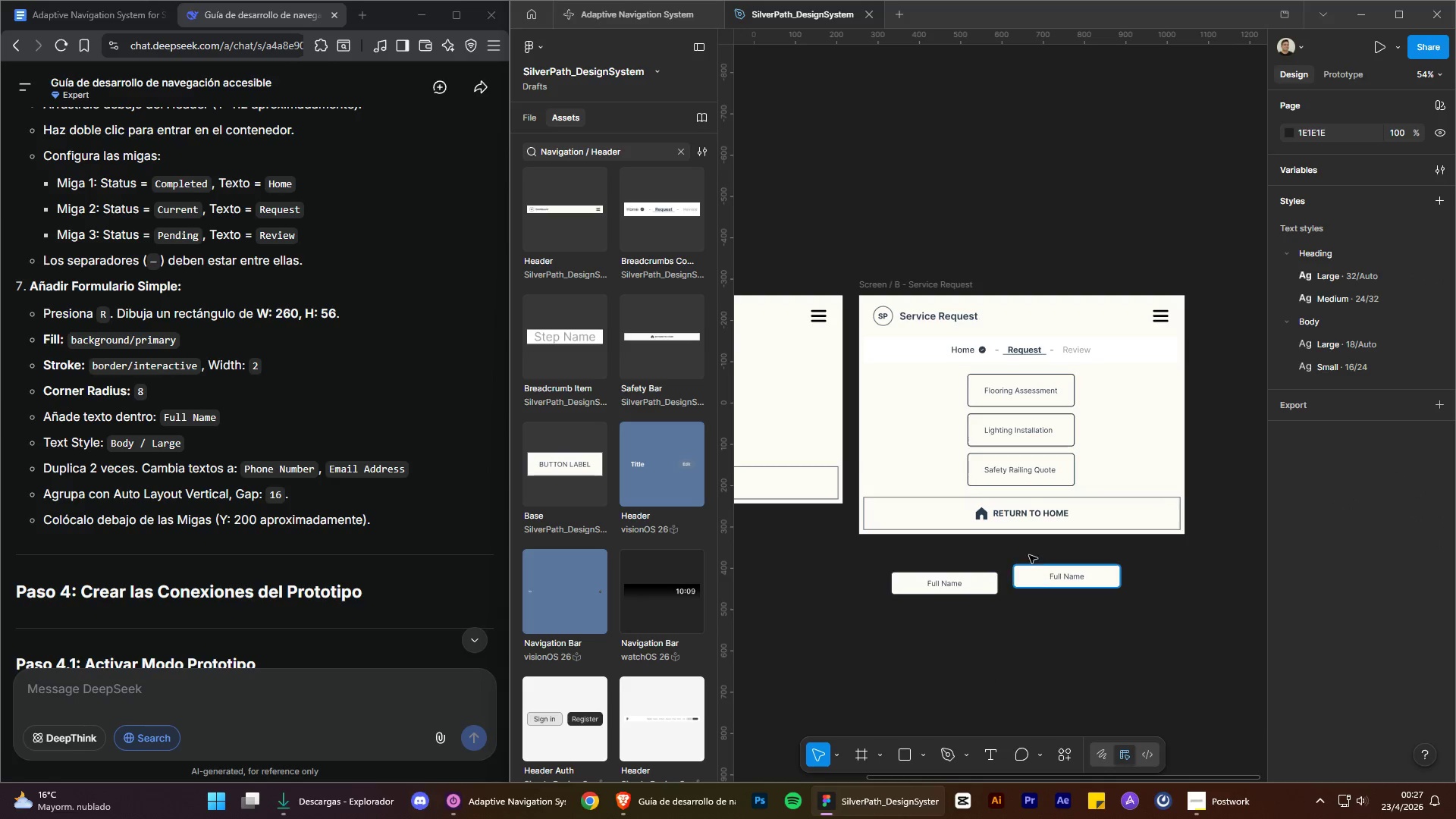 
left_click_drag(start_coordinate=[1027, 552], to_coordinate=[1097, 609])
 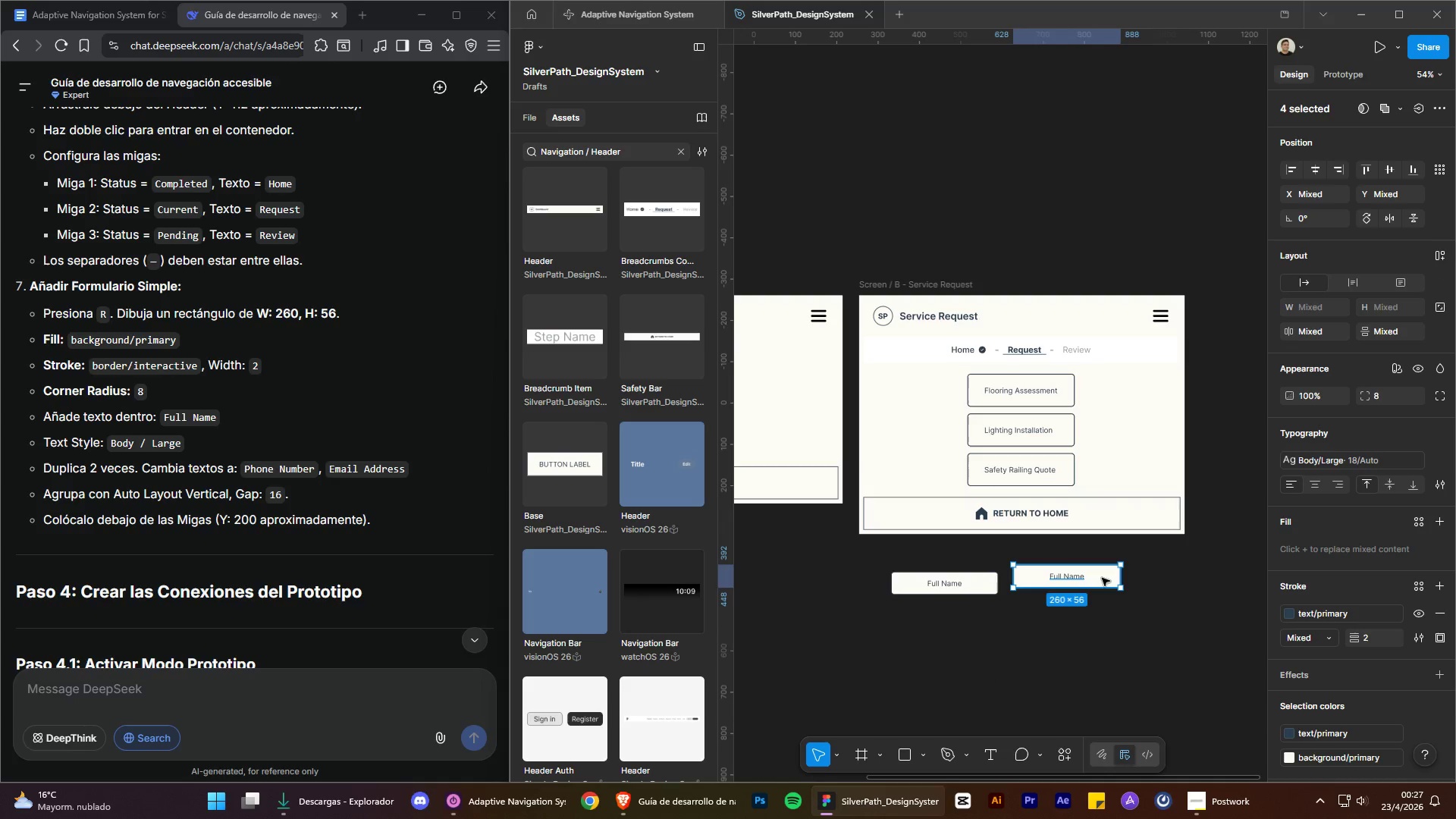 
left_click_drag(start_coordinate=[1102, 578], to_coordinate=[1095, 585])
 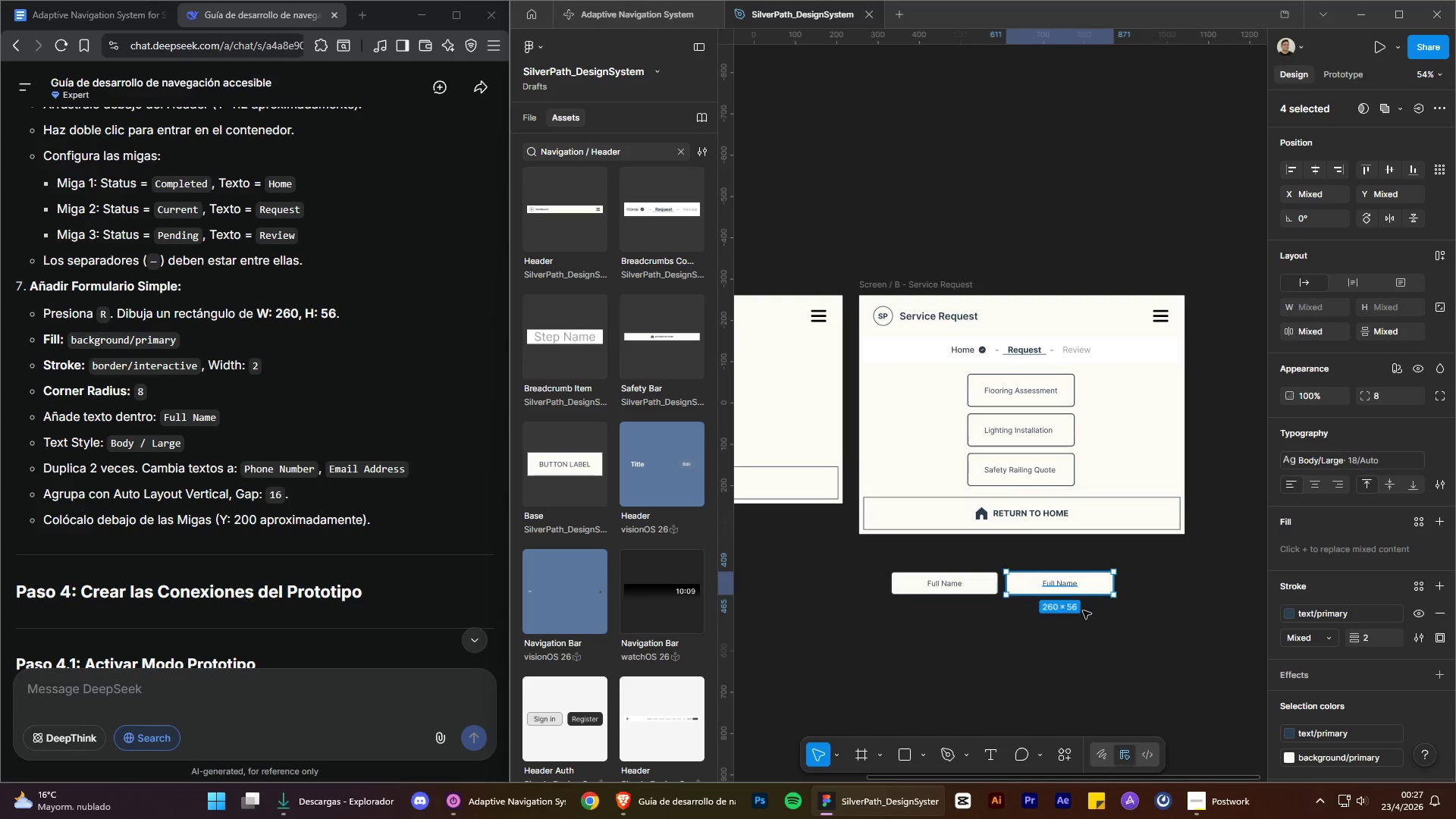 
key(Control+C)
 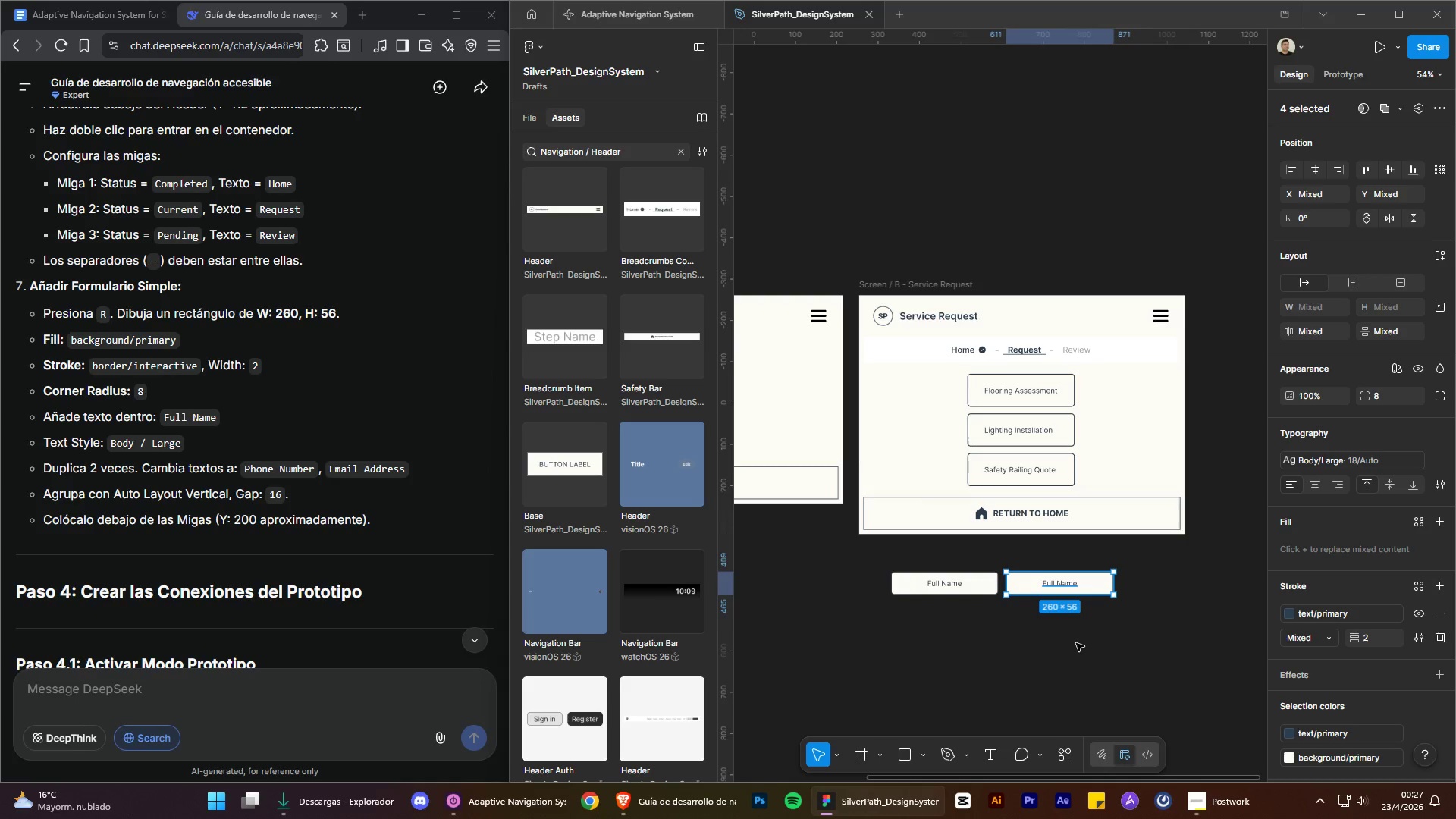 
key(Control+V)
 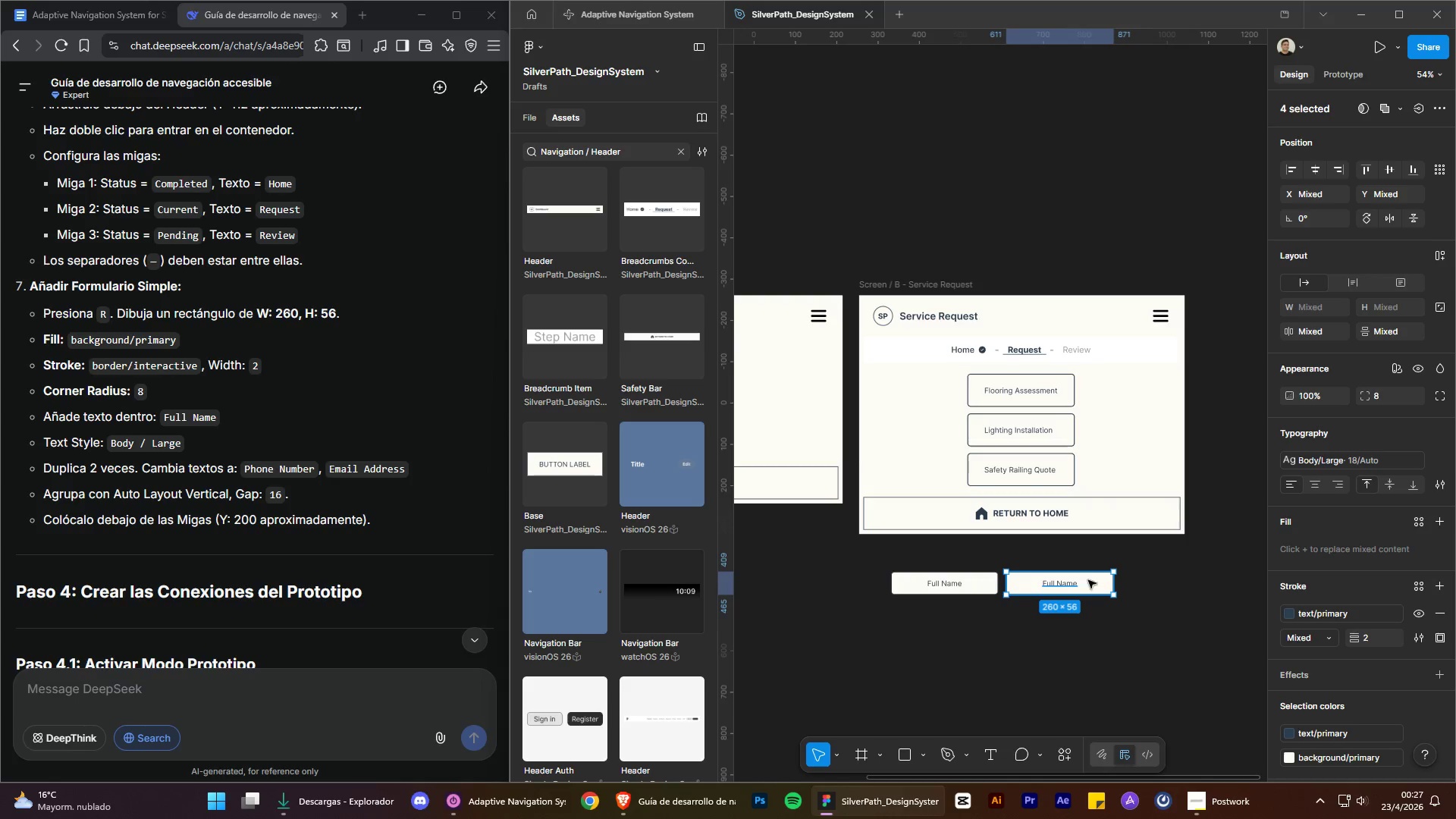 
left_click_drag(start_coordinate=[1089, 582], to_coordinate=[1203, 583])
 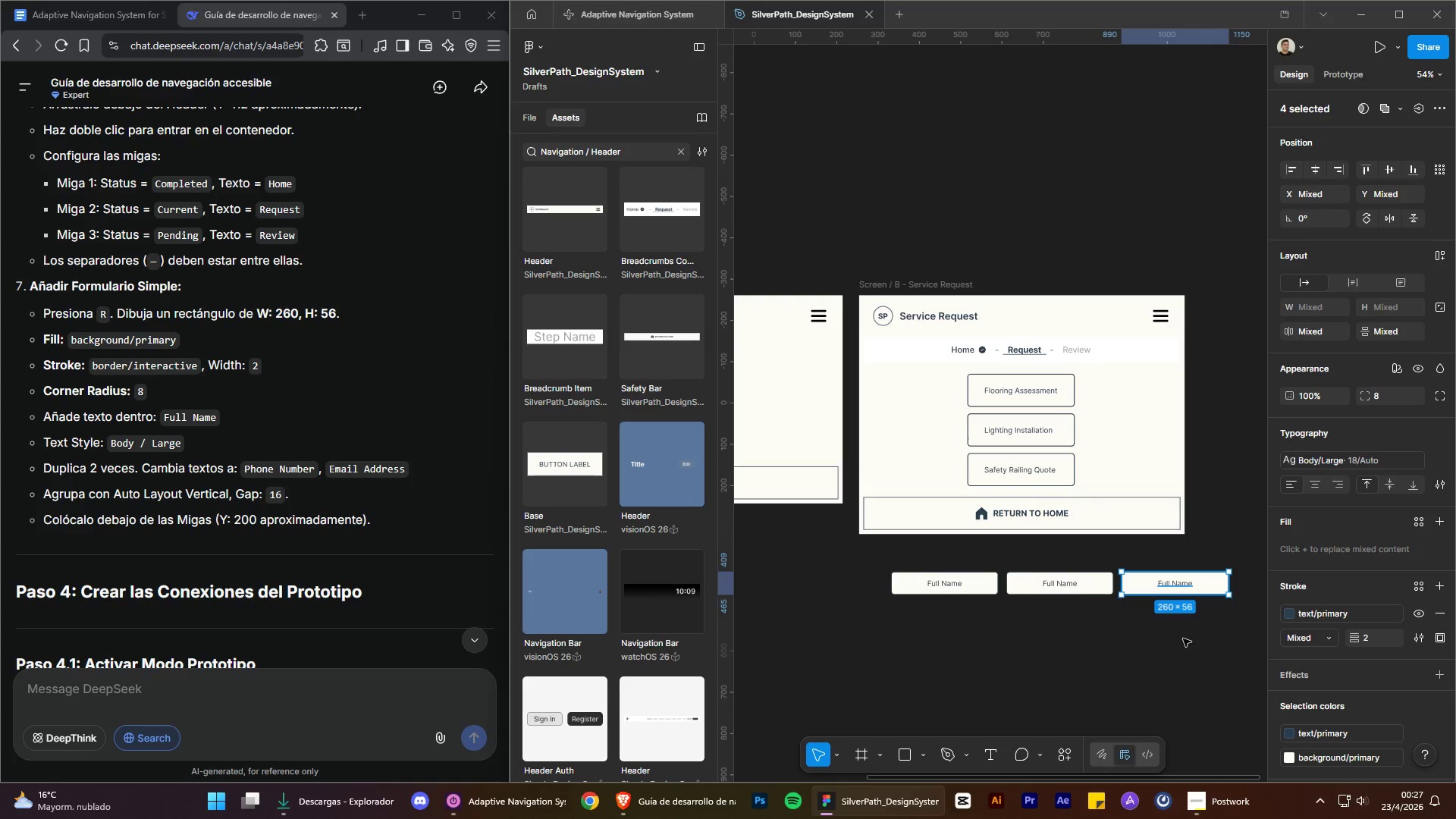 
left_click([1183, 639])
 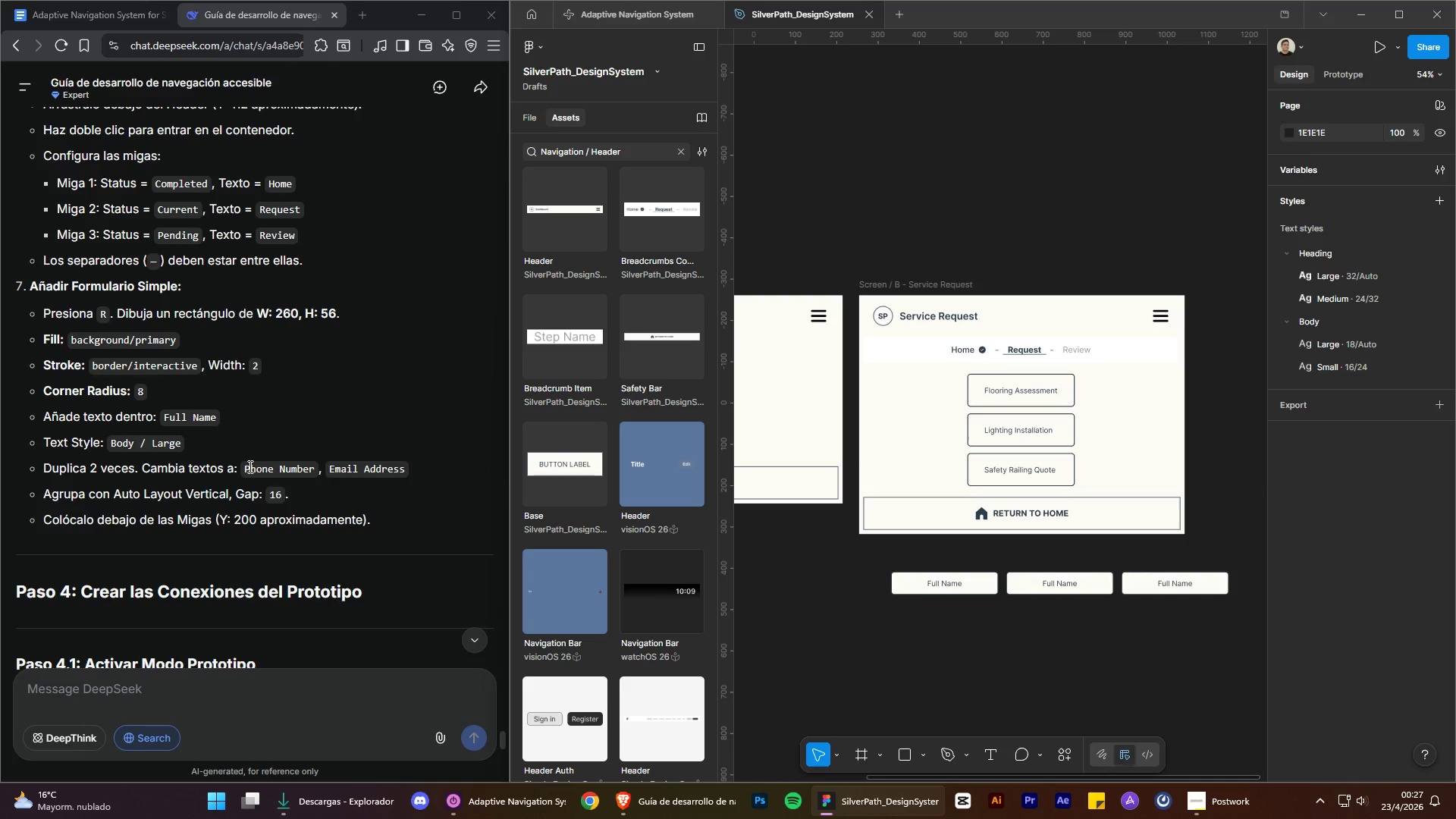 
left_click_drag(start_coordinate=[245, 469], to_coordinate=[314, 471])
 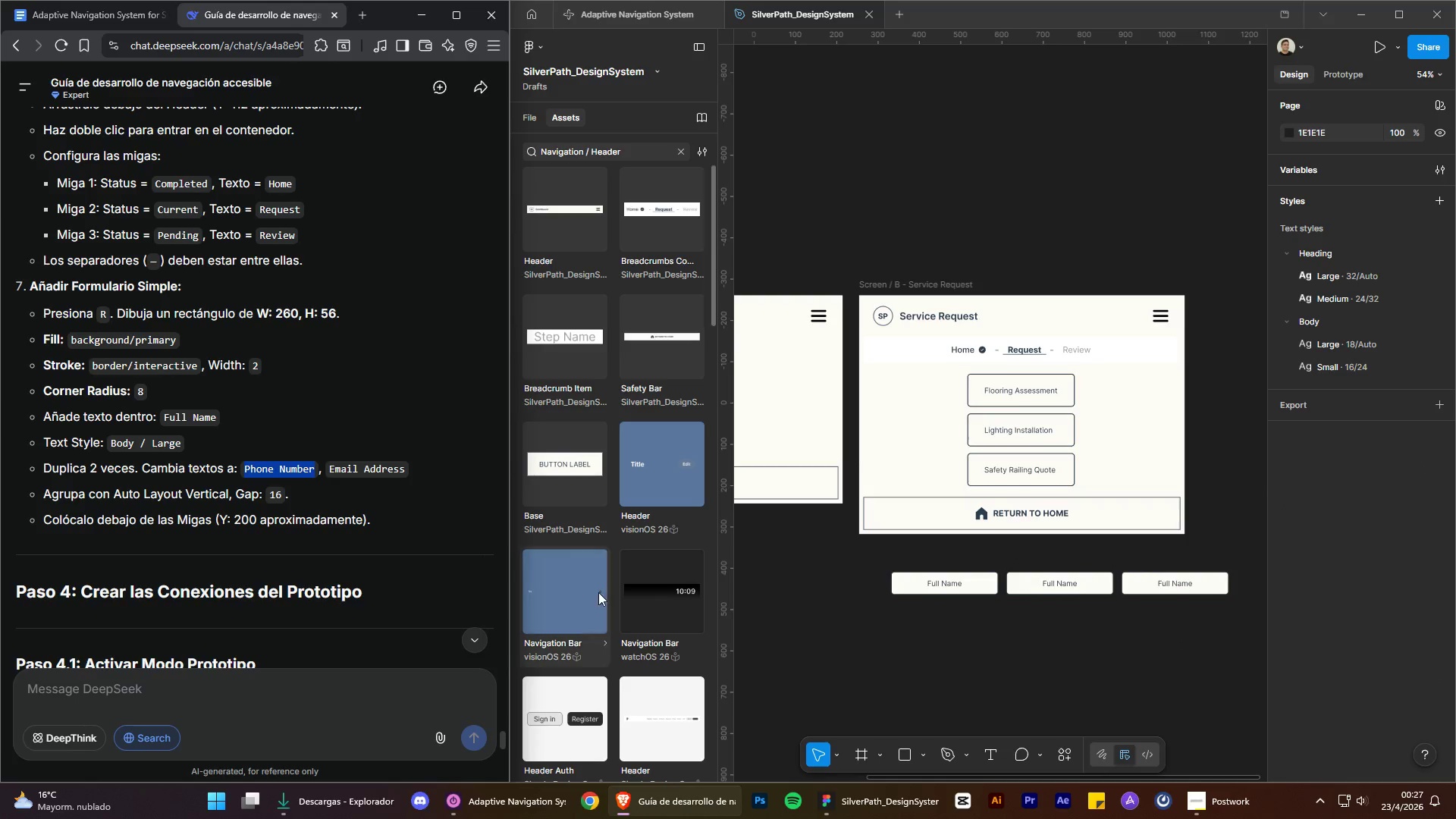 
key(Control+C)
 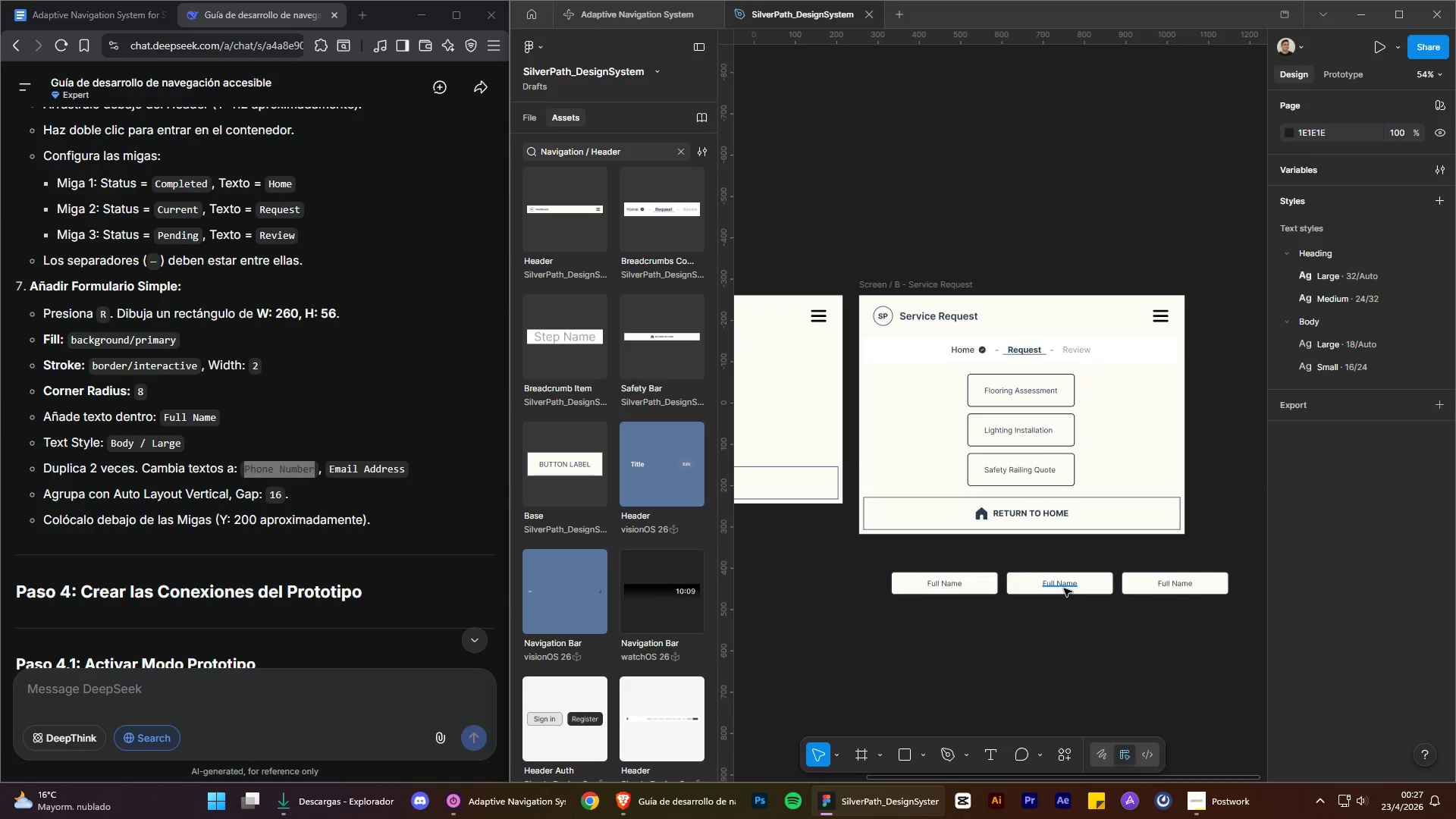 
double_click([1064, 588])
 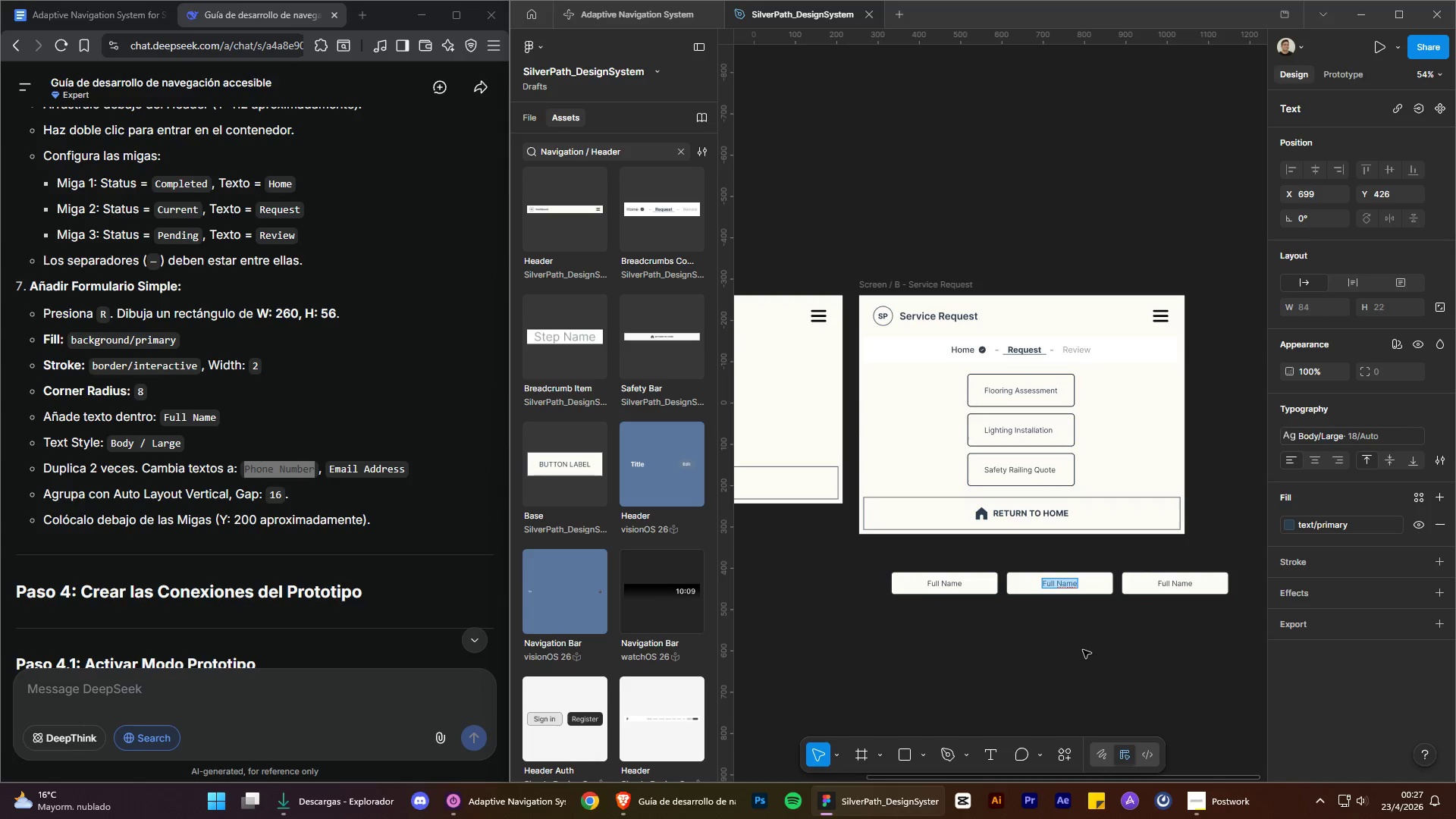 
key(Control+V)
 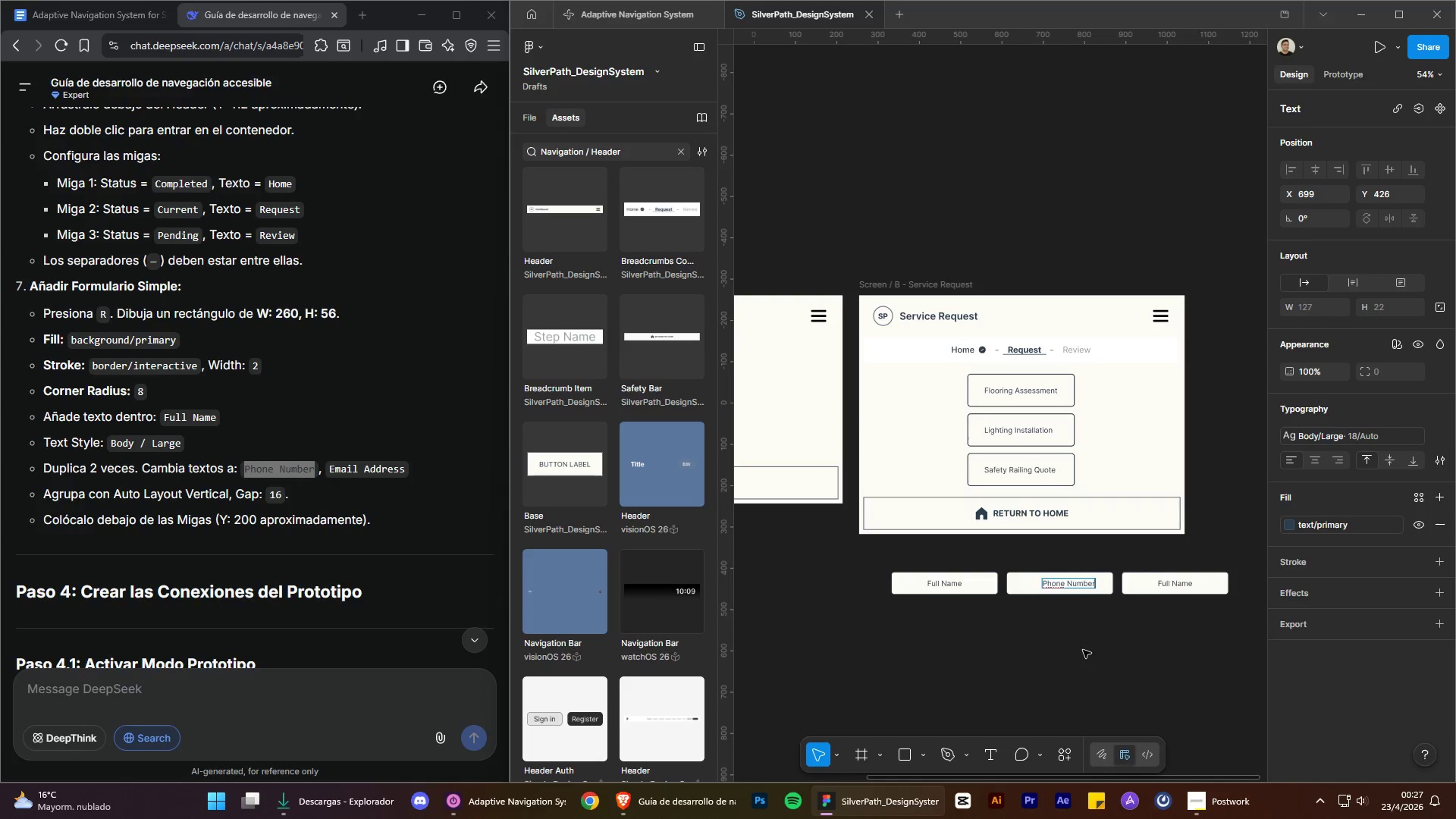 
left_click([1083, 650])
 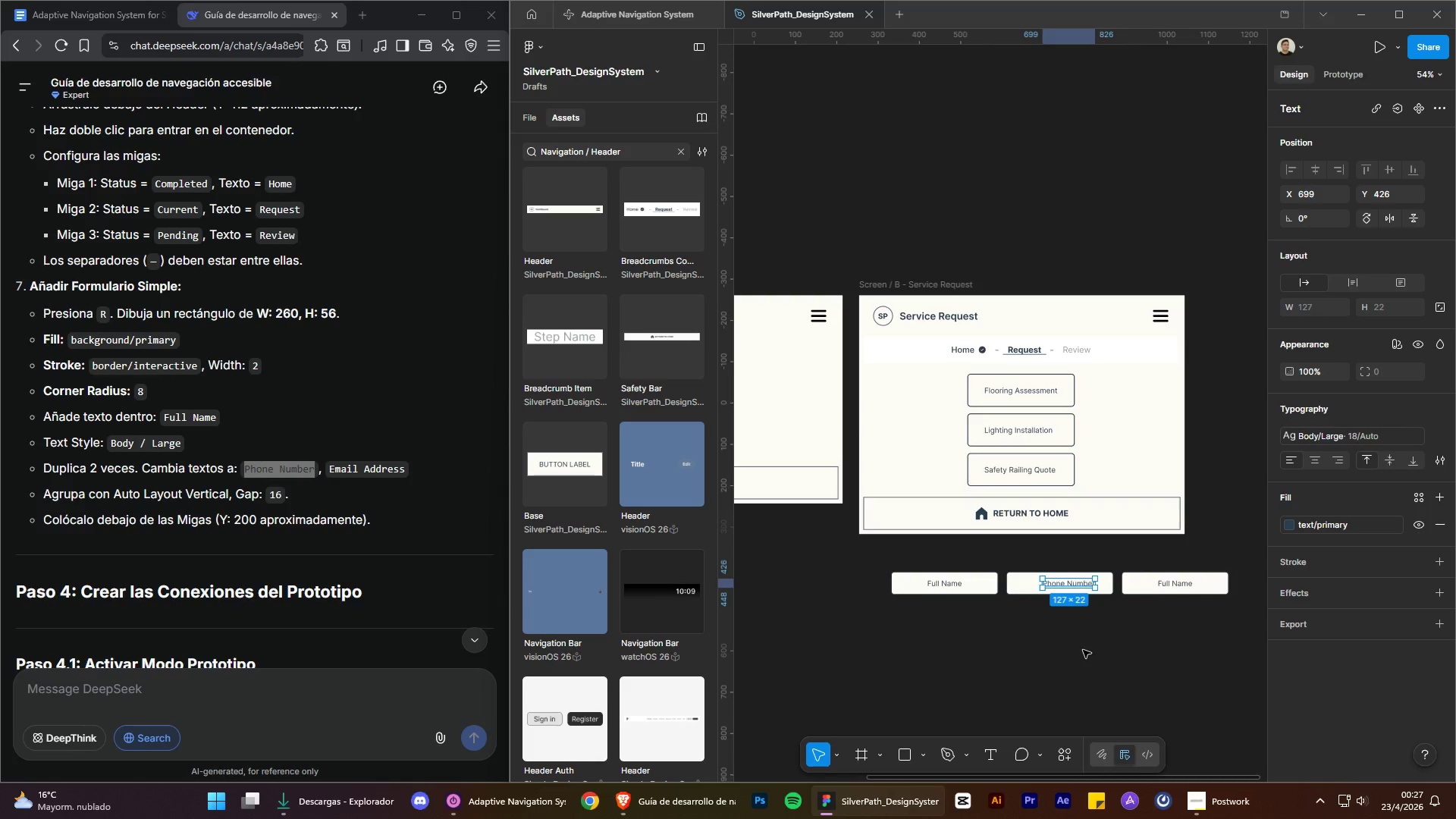 
left_click([1083, 650])
 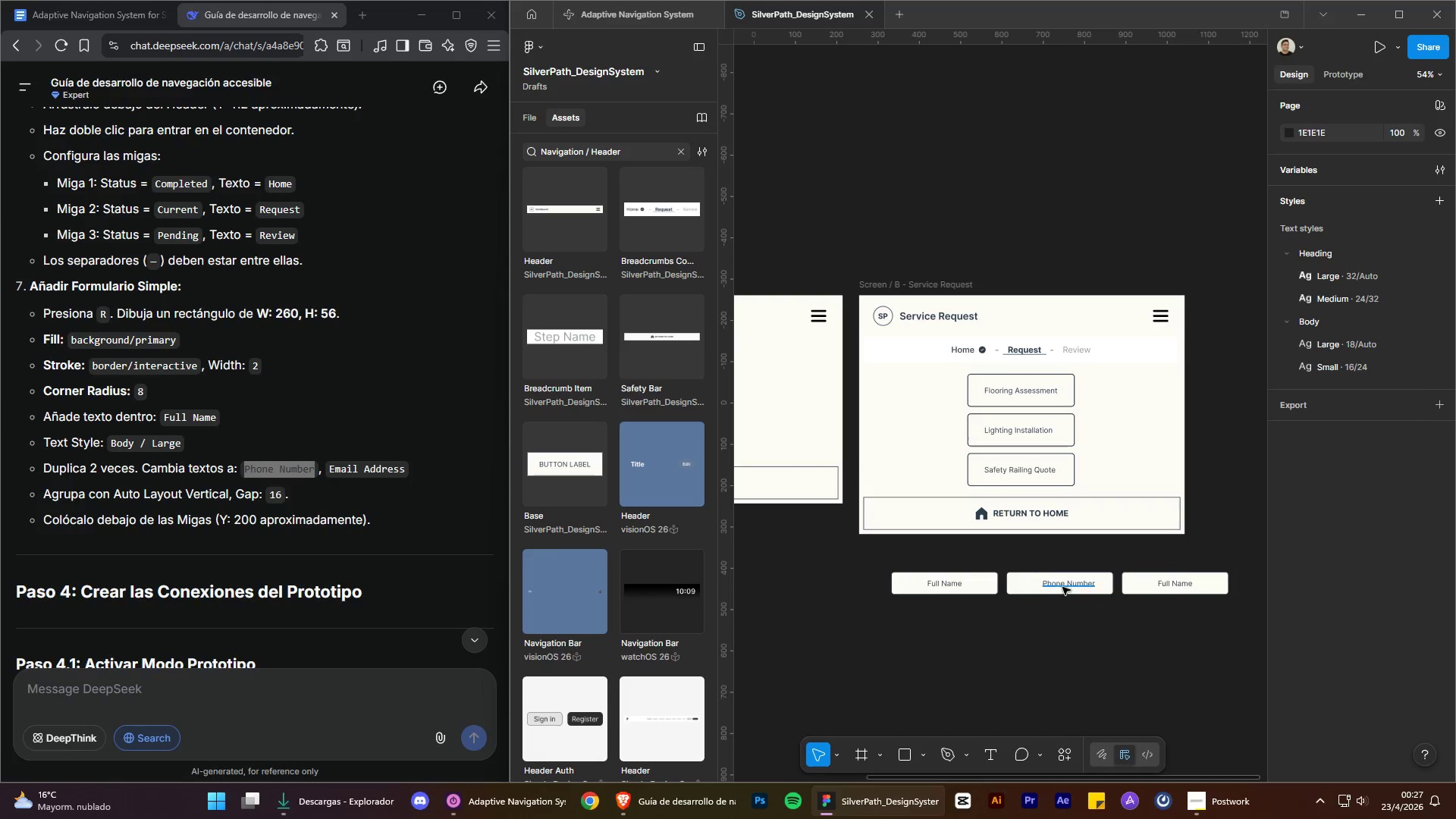 
left_click([1063, 585])
 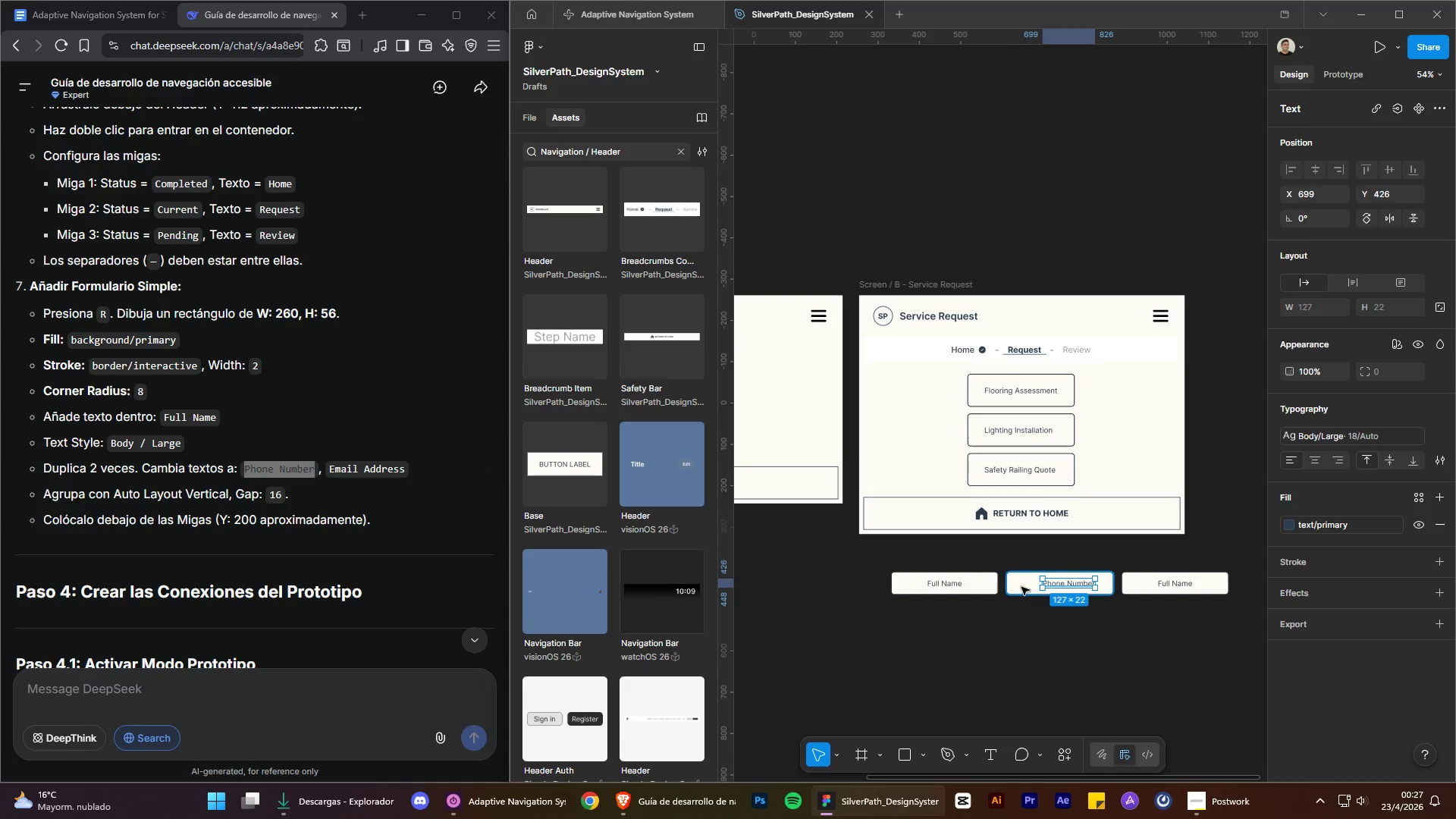 
hold_key(key=ShiftLeft, duration=0.62)
left_click([1021, 587])
 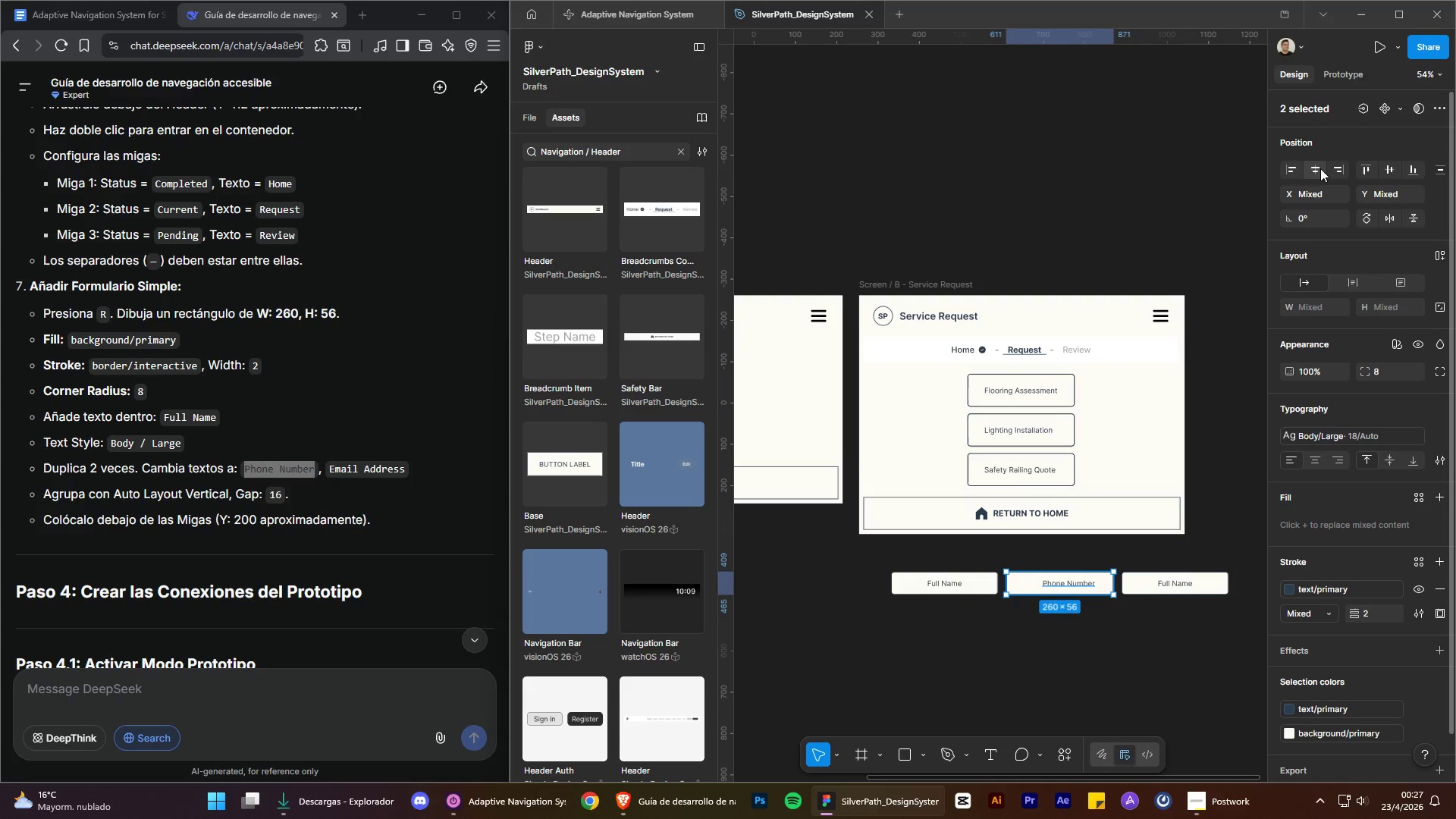 
double_click([1166, 177])
 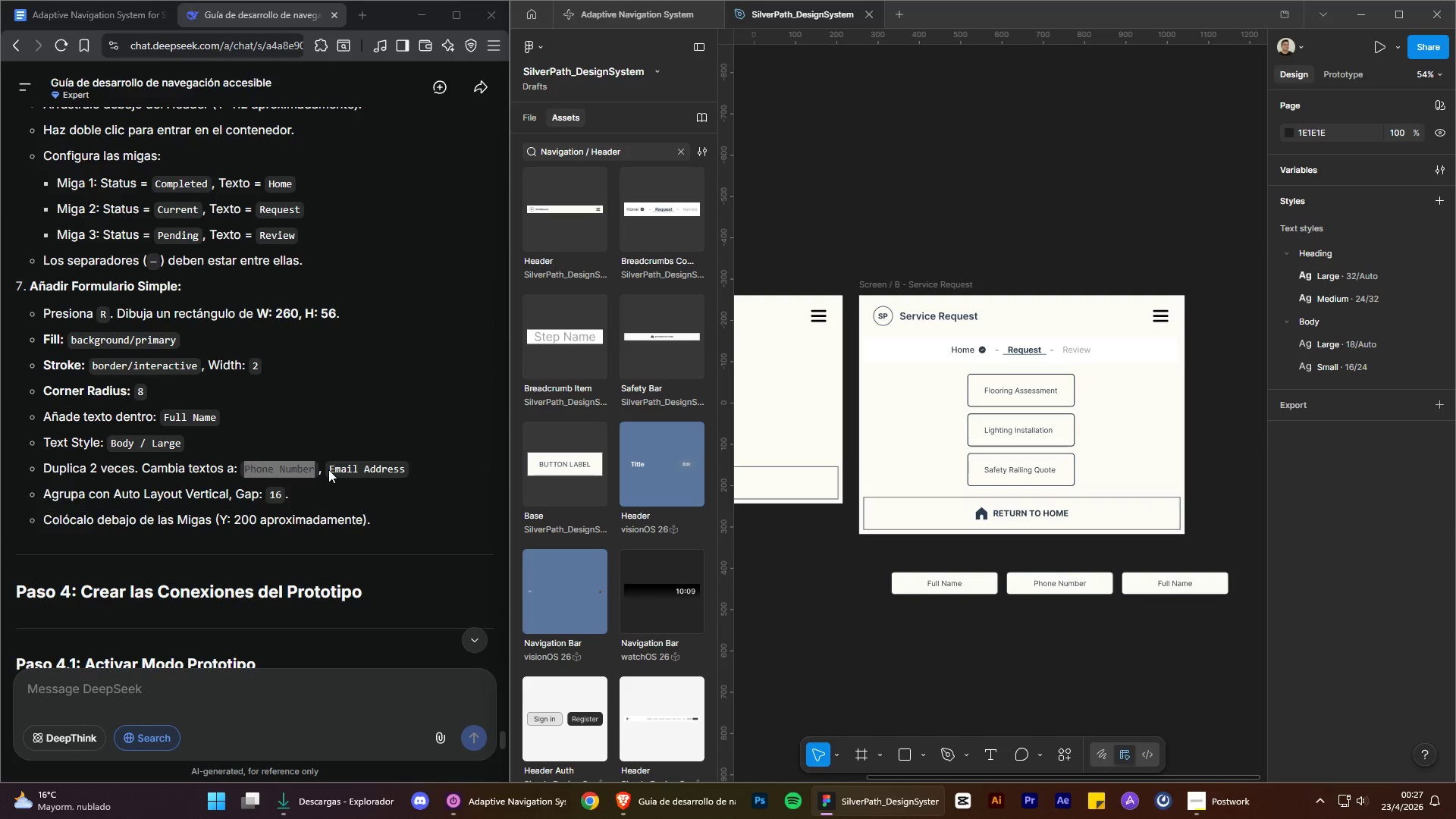 
left_click_drag(start_coordinate=[331, 469], to_coordinate=[413, 466])
 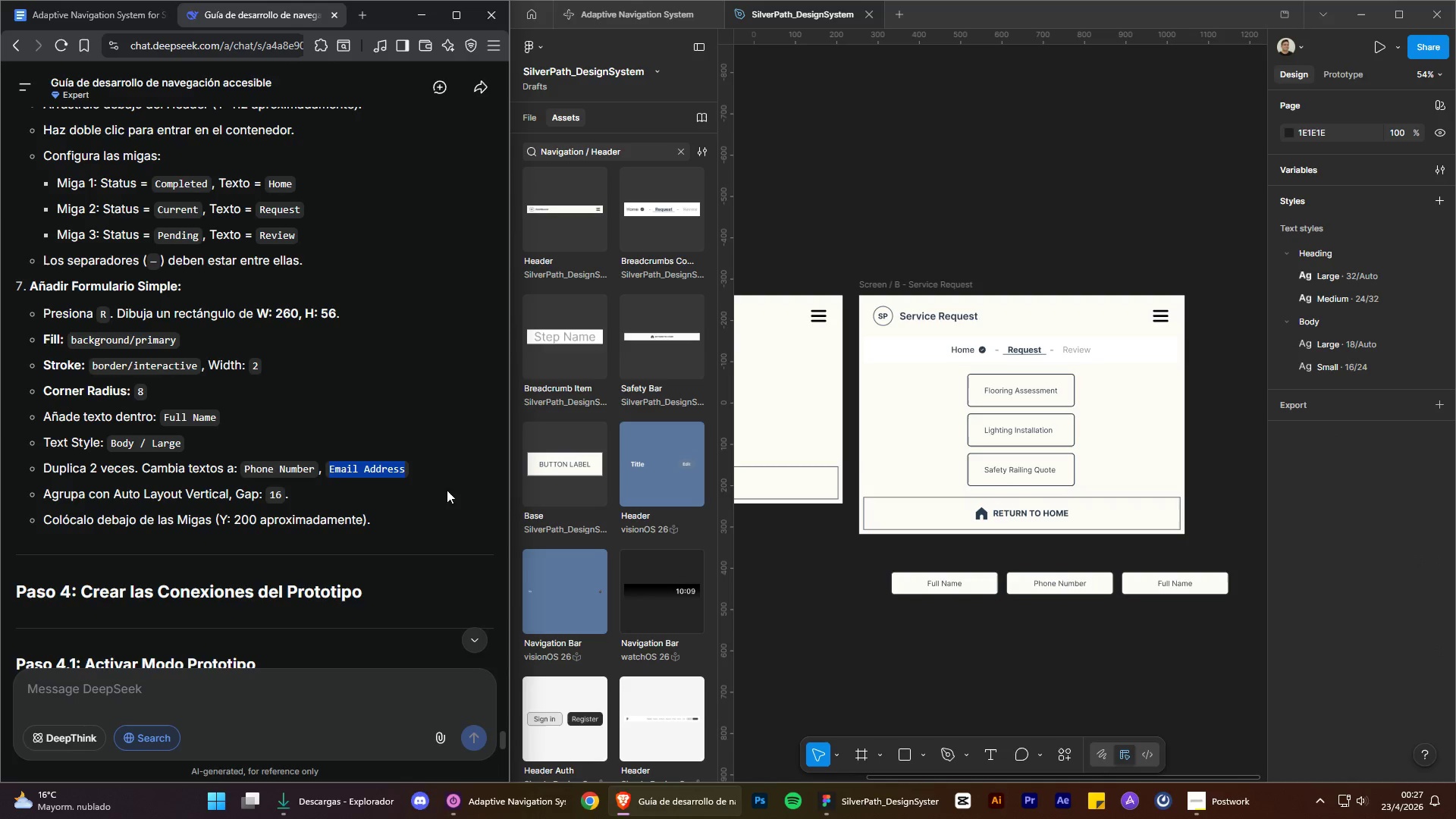 
key(Control+C)
 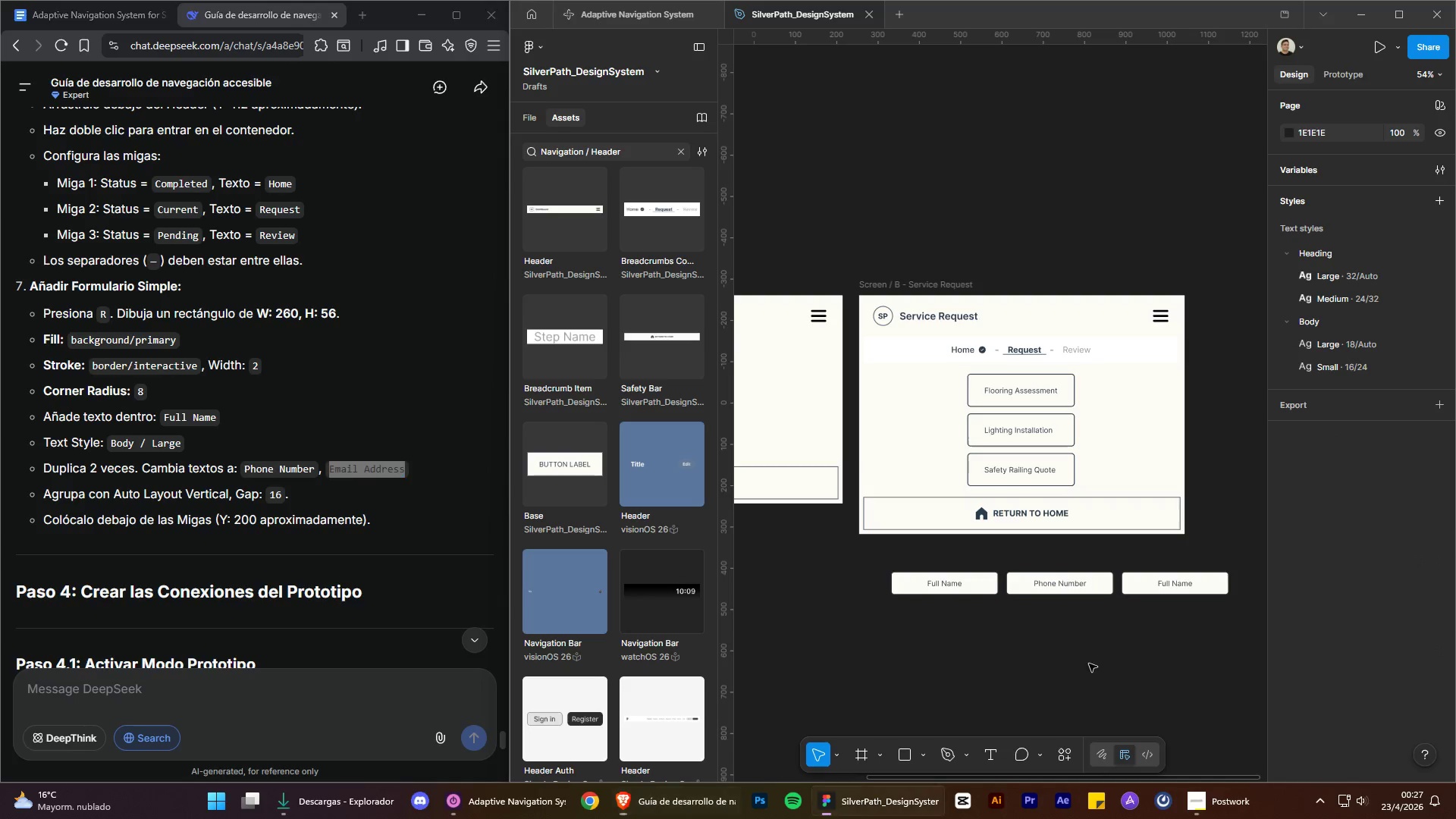 
left_click_drag(start_coordinate=[1081, 668], to_coordinate=[1094, 659])
 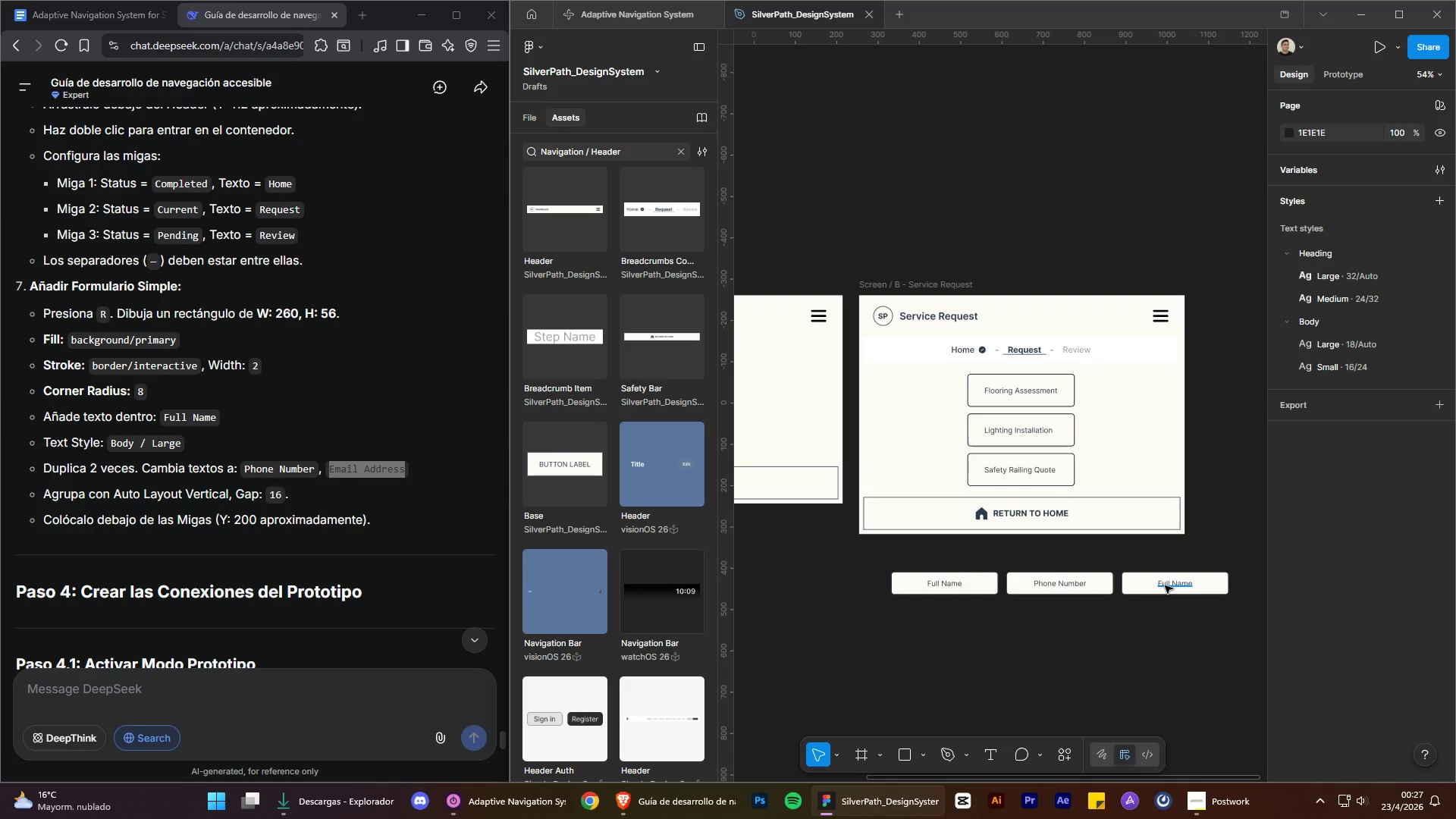 
double_click([1165, 585])
 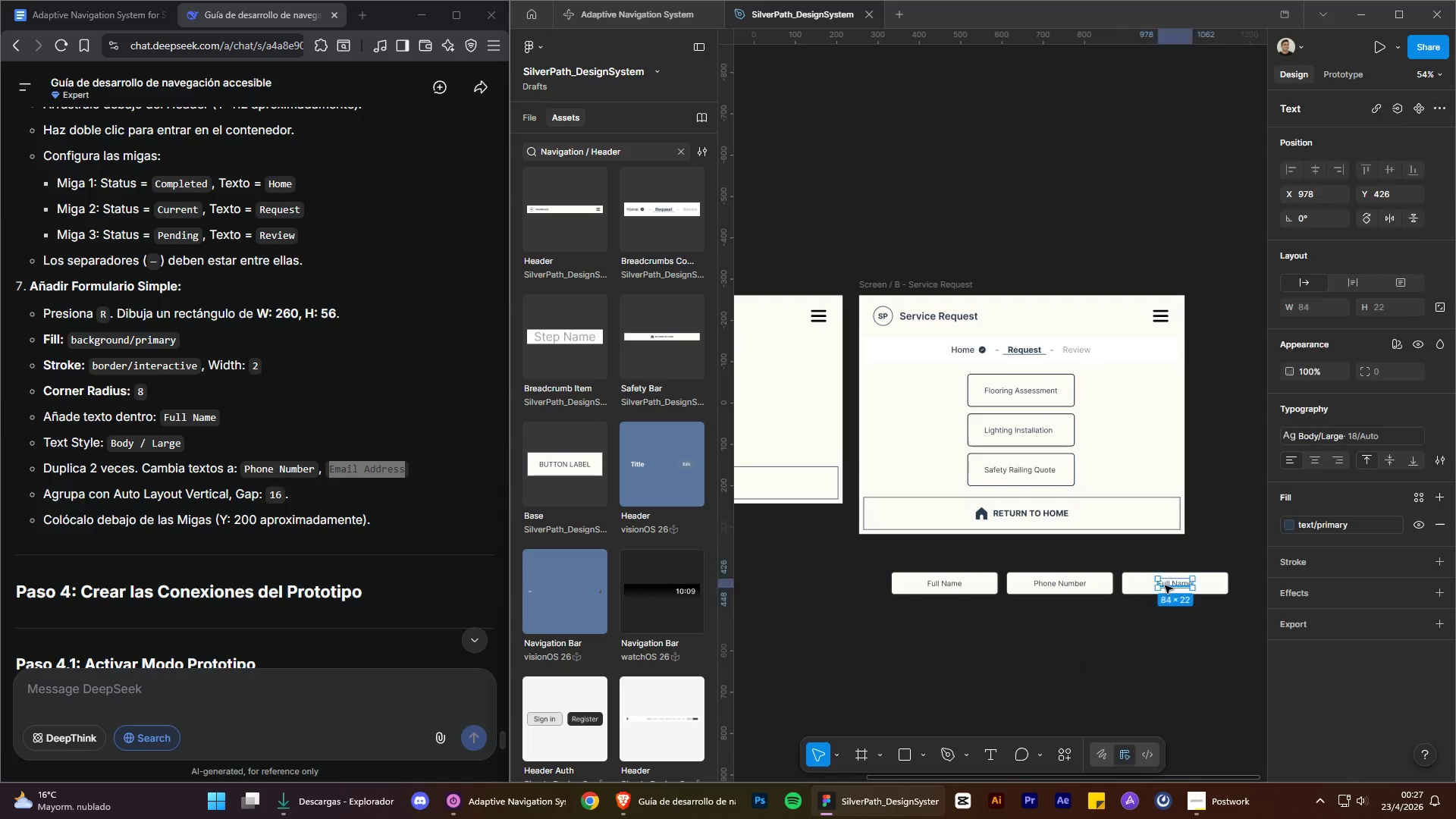 
triple_click([1165, 585])
 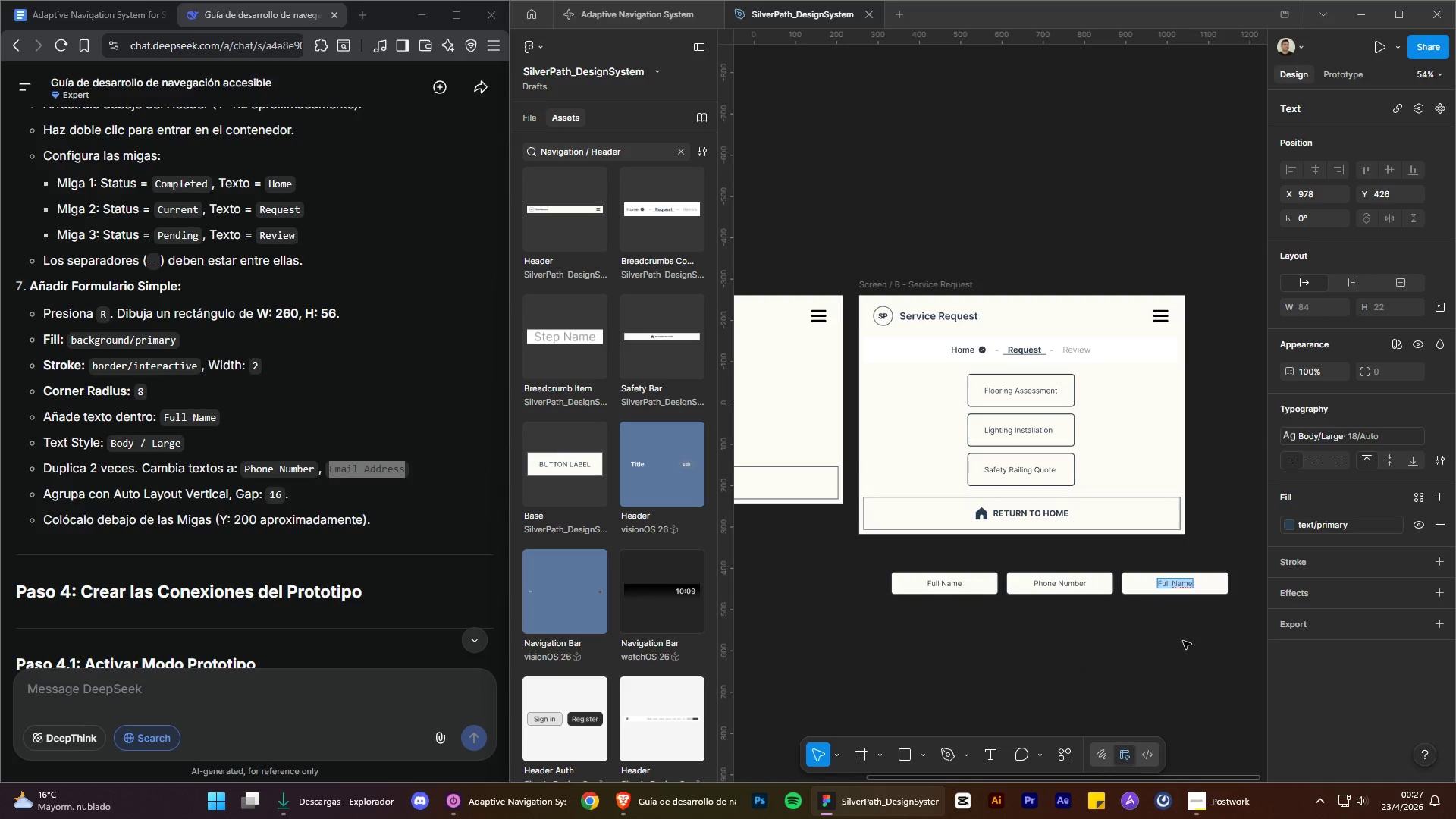 
key(Control+V)
 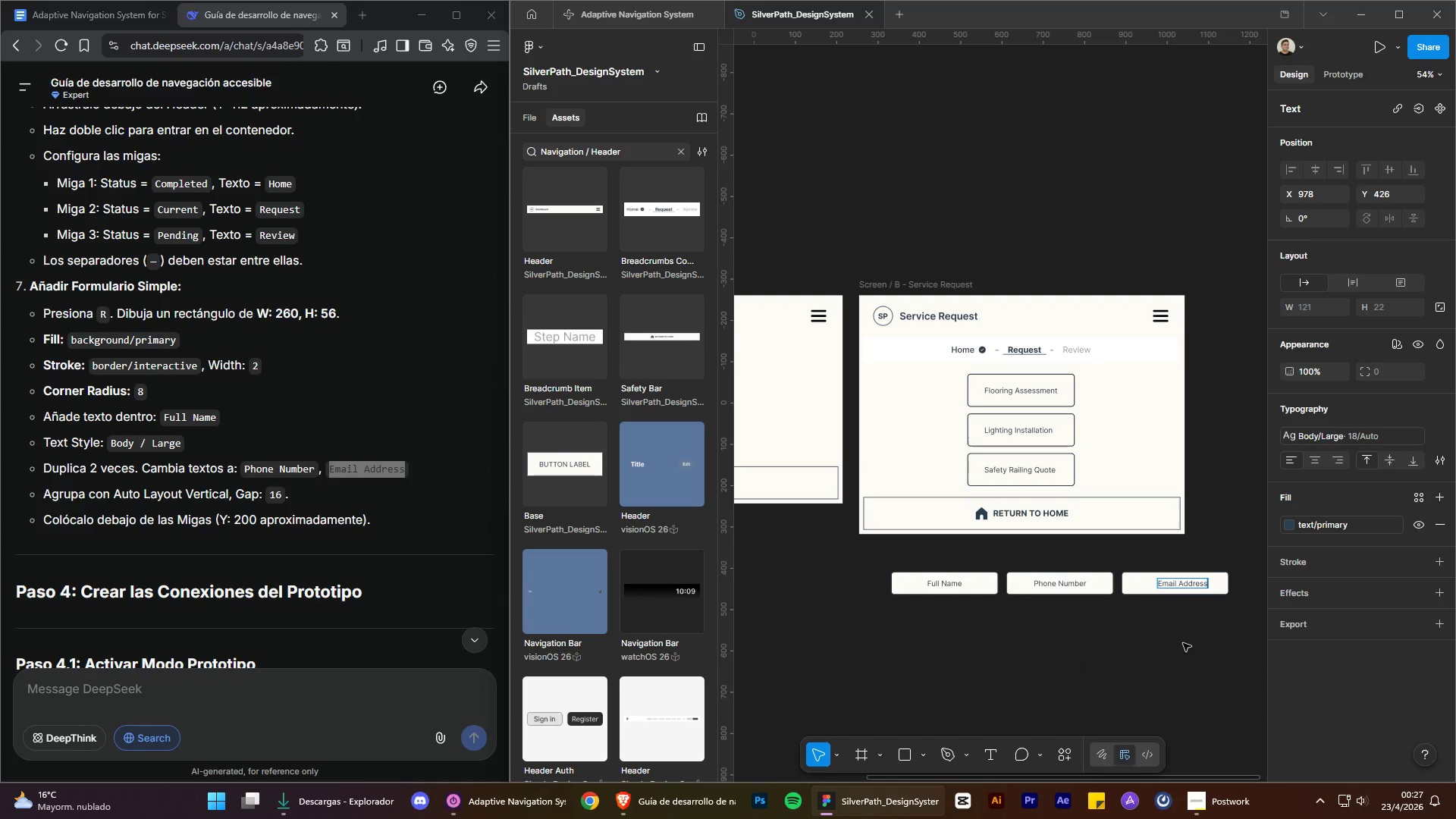 
left_click([1183, 643])
 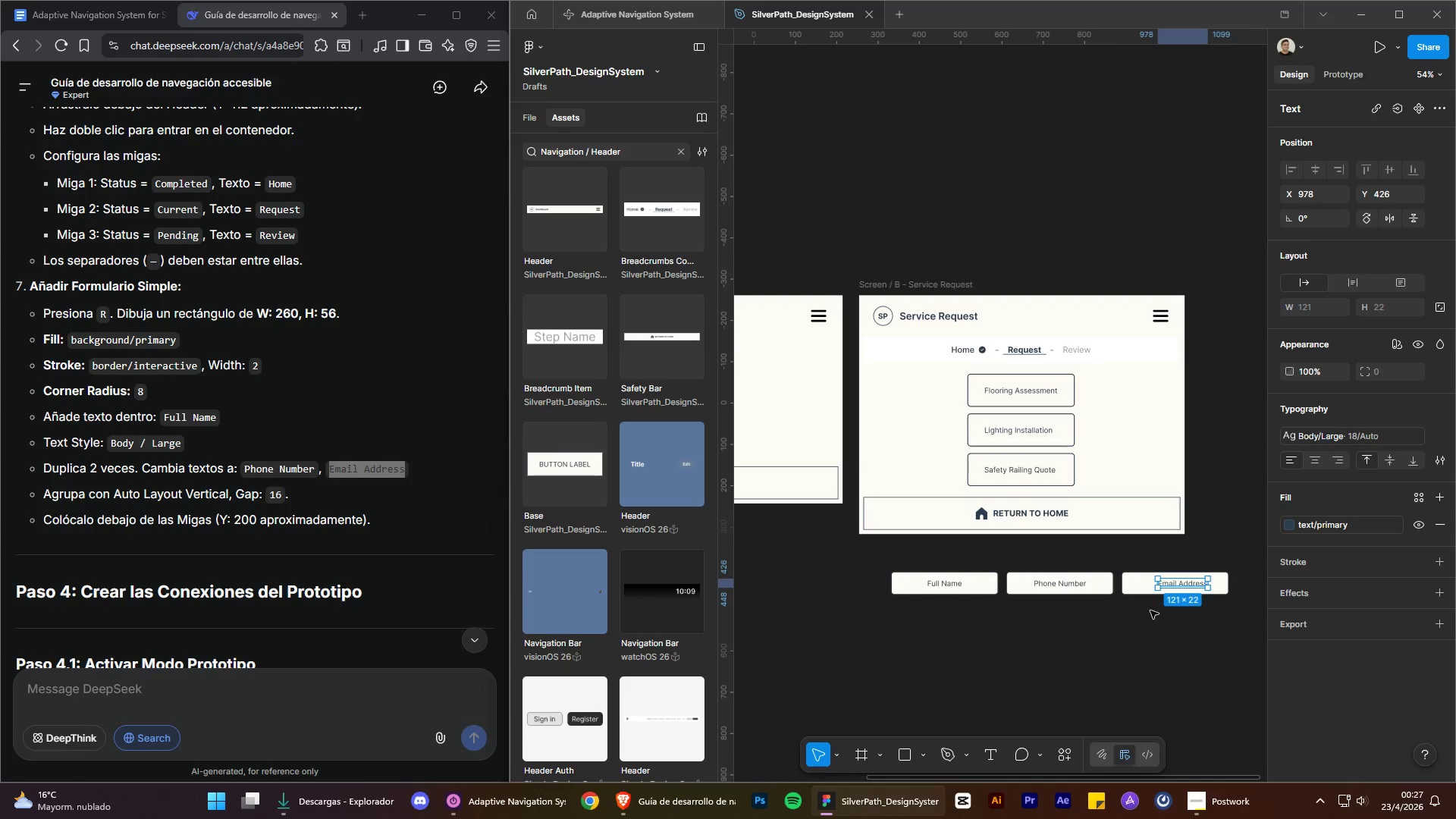 
hold_key(key=ShiftLeft, duration=1.06)
left_click([1138, 596])
 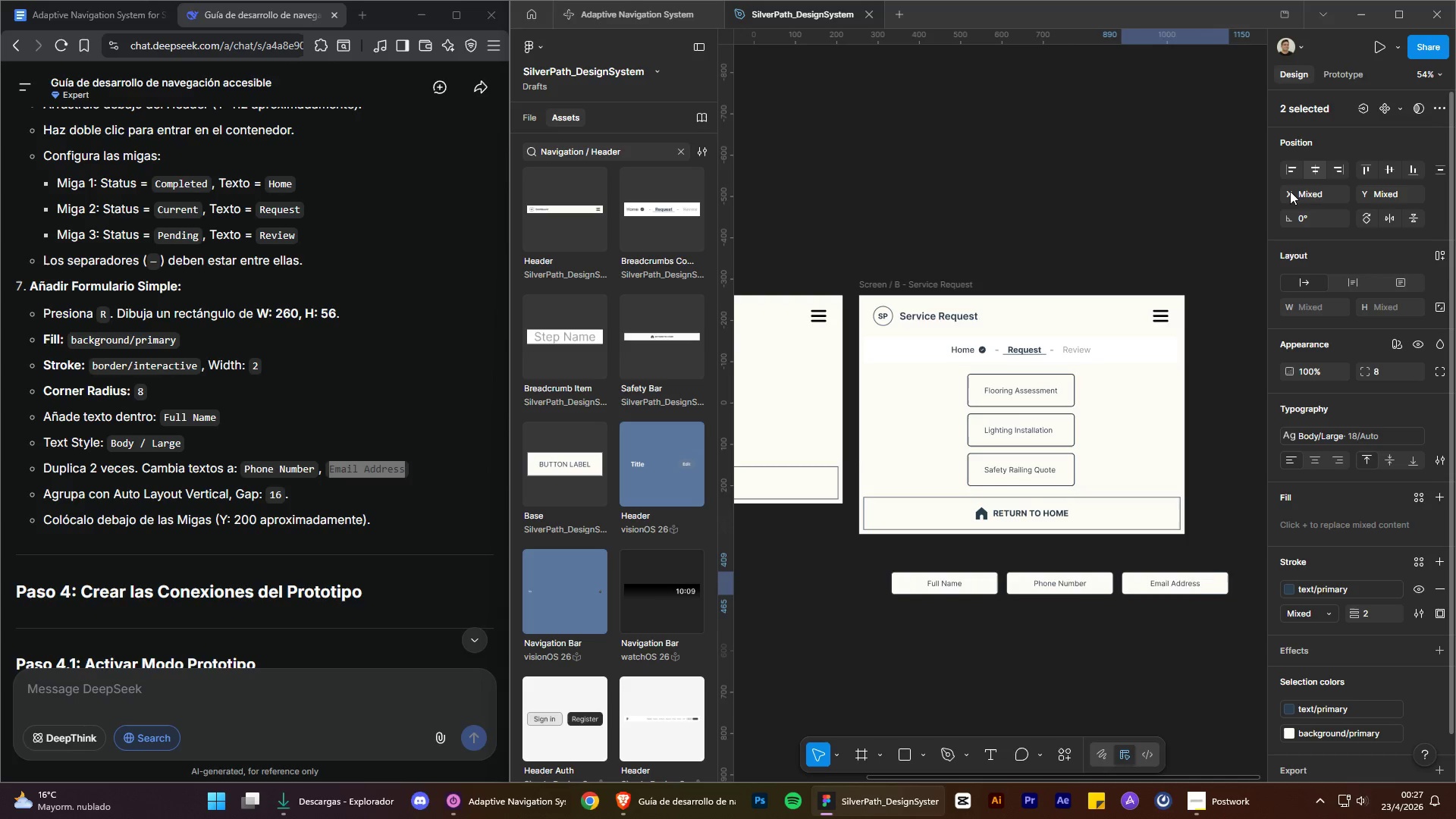 
double_click([1091, 212])
 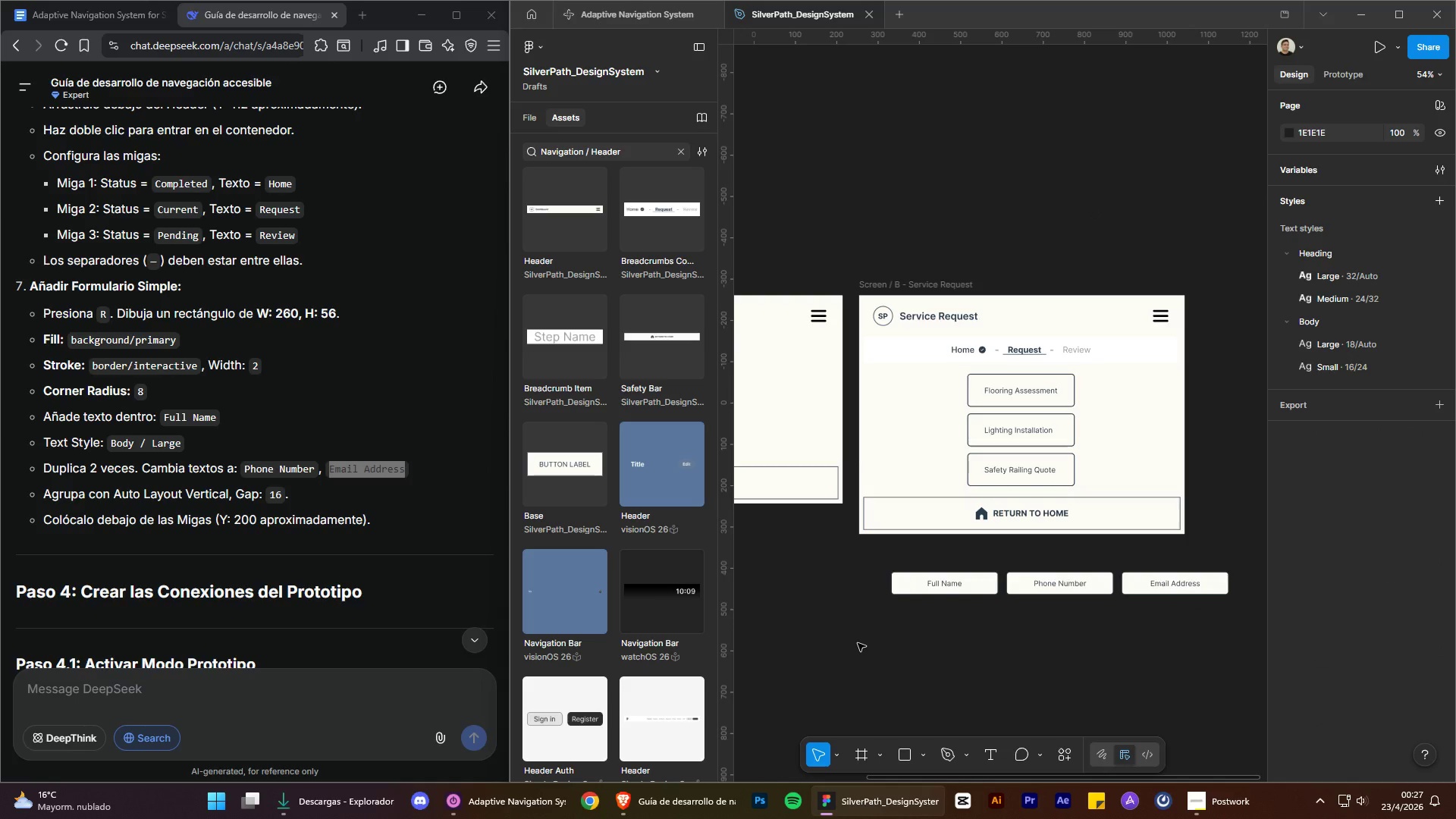 
wait(9.3)
 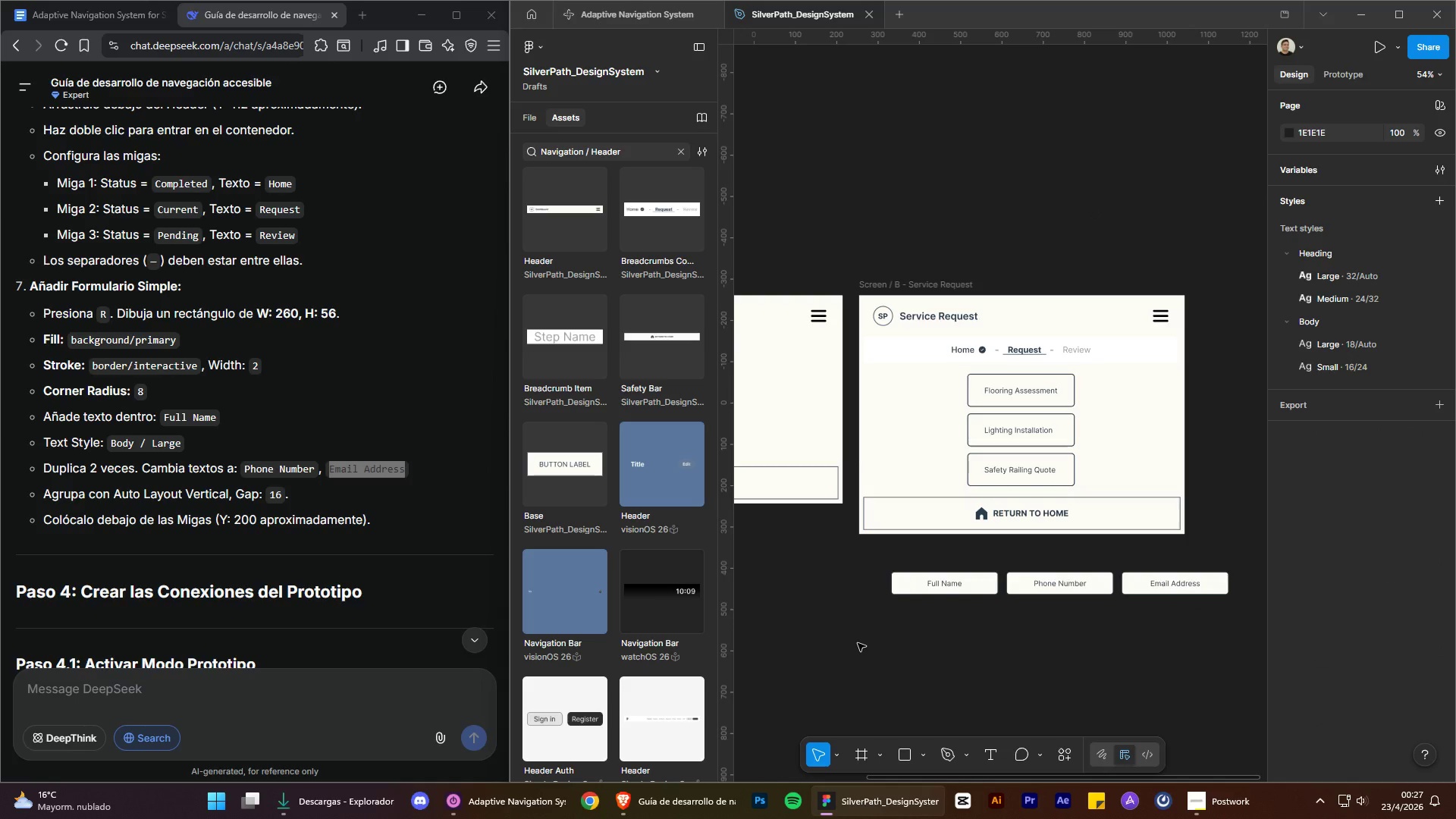 
left_click_drag(start_coordinate=[861, 561], to_coordinate=[851, 551])
 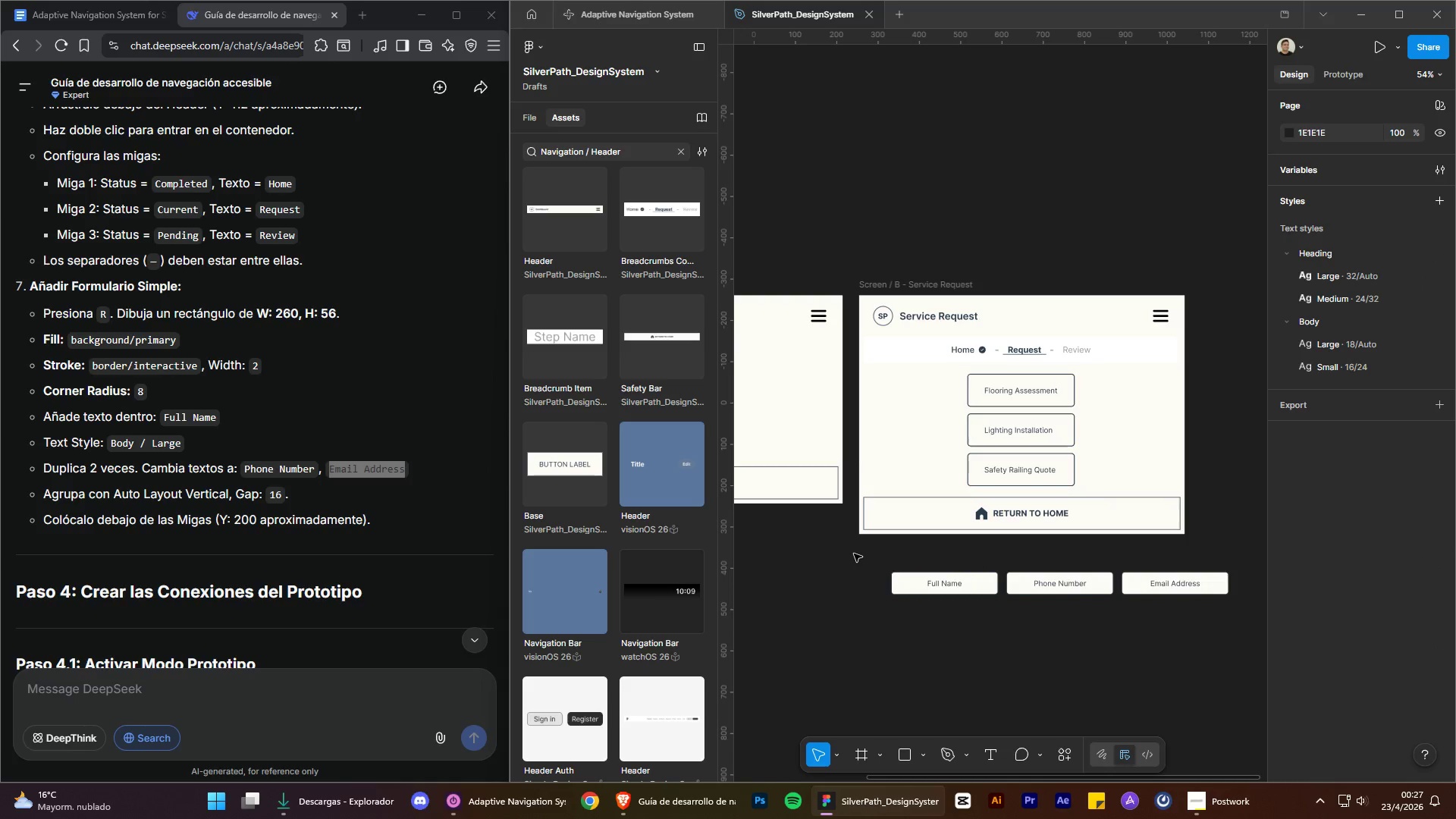 
left_click_drag(start_coordinate=[854, 554], to_coordinate=[1236, 620])
 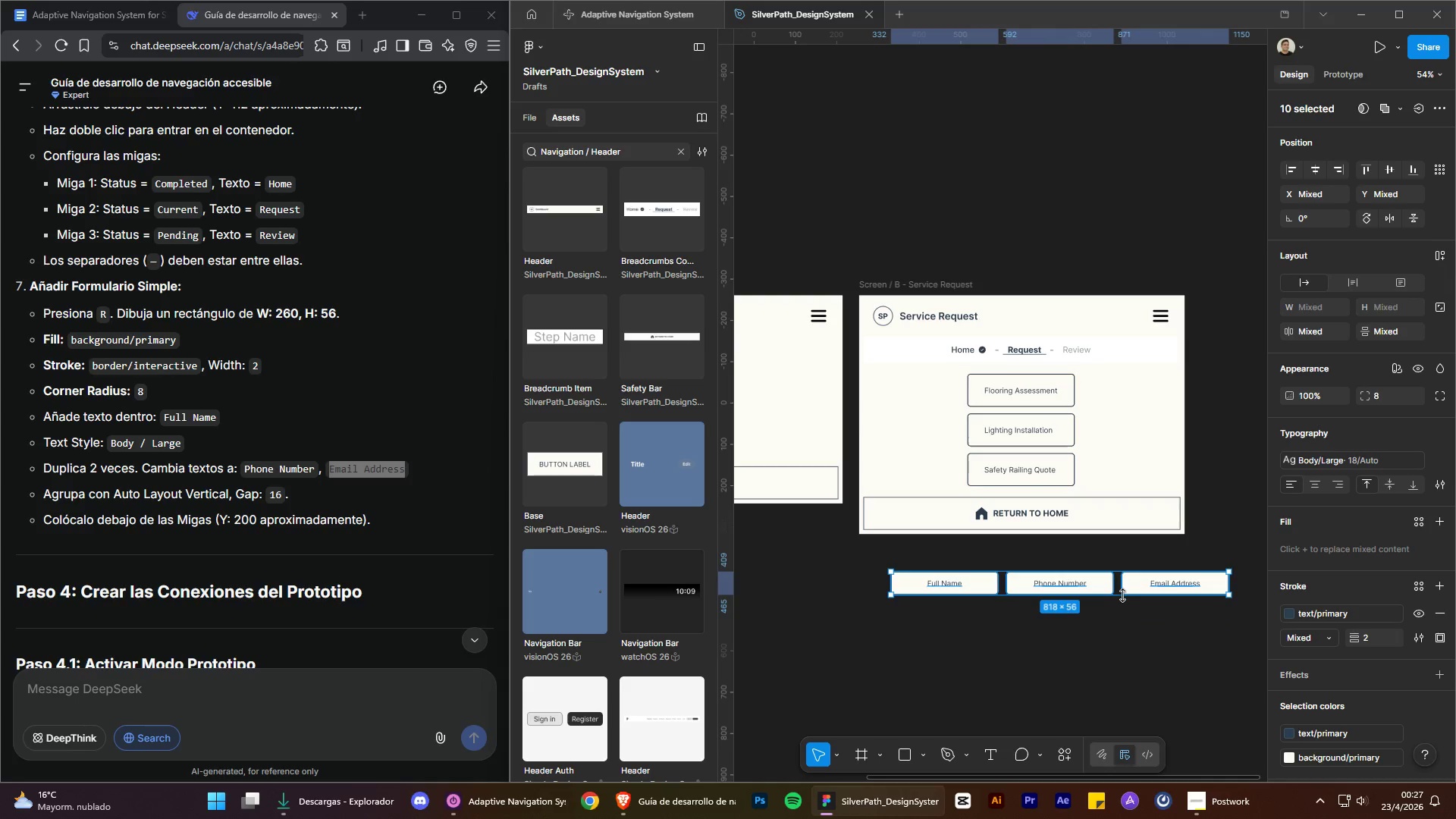 
right_click([1122, 595])
 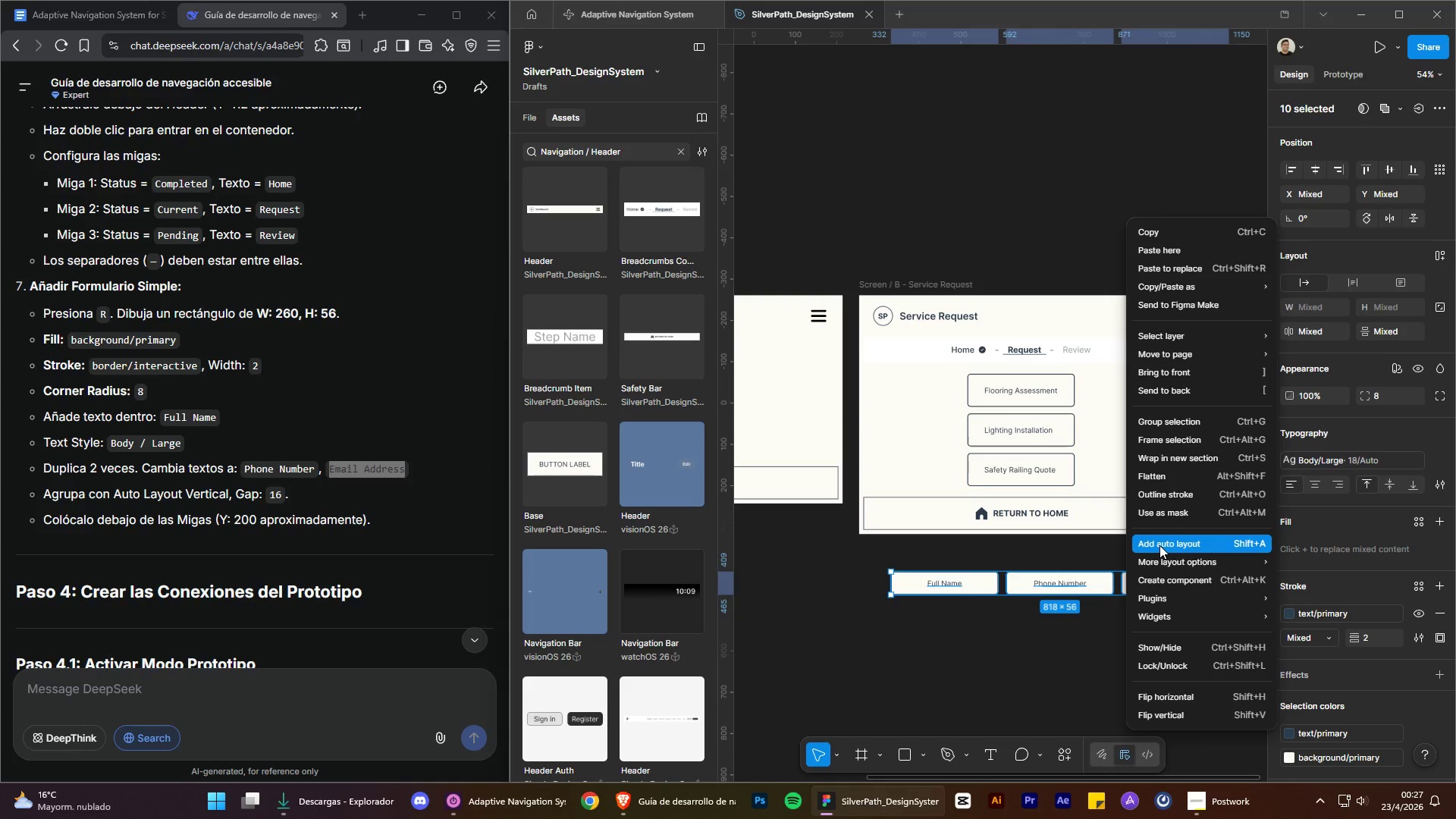 
left_click([1159, 545])
 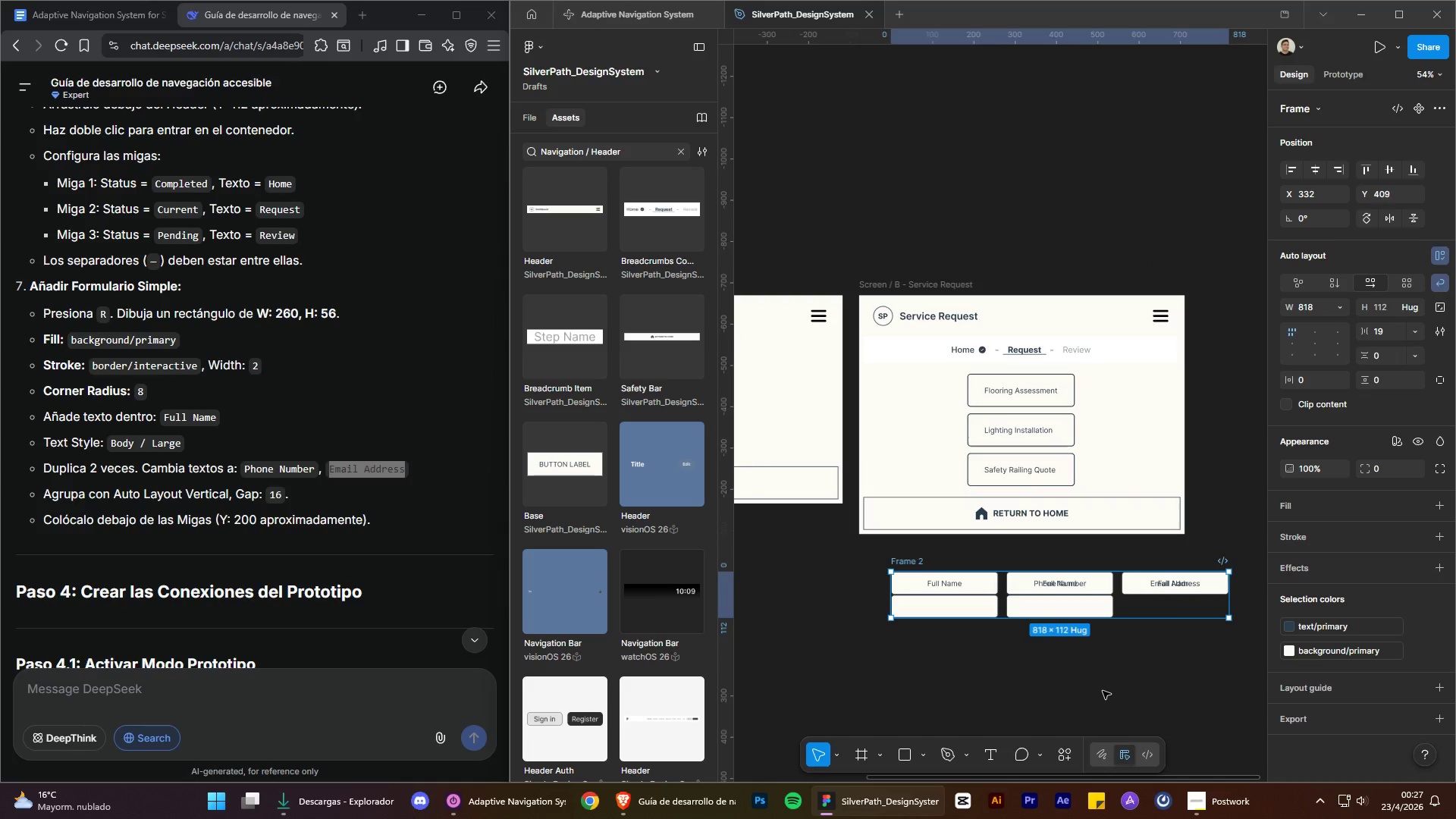 
key(Control+Z)
 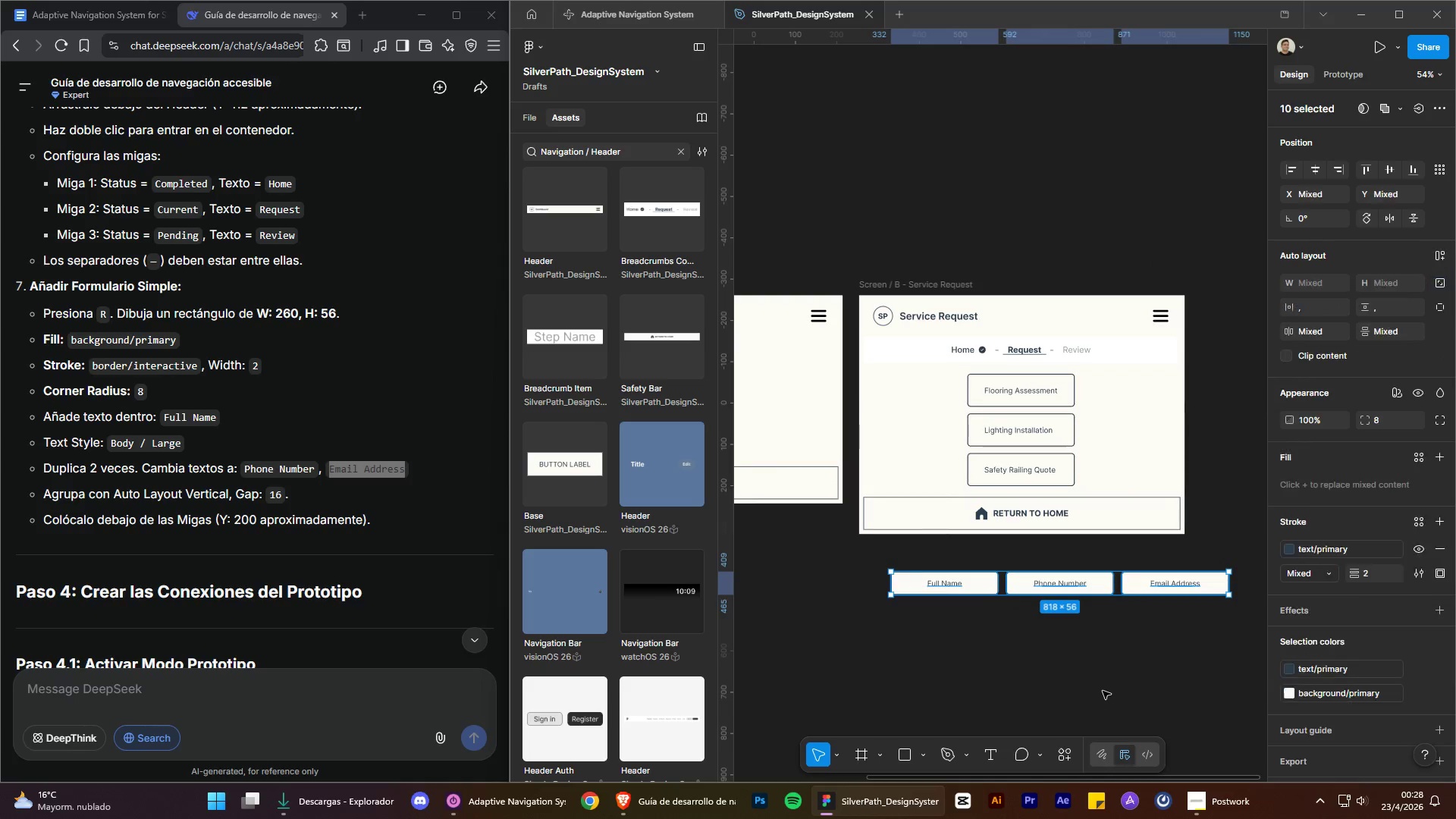 
left_click([1103, 691])
 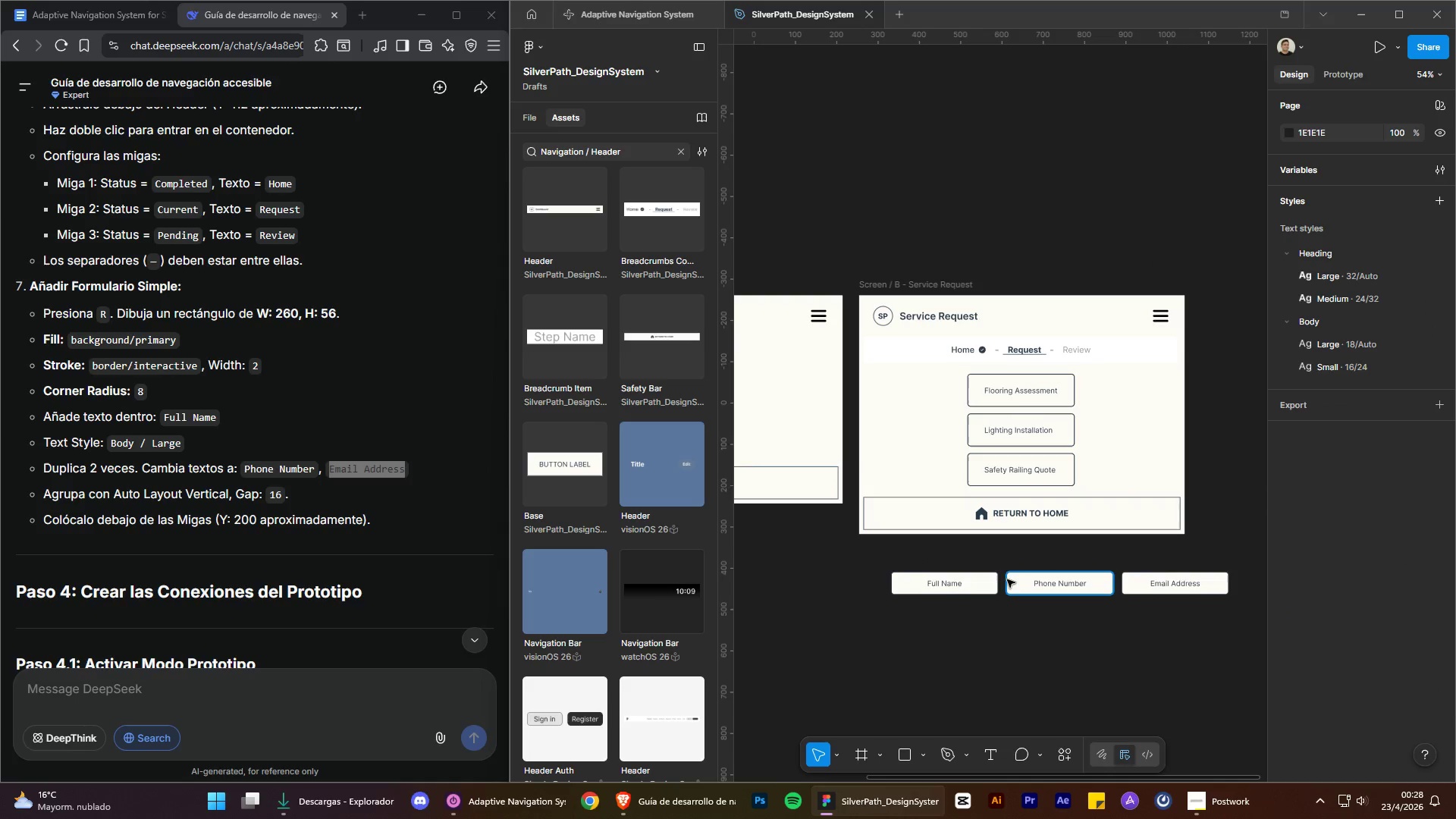 
left_click_drag(start_coordinate=[1024, 585], to_coordinate=[1028, 635])
 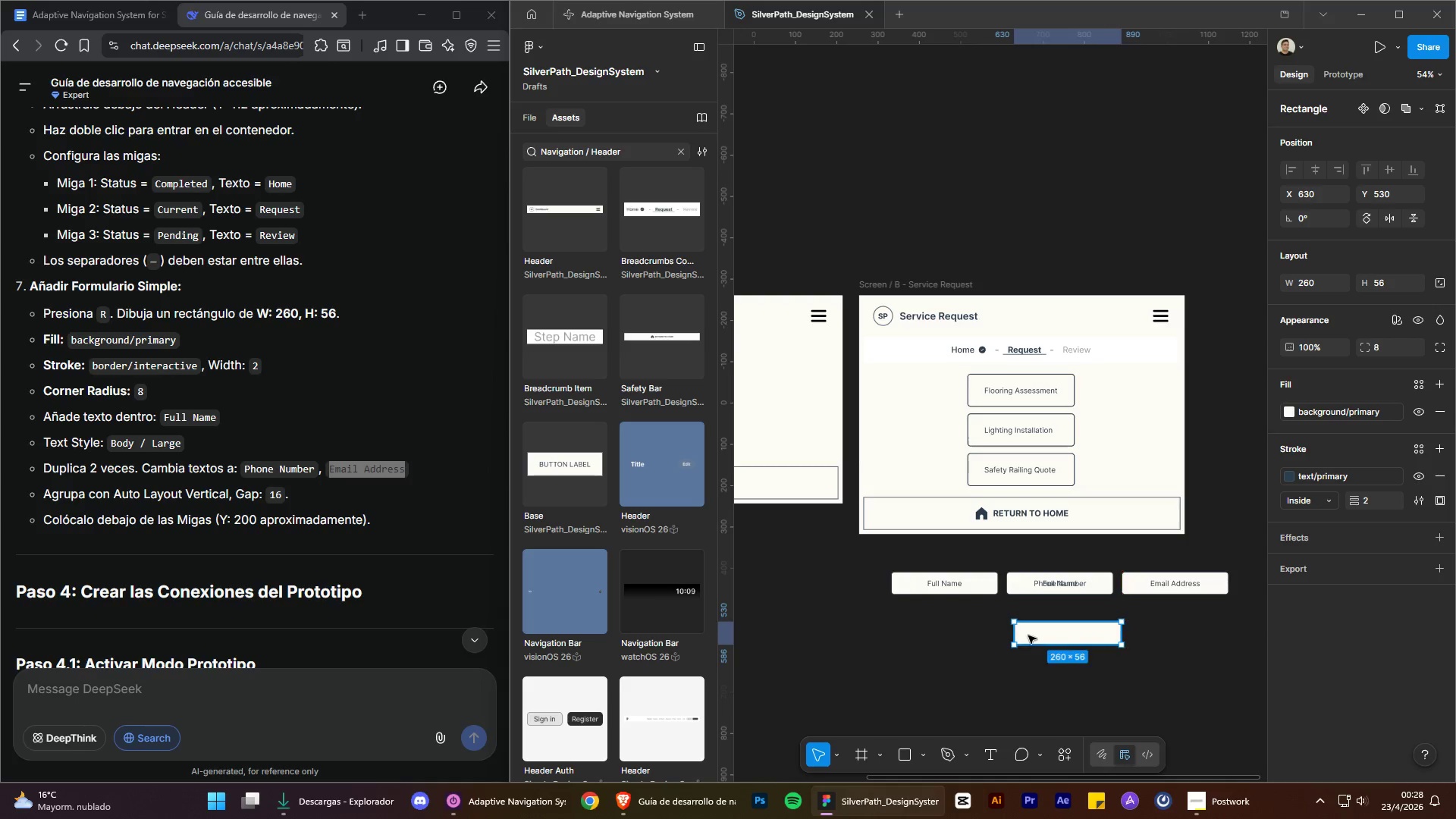 
key(Control+ControlLeft)
 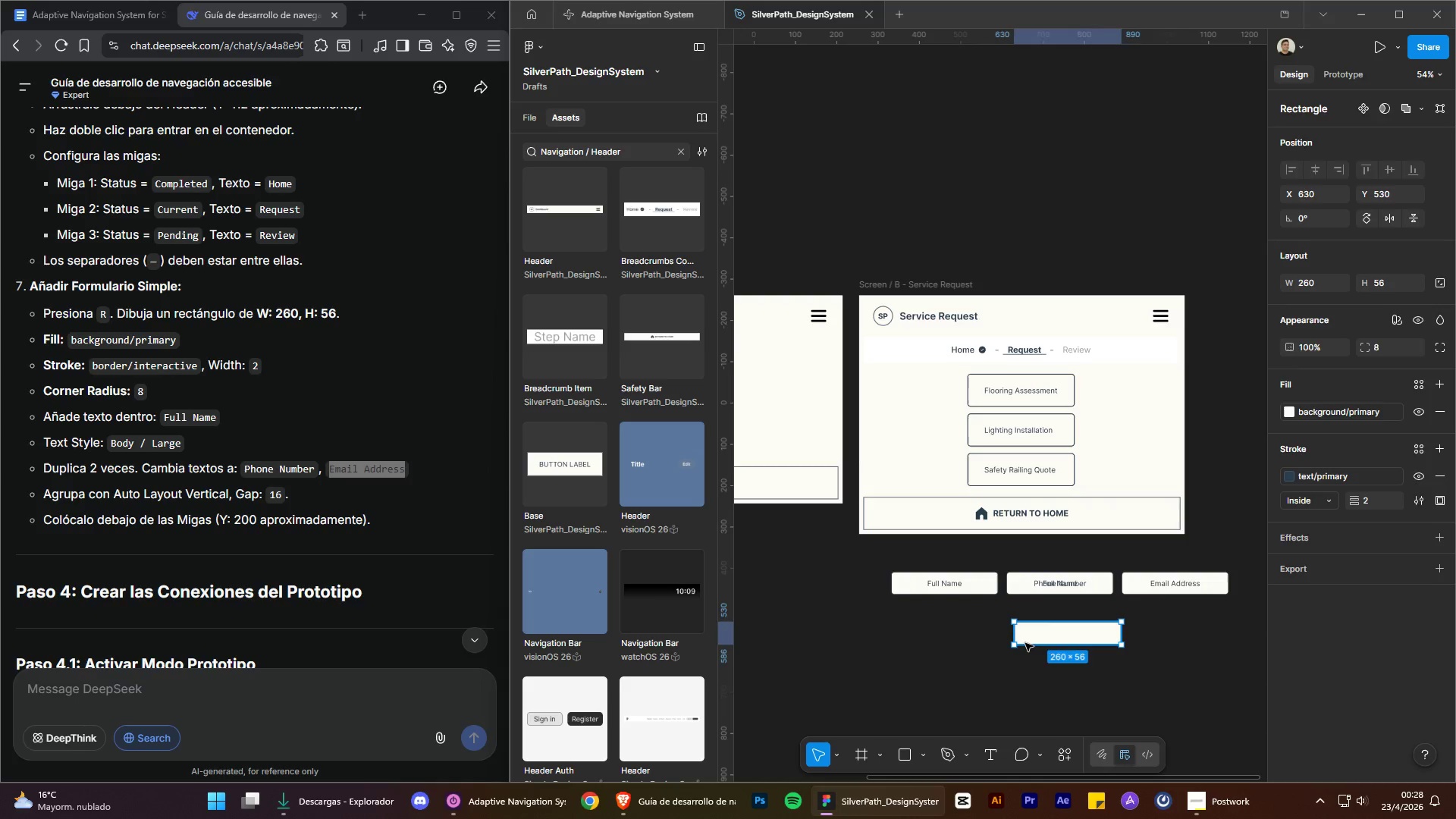 
key(Control+X)
 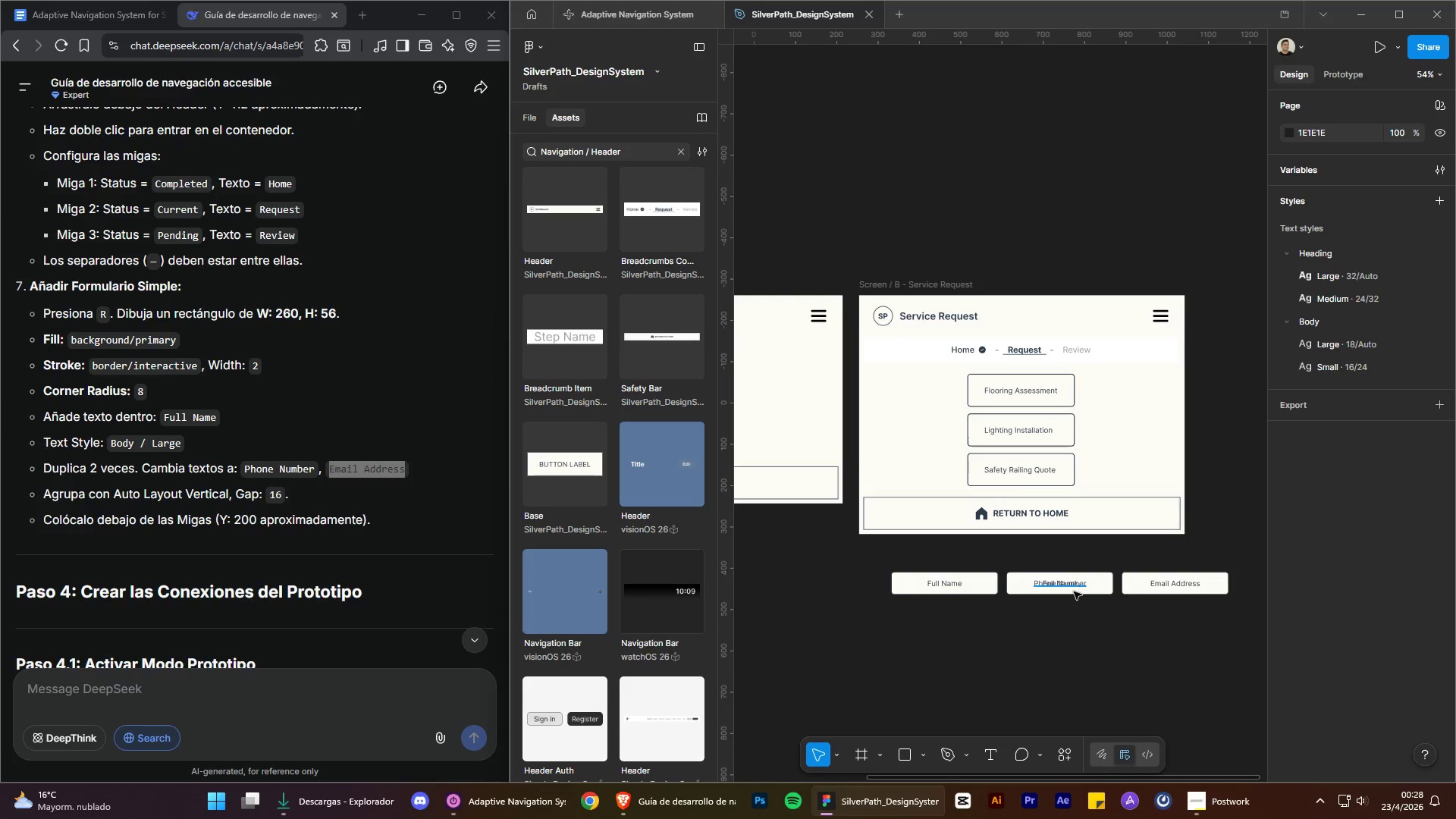 
hold_key(key=AltLeft, duration=0.62)
hold_key(key=ControlLeft, duration=0.61)
scroll: coordinate [1078, 560], scroll_direction: up, amount: 6.0
 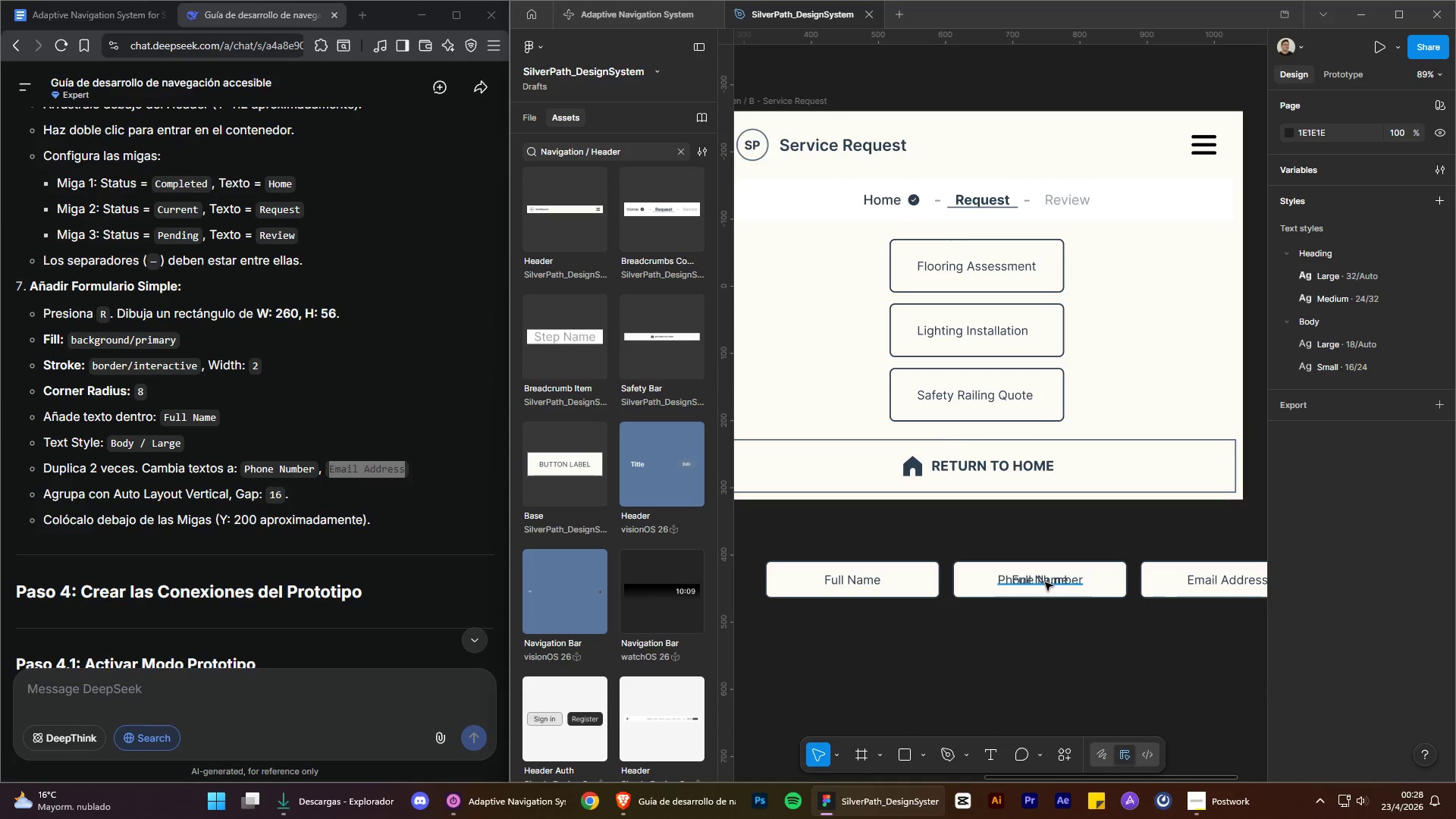 
left_click_drag(start_coordinate=[1045, 582], to_coordinate=[1048, 638])
 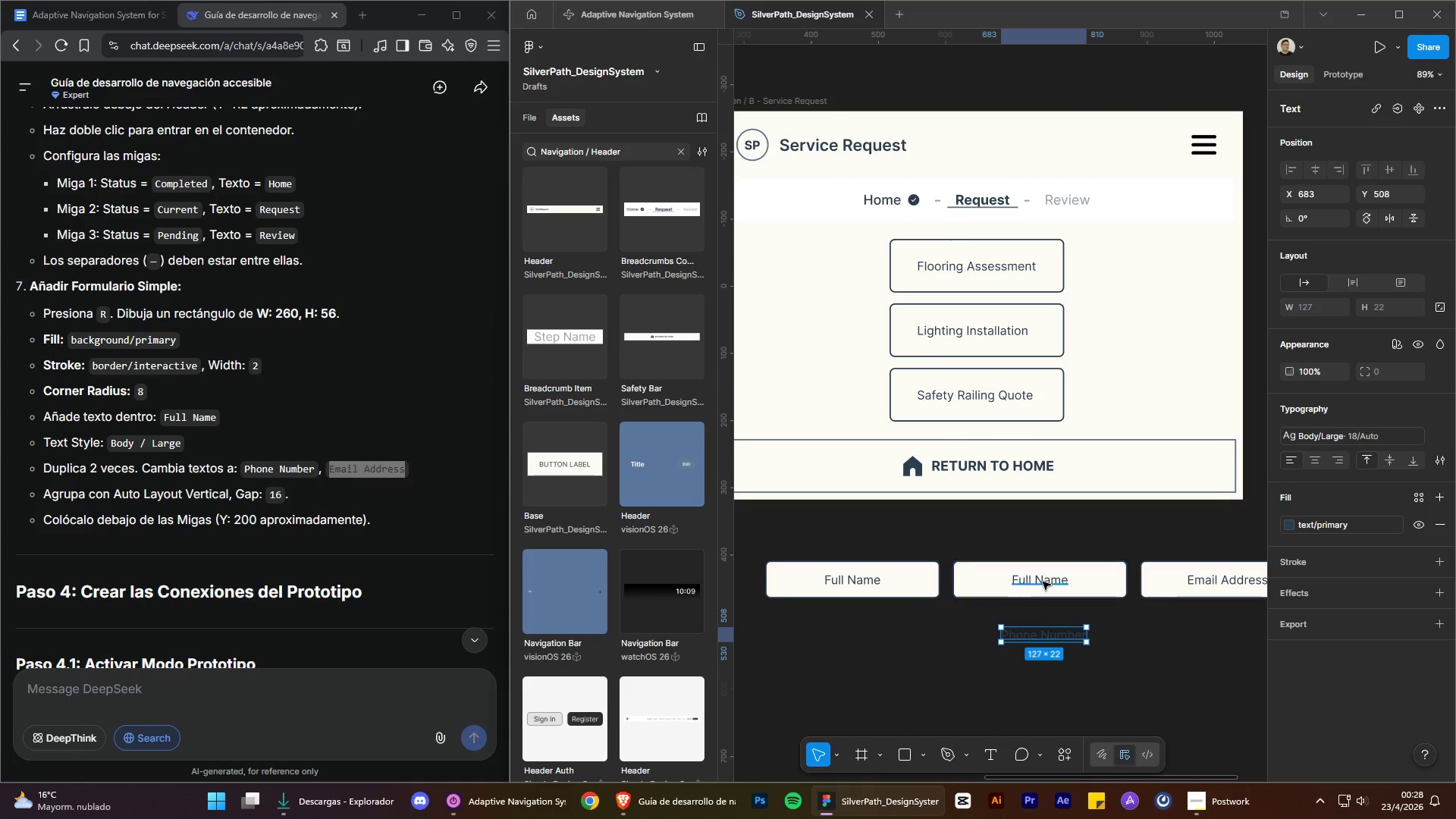 
left_click([1043, 582])
 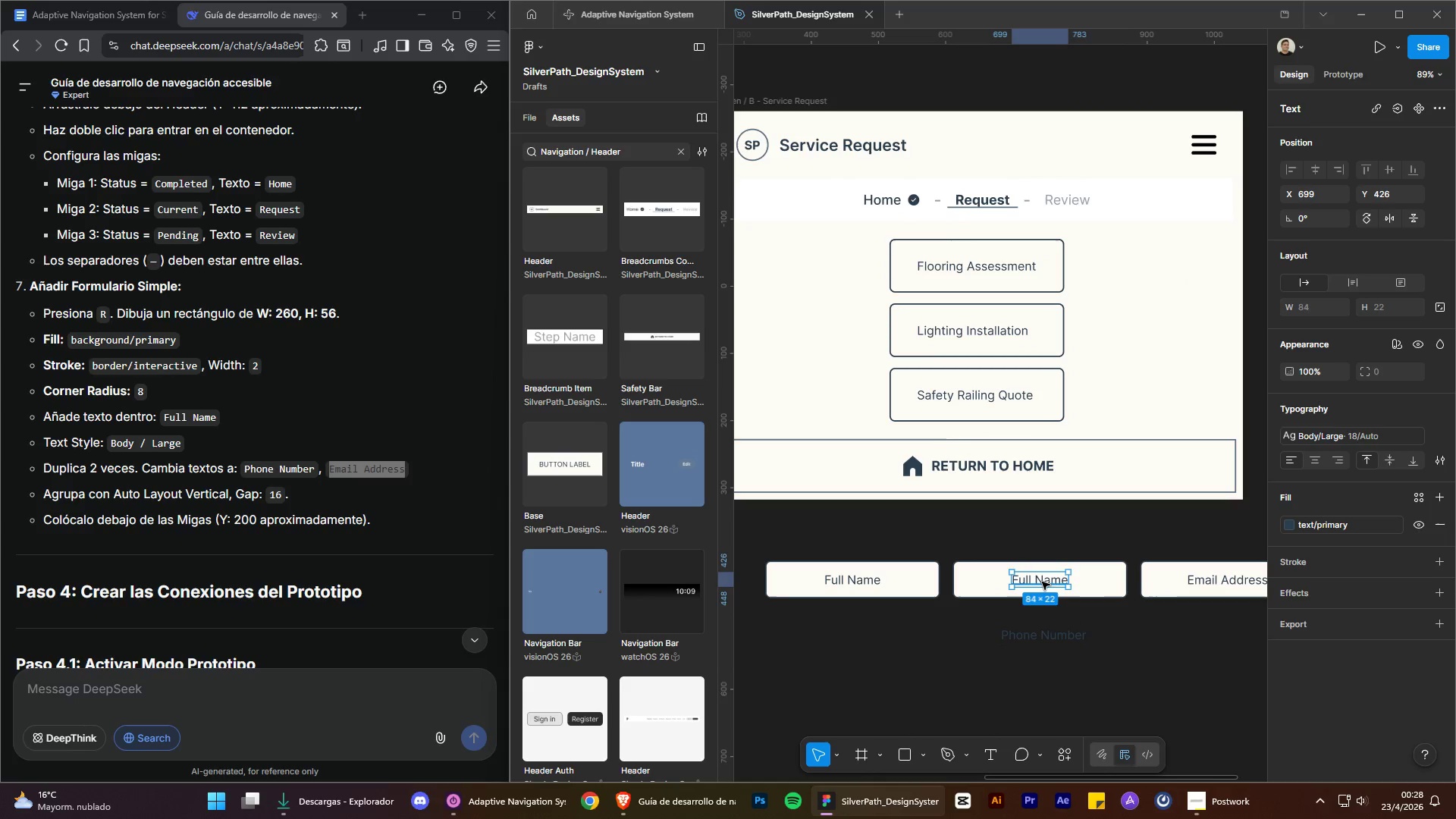 
key(Control+X)
 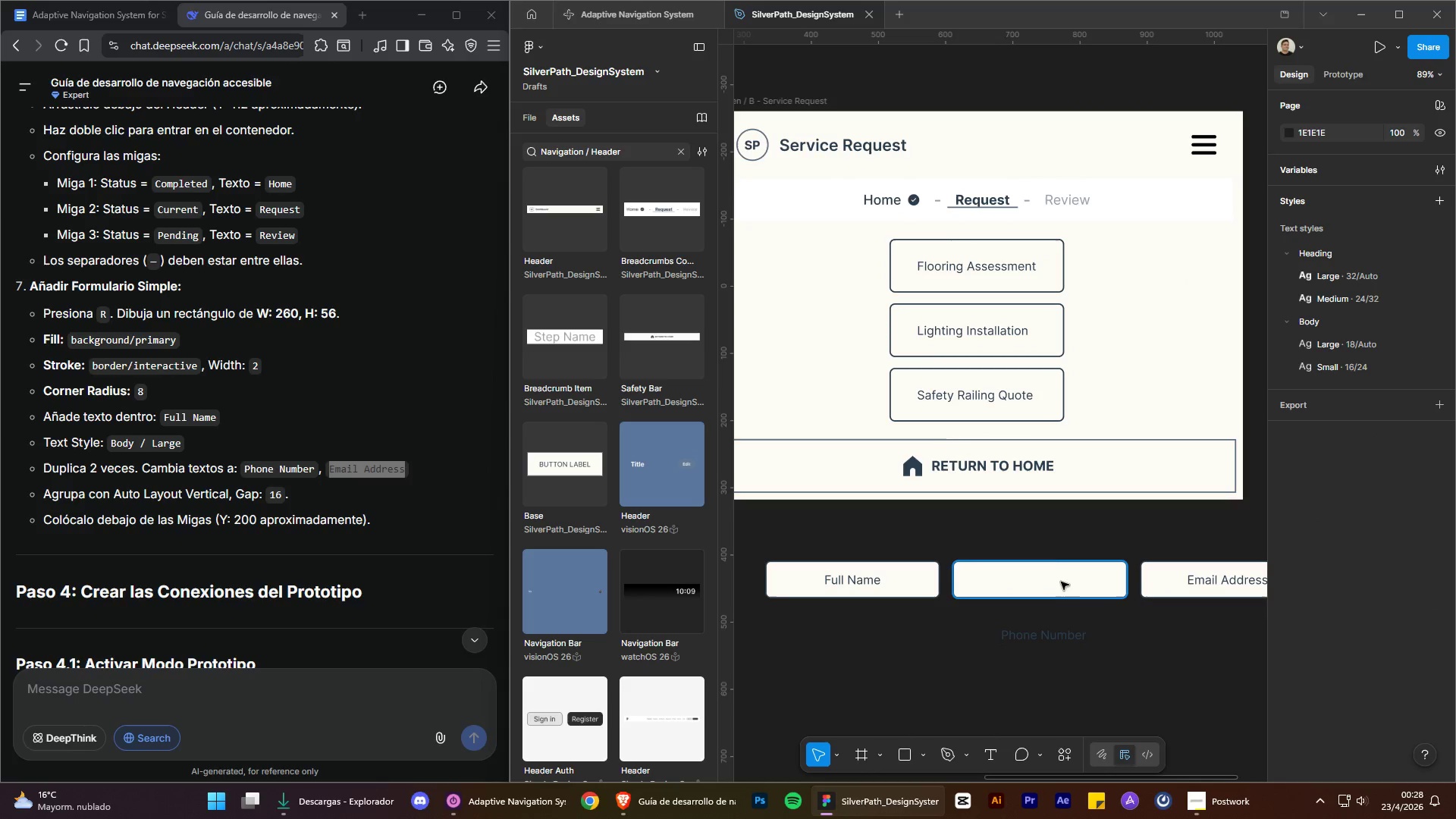 
left_click_drag(start_coordinate=[1061, 579], to_coordinate=[1067, 600])
 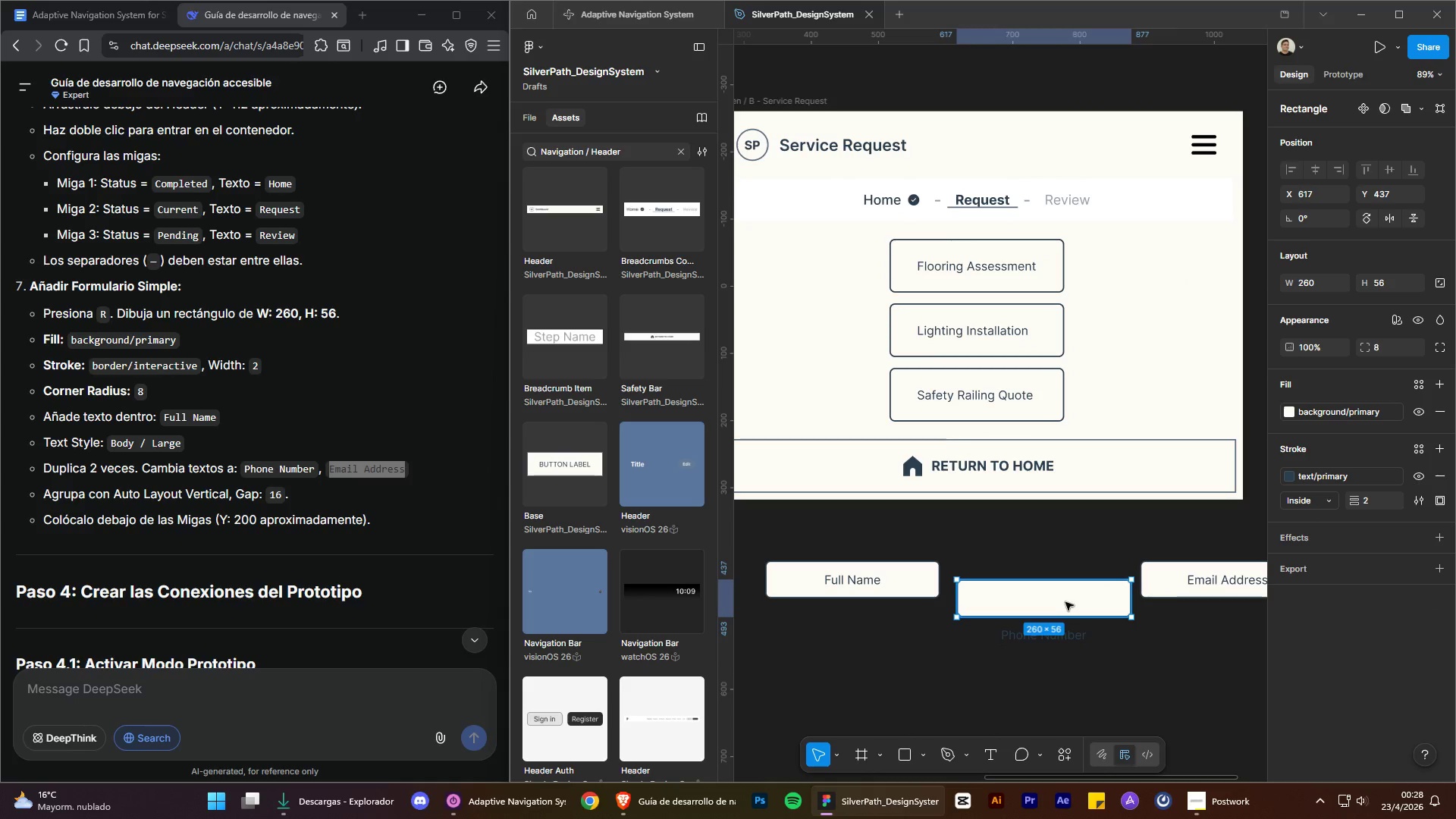 
key(Control+ControlLeft)
 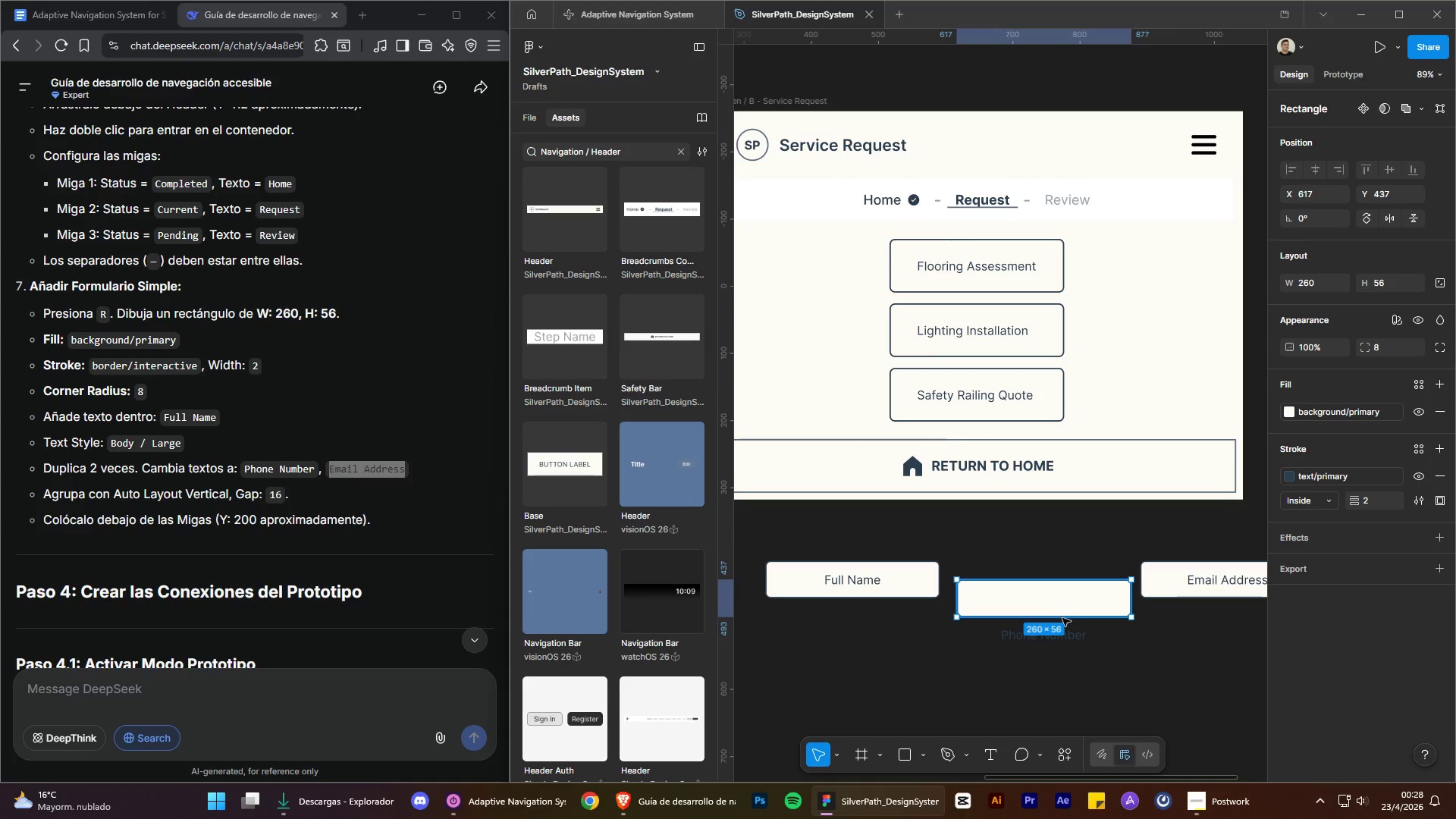 
key(Control+Z)
 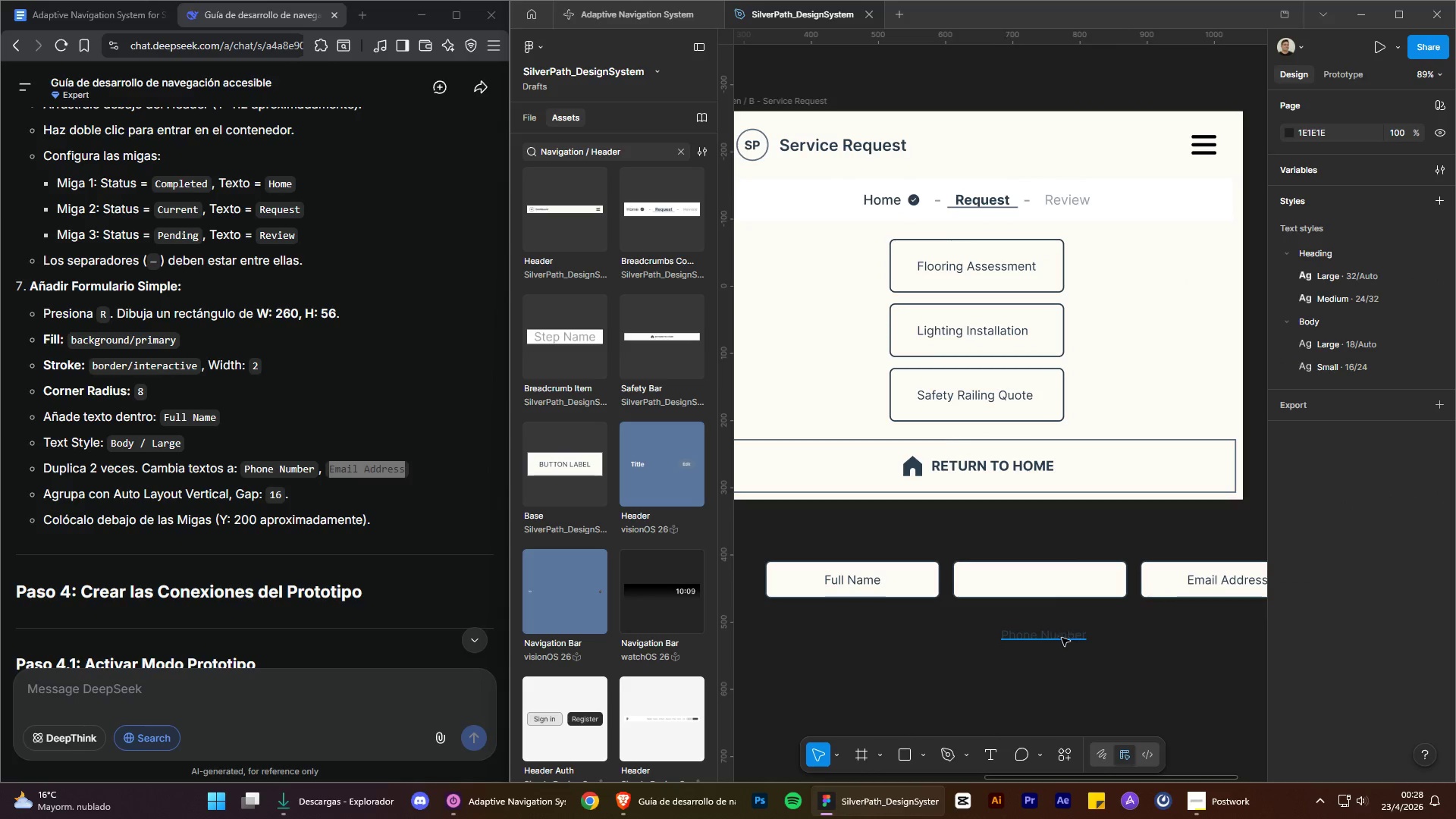 
left_click_drag(start_coordinate=[1062, 638], to_coordinate=[1062, 582])
 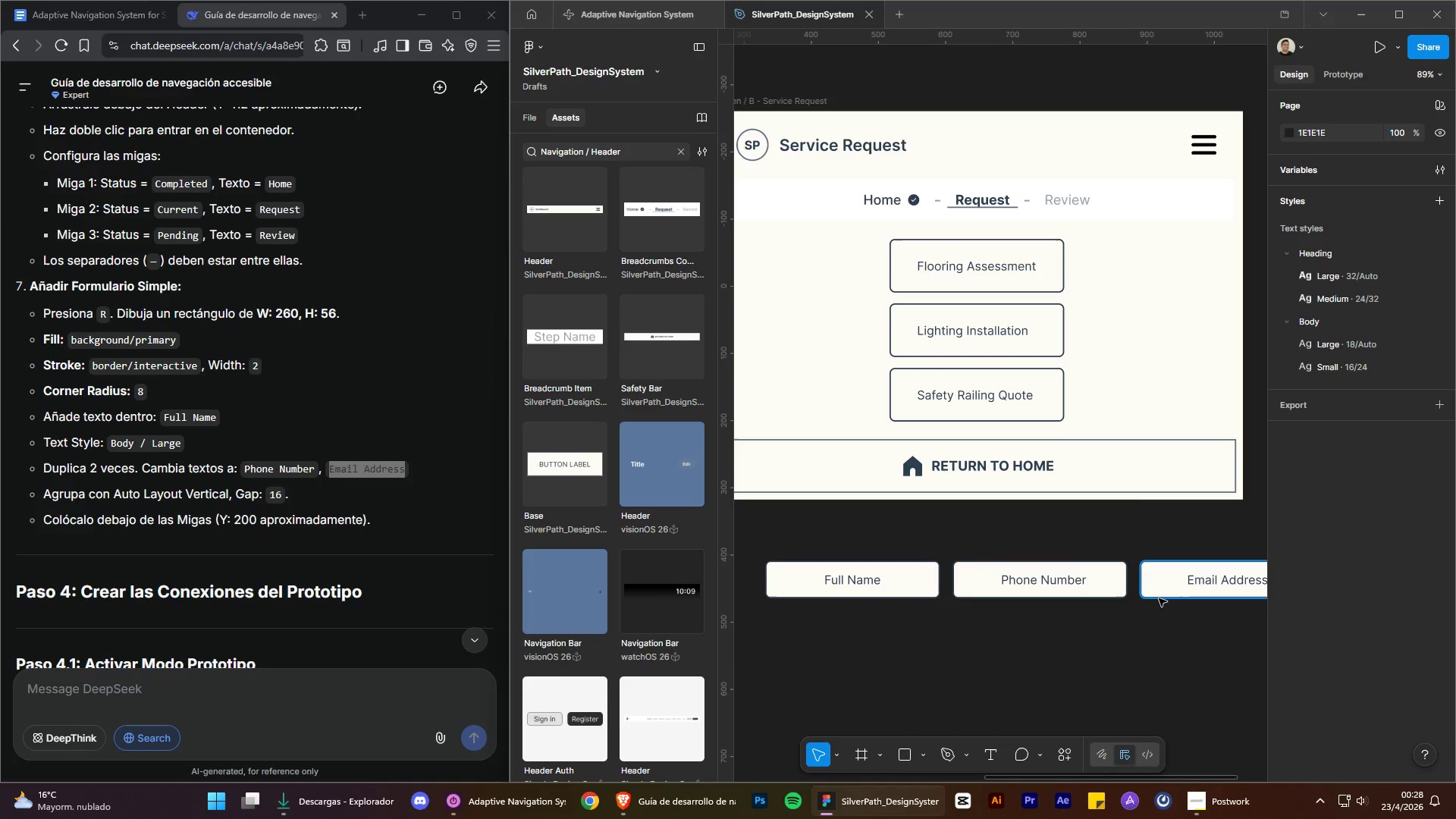 
left_click_drag(start_coordinate=[1162, 593], to_coordinate=[1166, 649])
 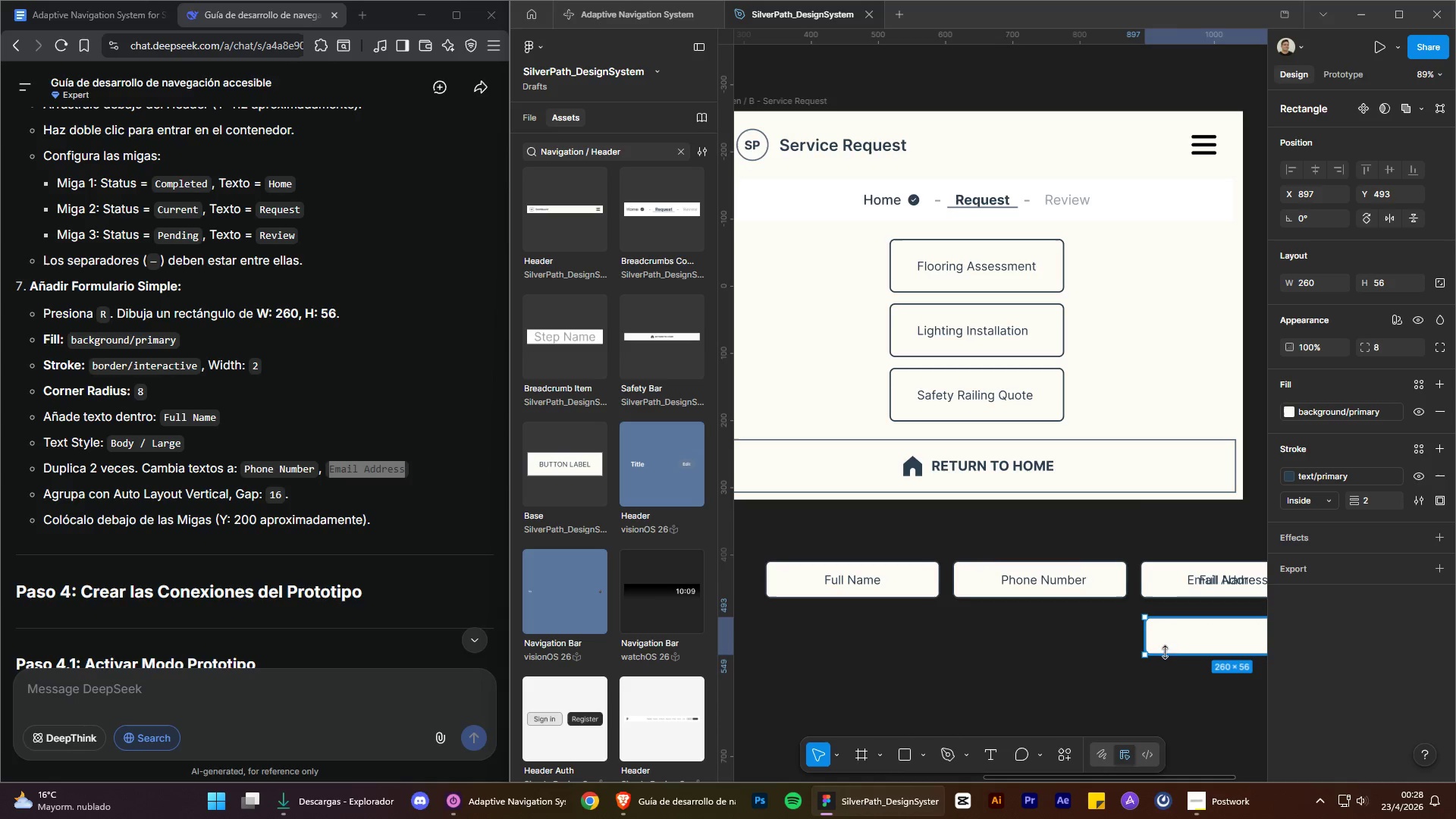 
key(Control+X)
 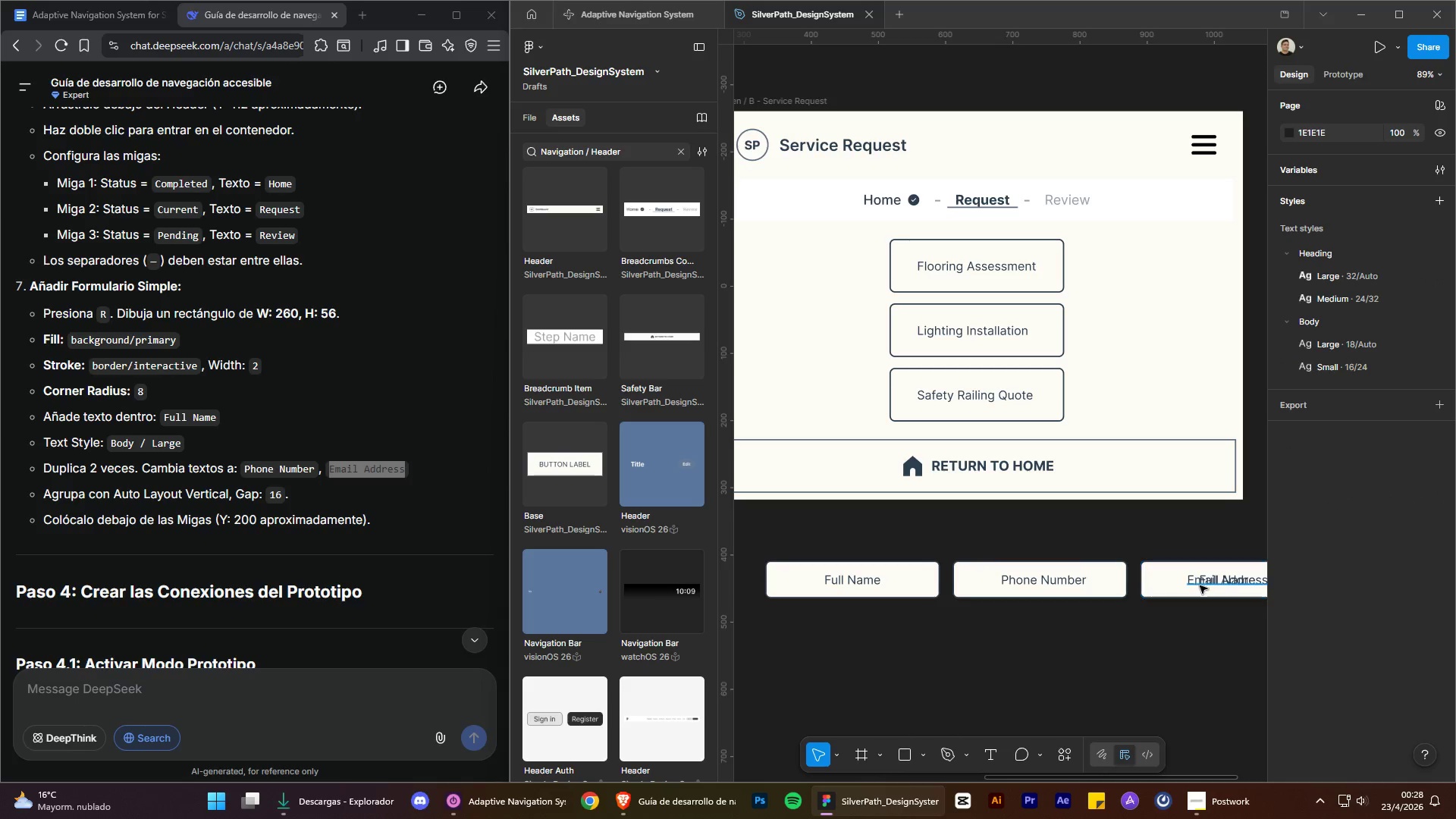 
left_click_drag(start_coordinate=[1200, 585], to_coordinate=[1200, 644])
 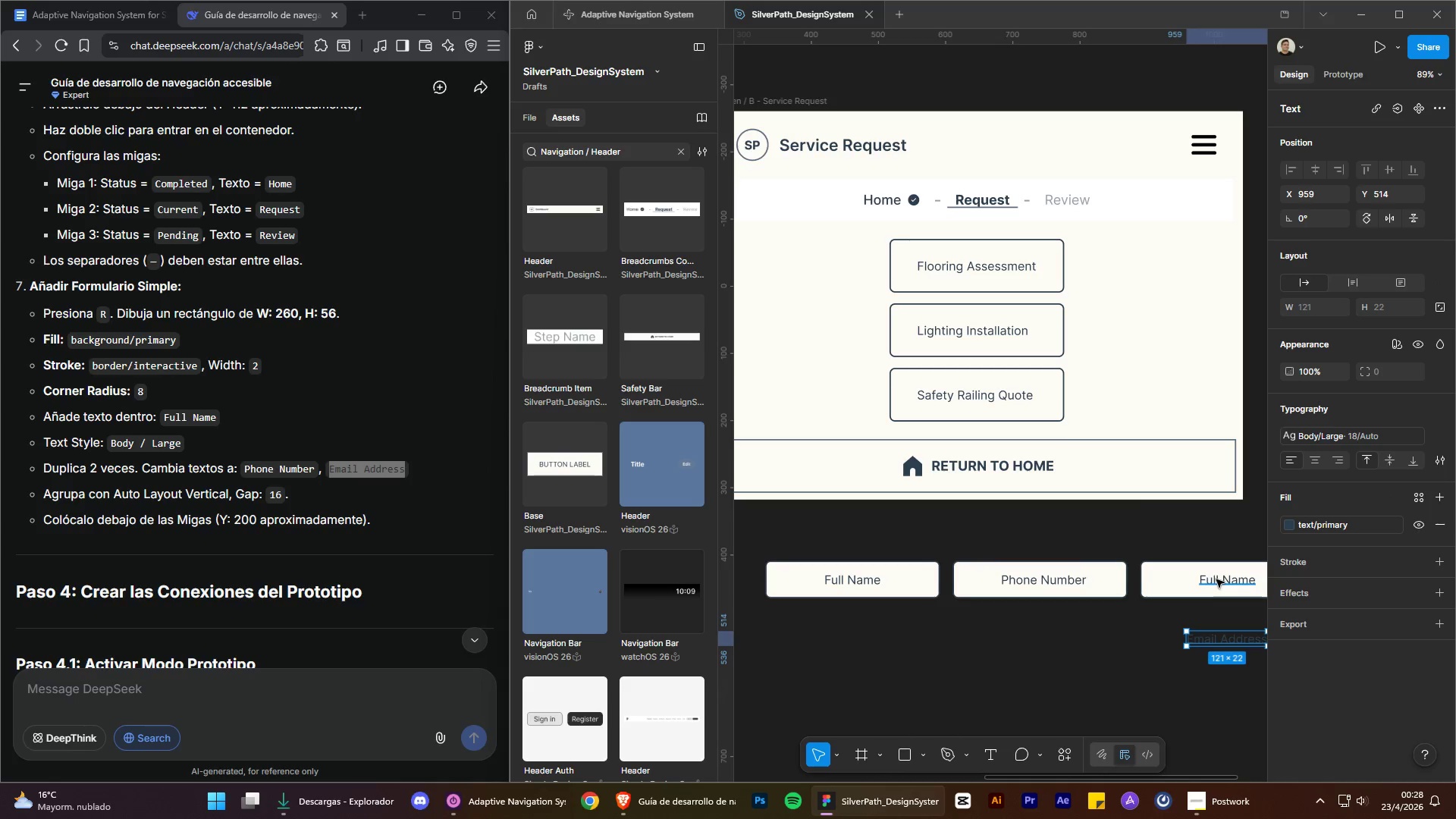 
left_click([1216, 579])
 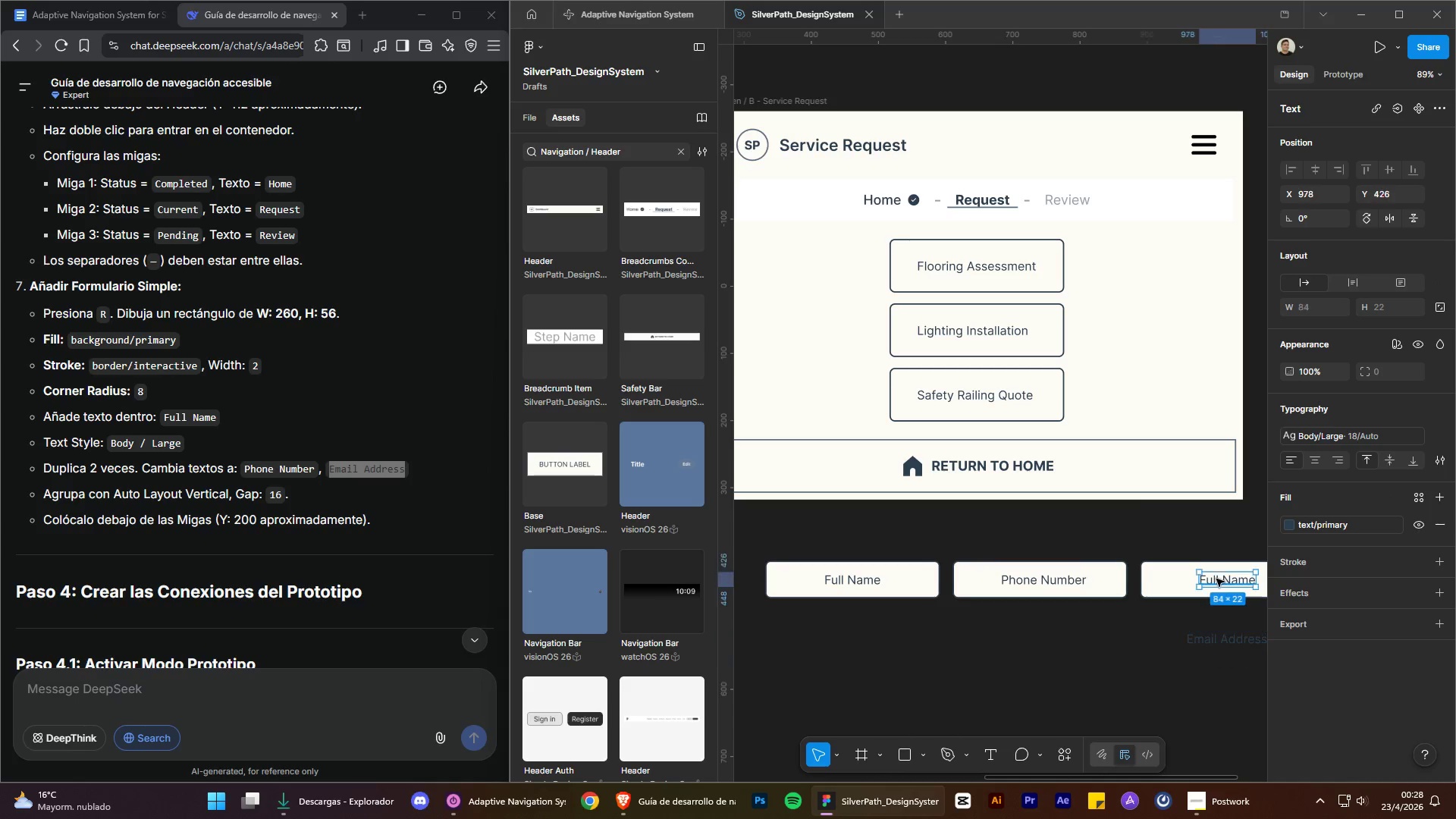 
key(Control+ControlLeft)
 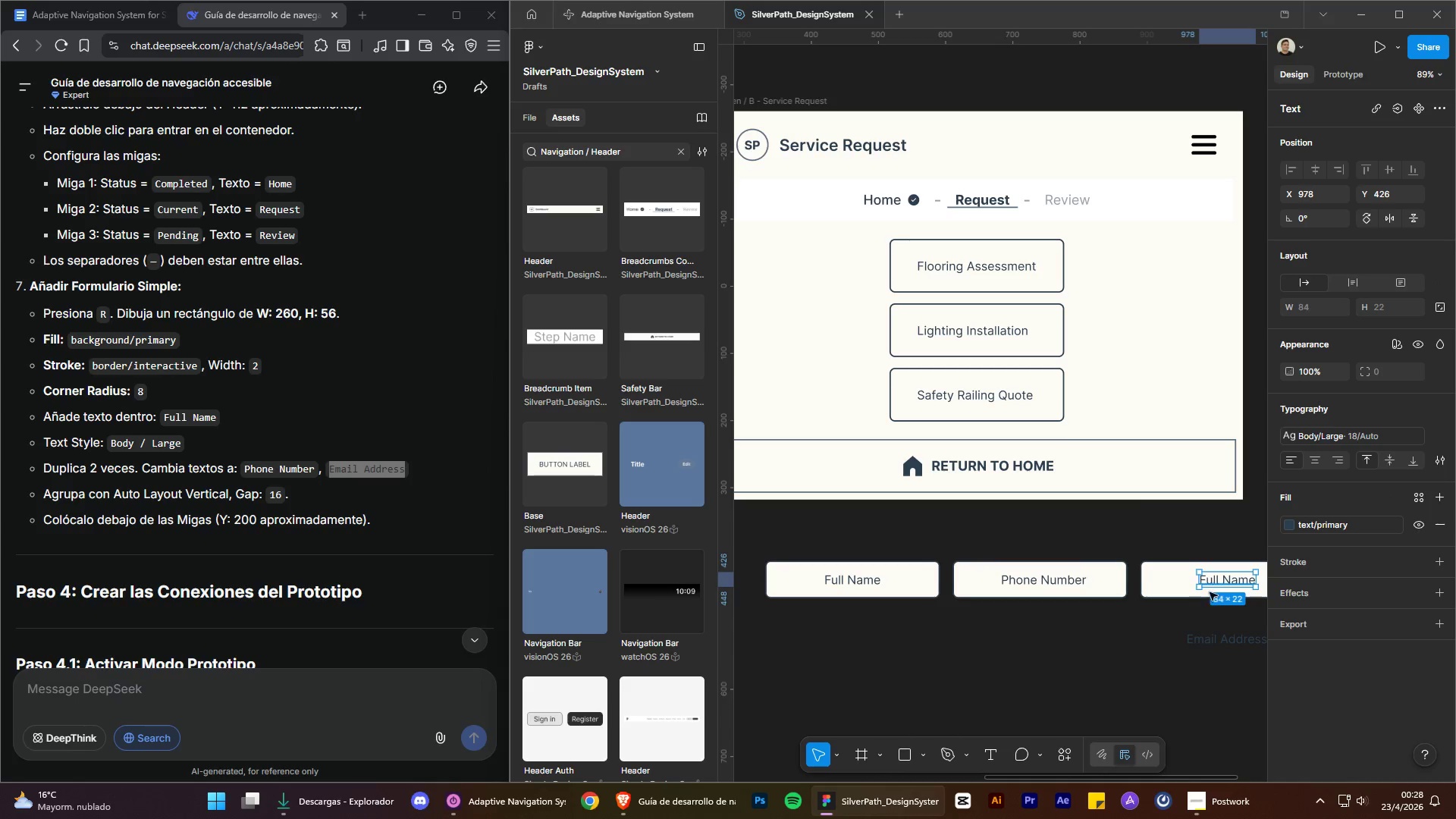 
key(Control+X)
 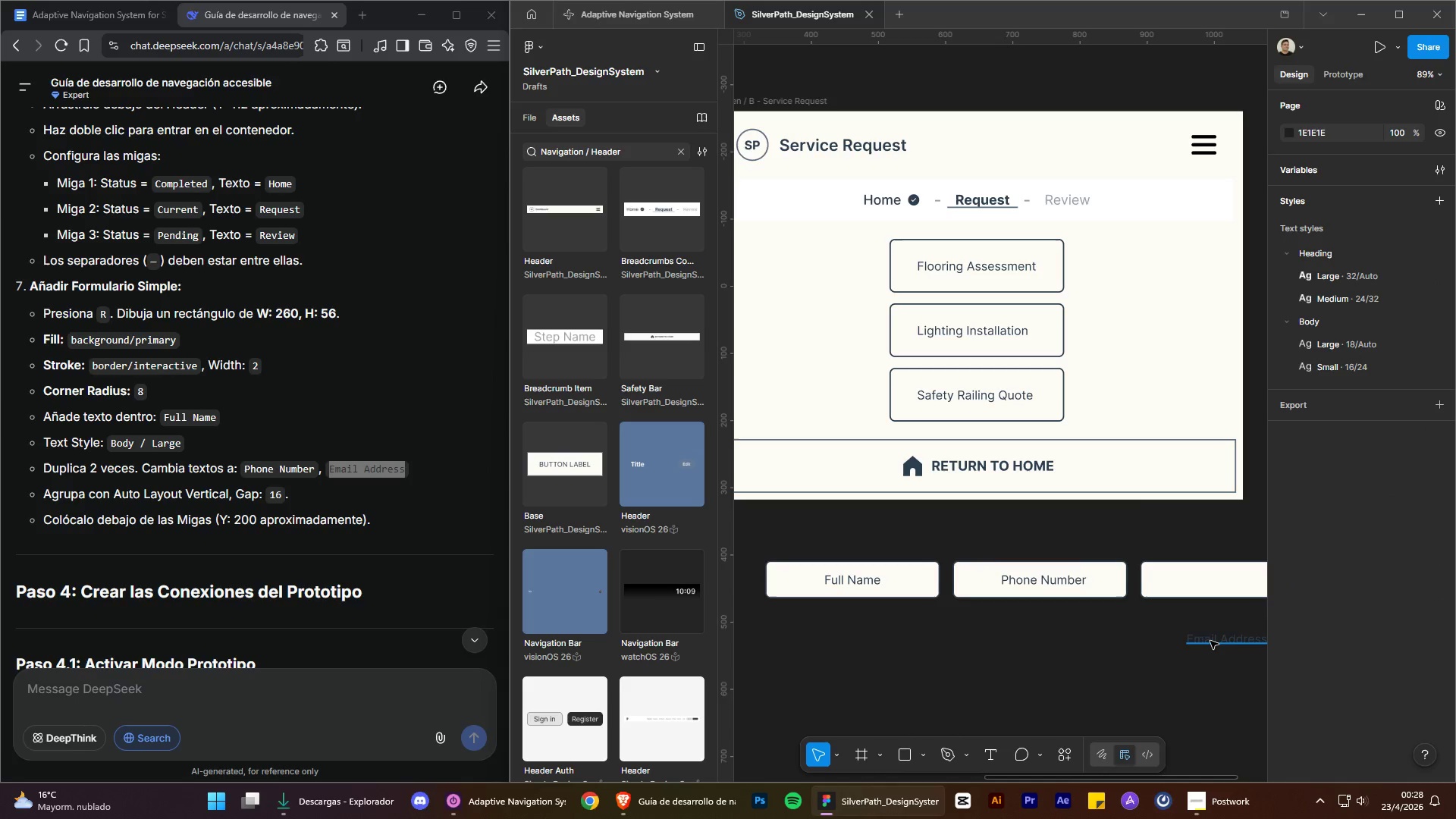 
left_click_drag(start_coordinate=[1210, 641], to_coordinate=[1210, 581])
 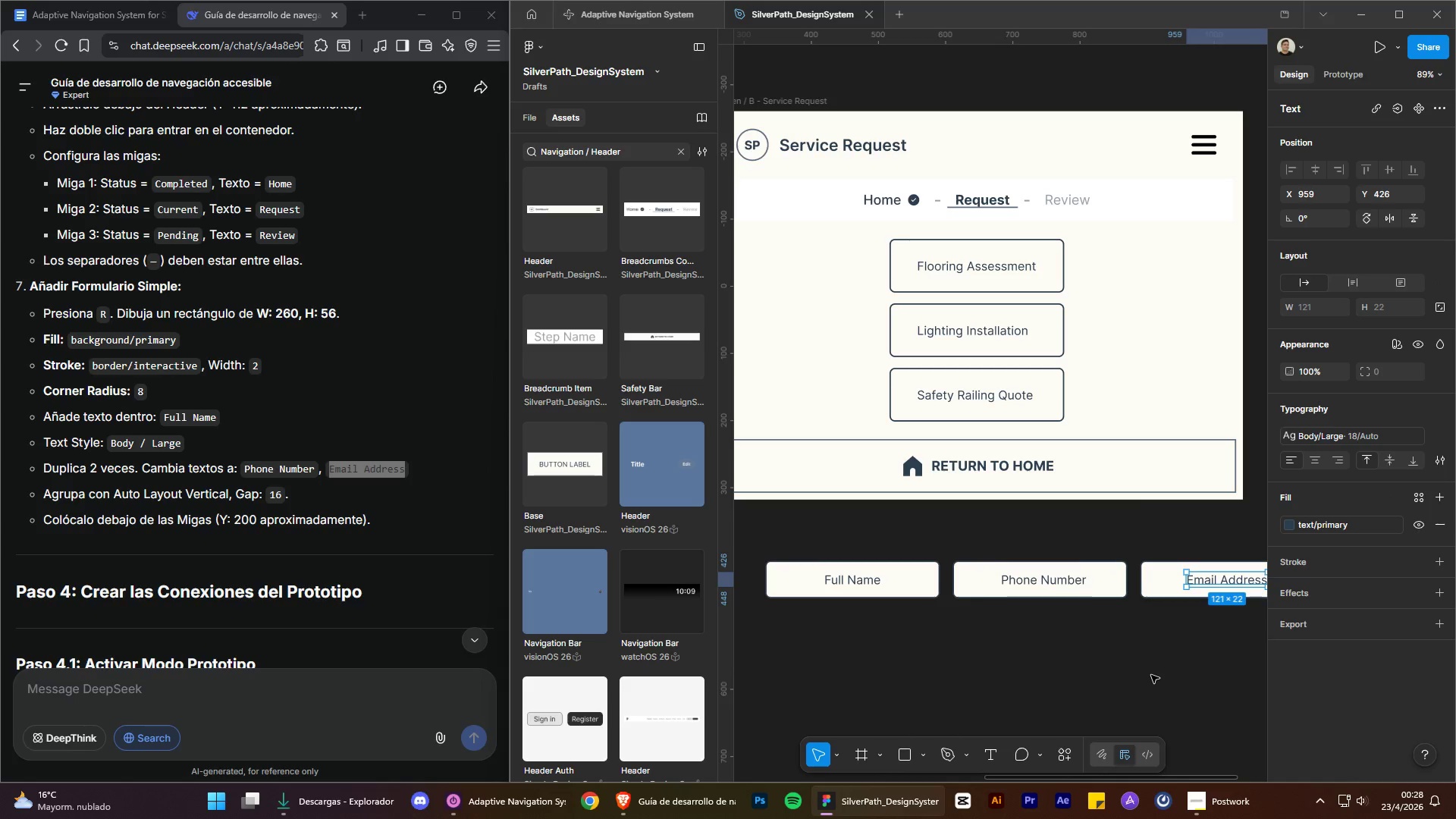 
hold_key(key=AltLeft, duration=0.69)
hold_key(key=ControlLeft, duration=0.67)
scroll: coordinate [976, 588], scroll_direction: down, amount: 3.0
 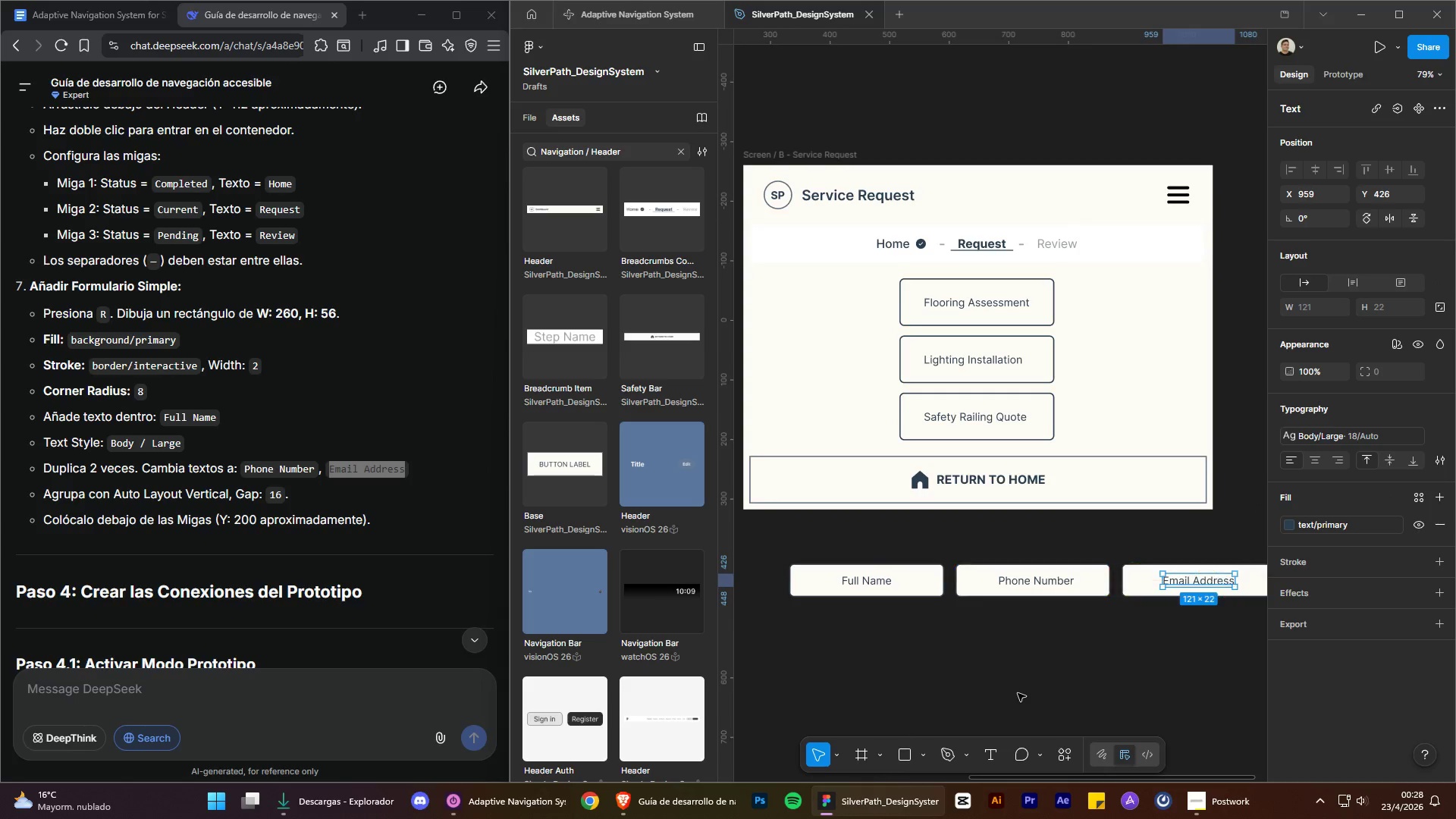 
left_click([1018, 693])
 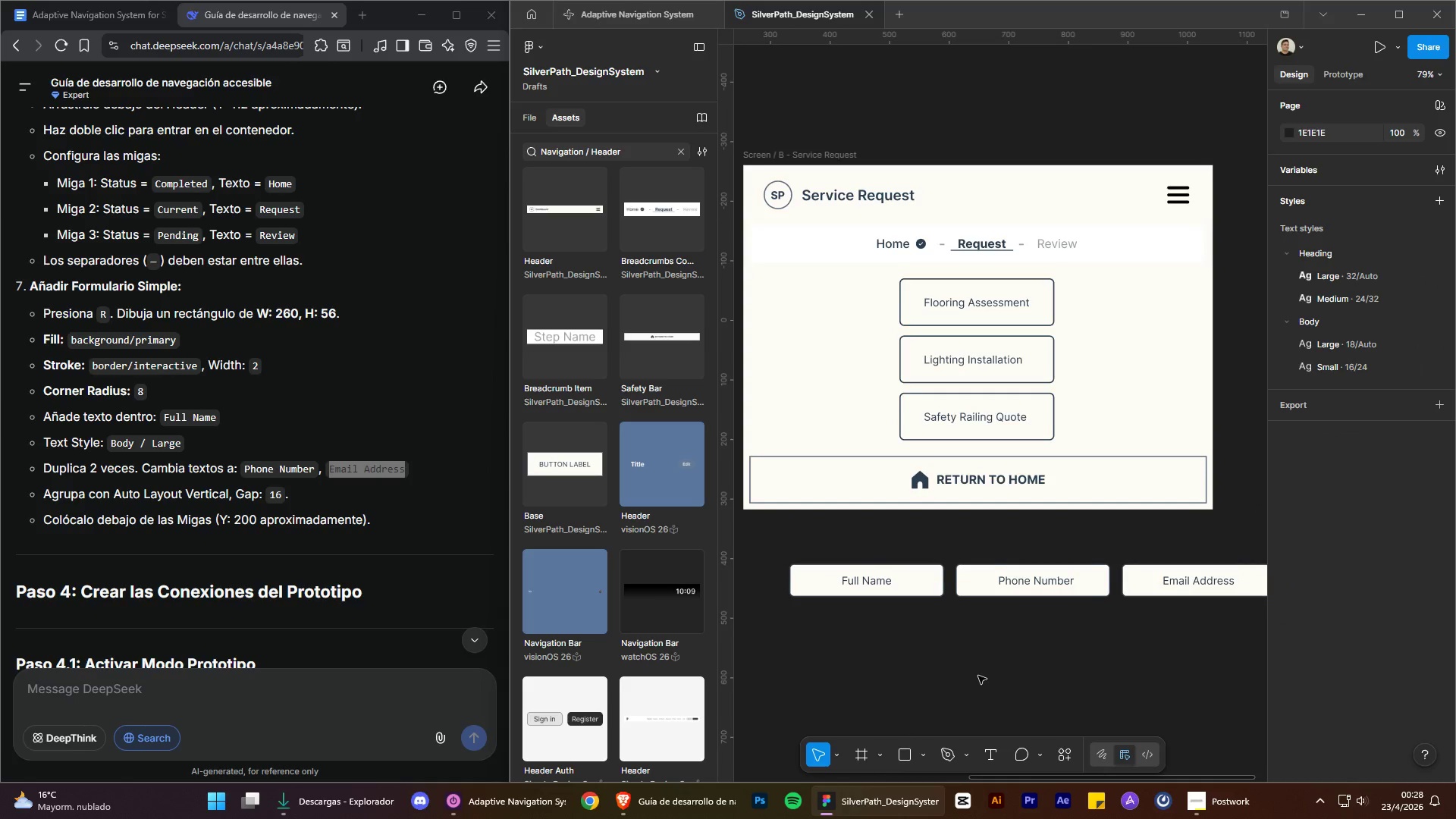 
hold_key(key=ControlLeft, duration=0.78)
hold_key(key=AltLeft, duration=0.78)
scroll: coordinate [1044, 662], scroll_direction: down, amount: 1.0
 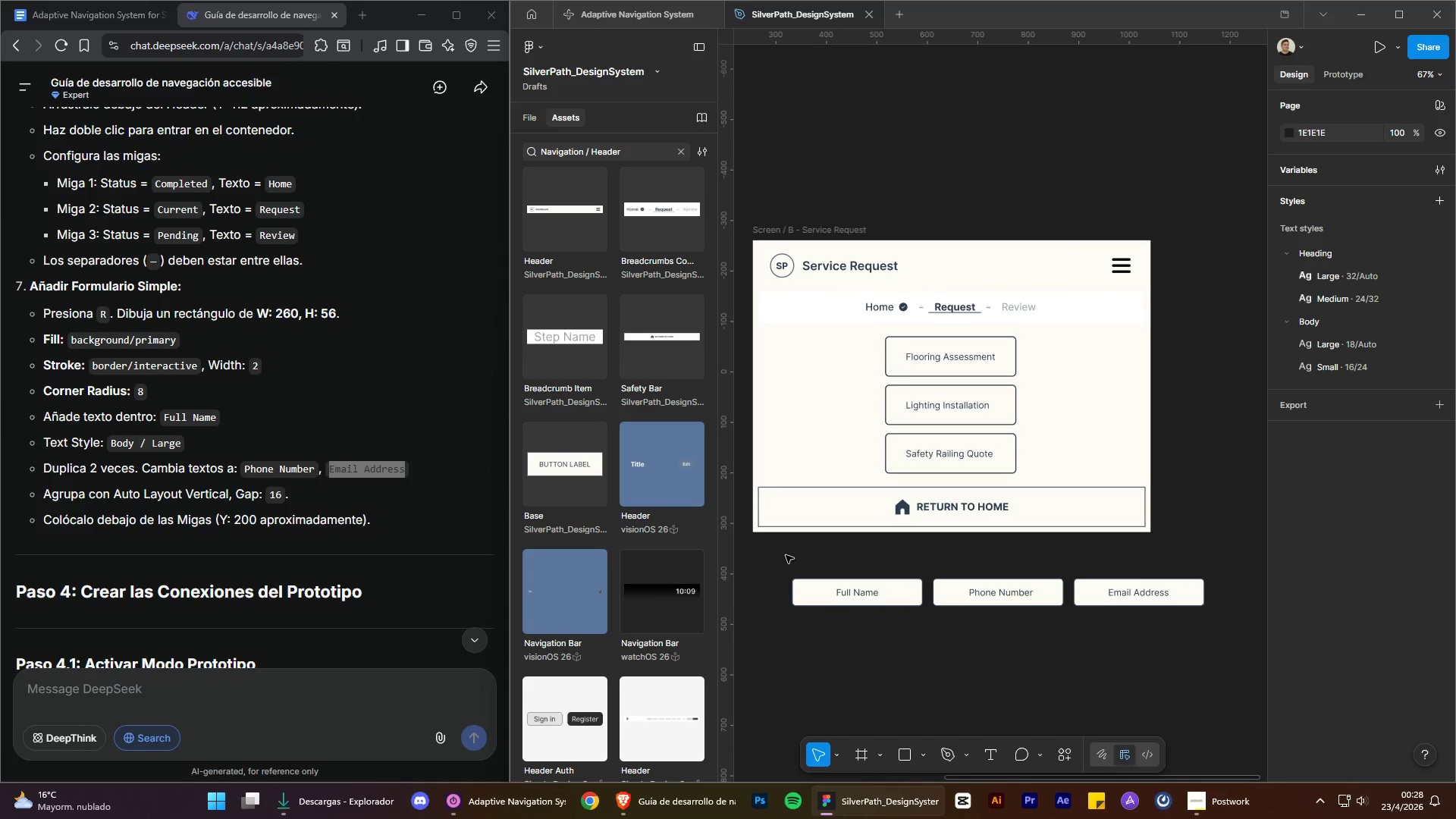 
left_click_drag(start_coordinate=[783, 557], to_coordinate=[1229, 640])
 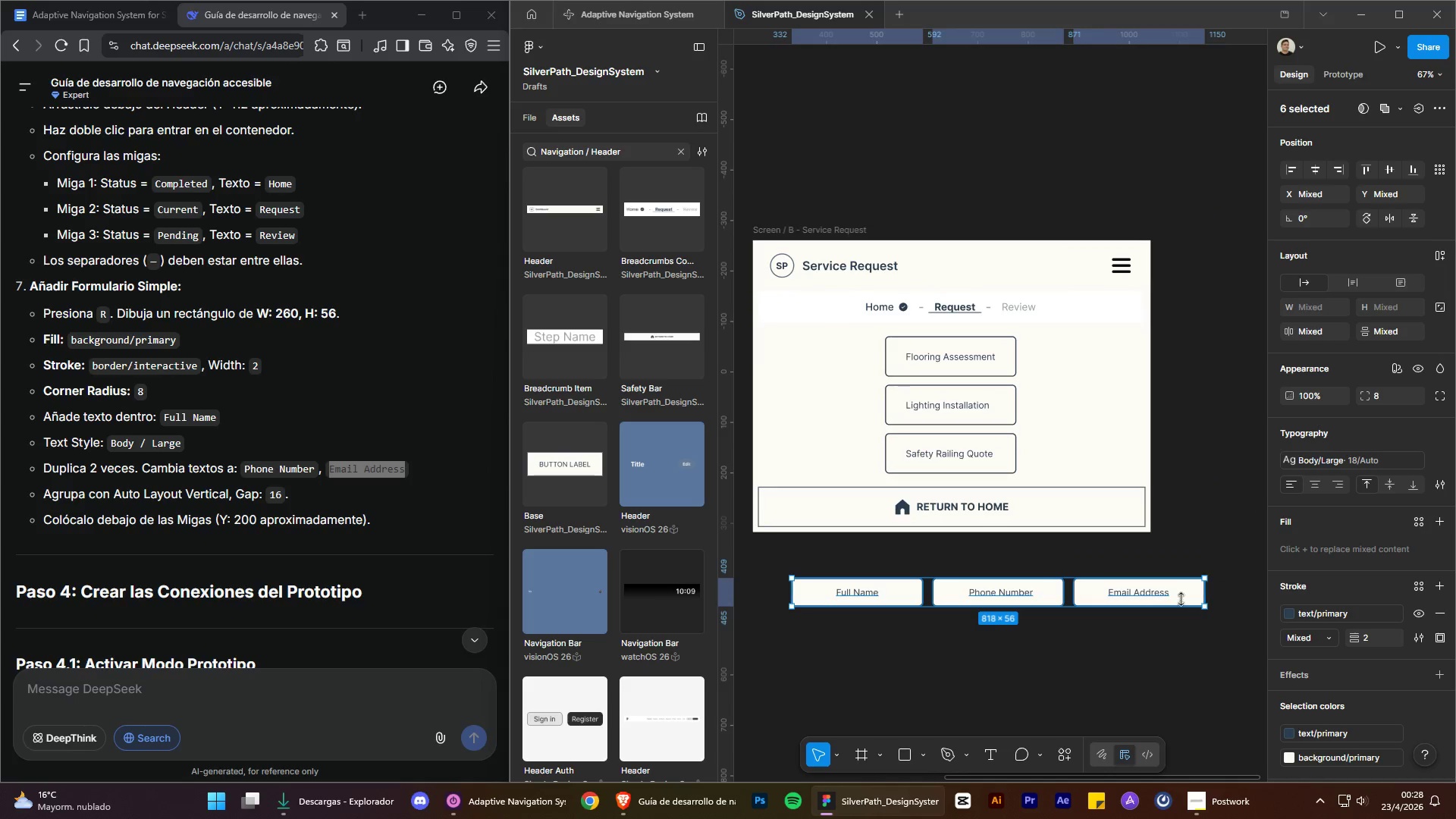 
right_click([1178, 583])
 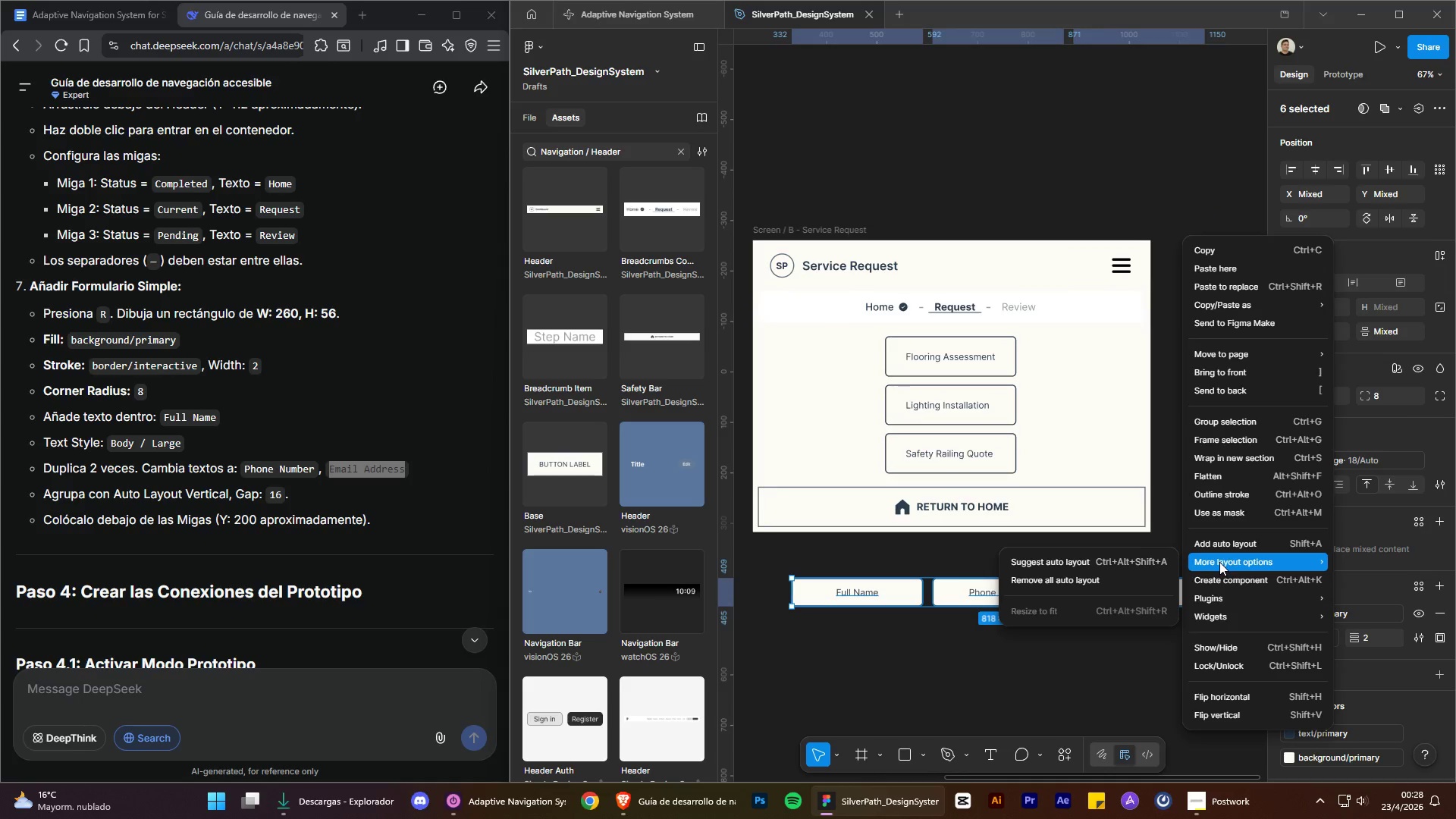 
left_click([1218, 547])
 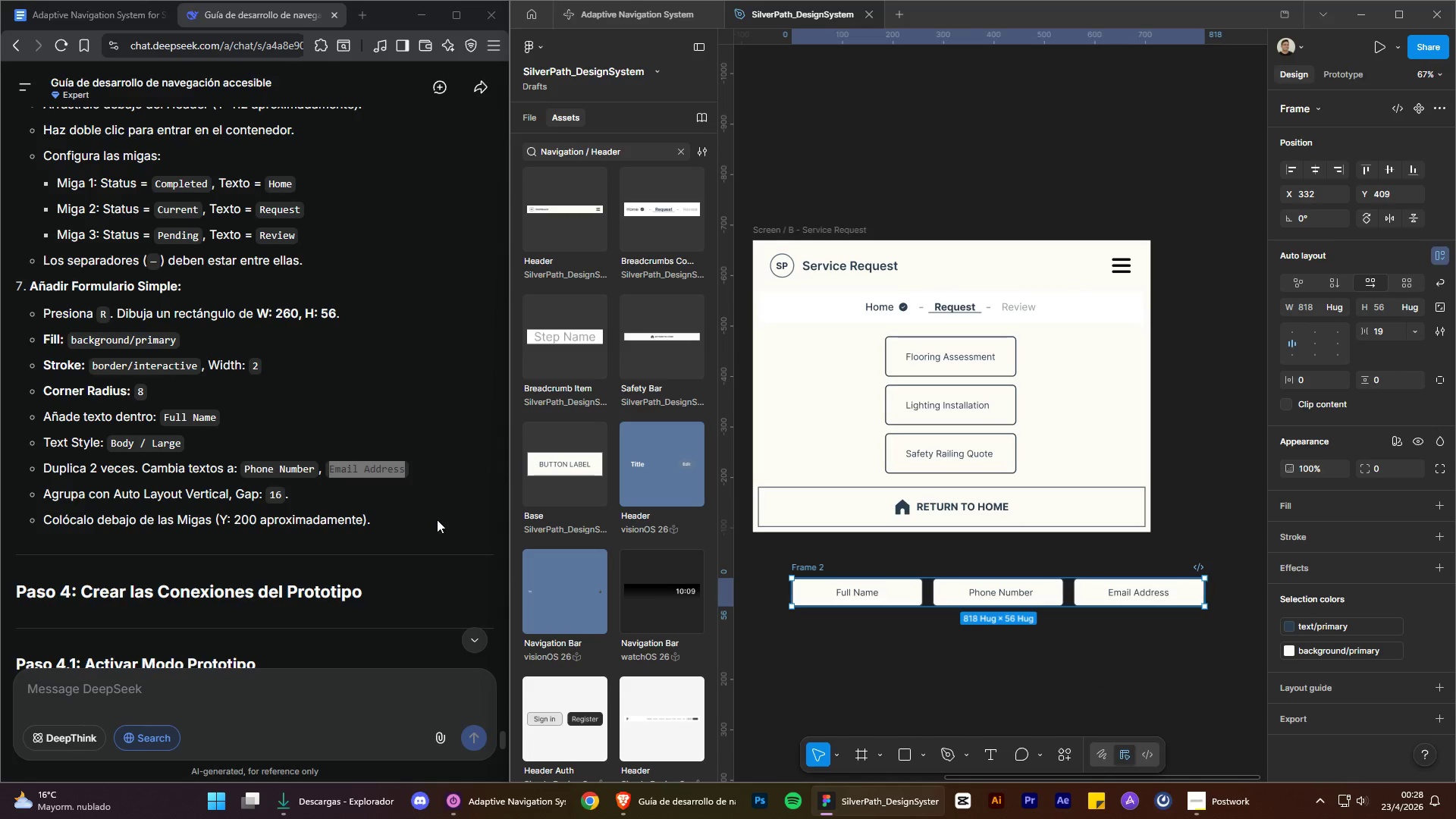 
left_click([997, 676])
 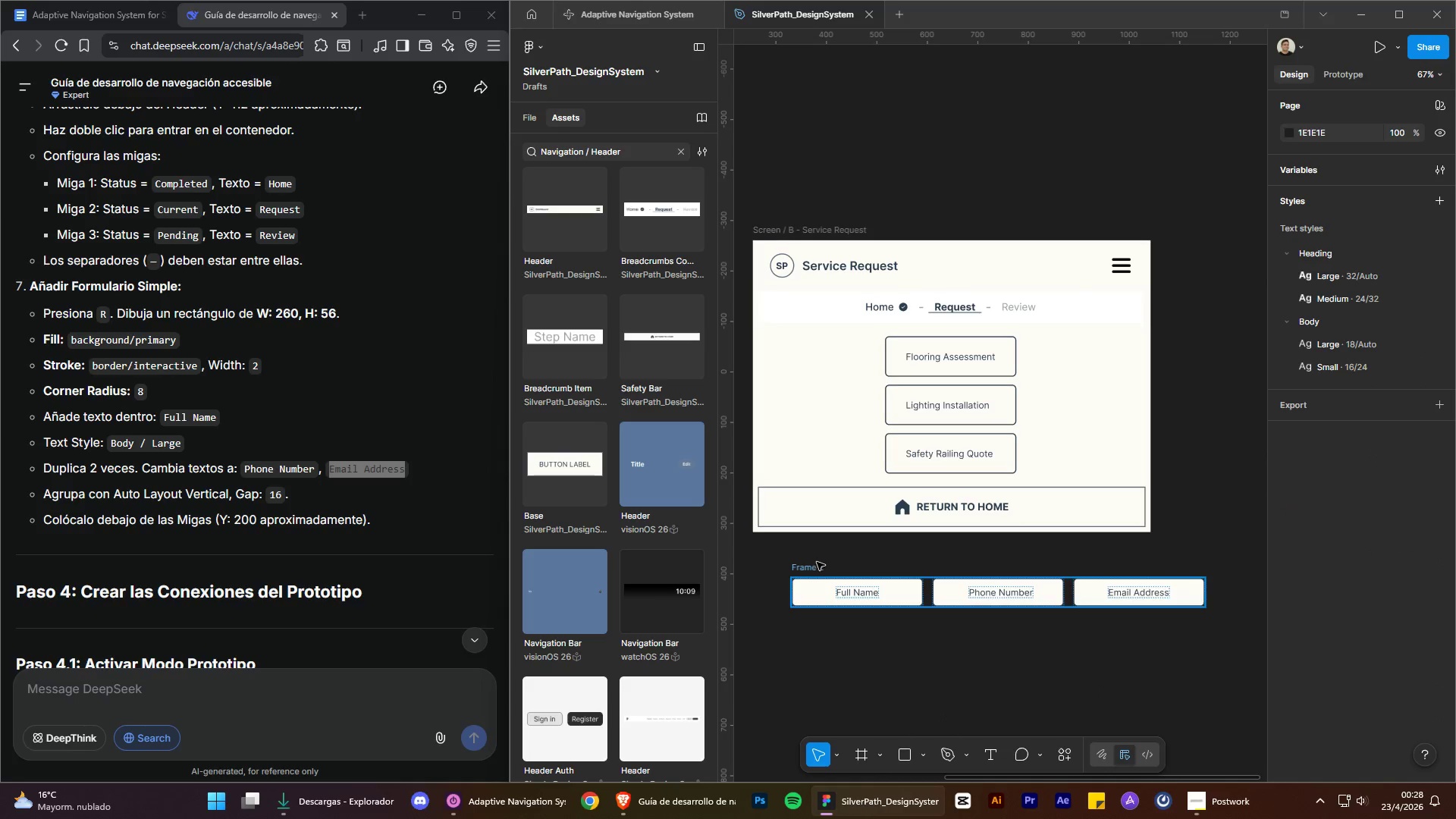 
left_click([815, 566])
 